 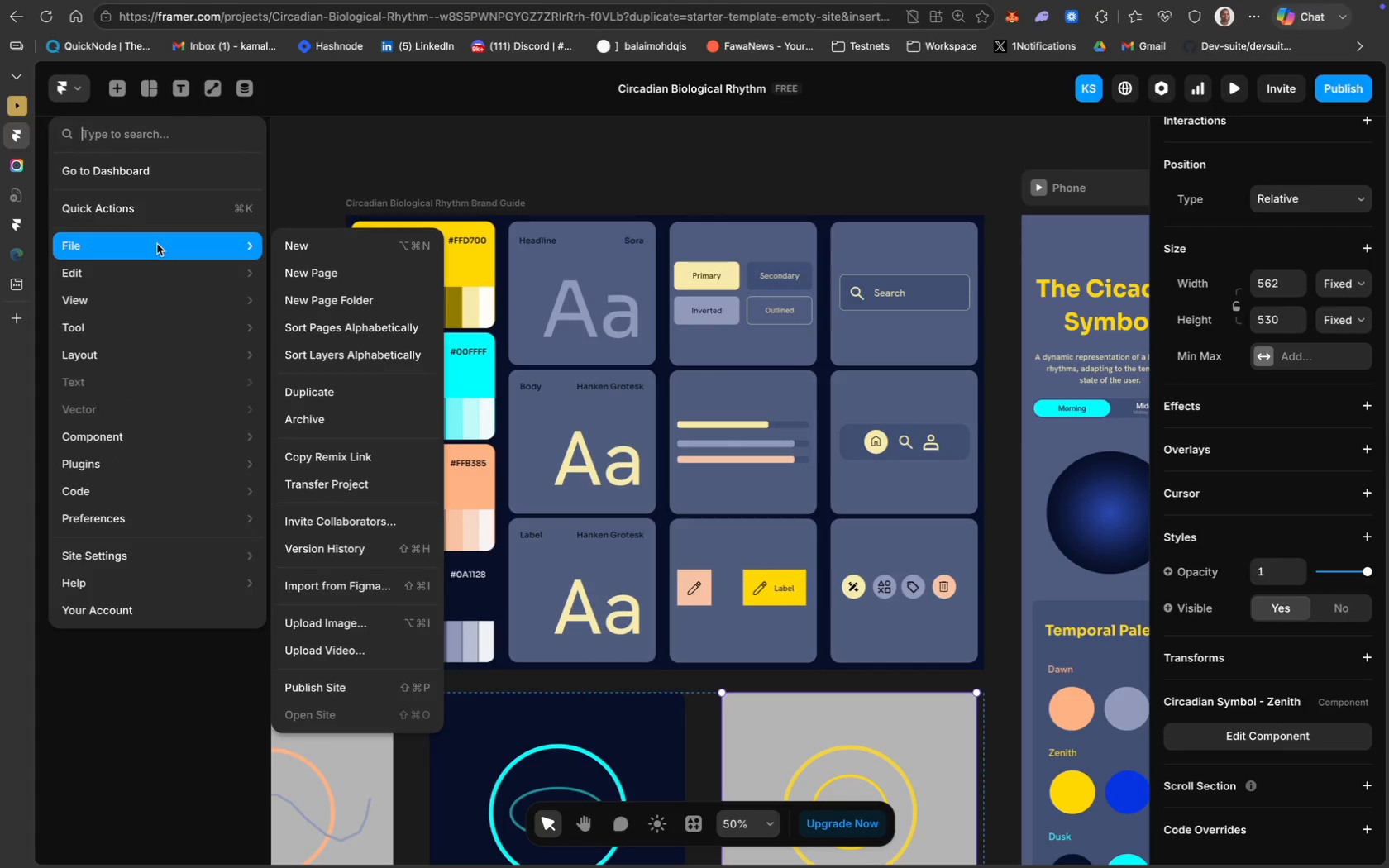 
mouse_move([151, 292])
 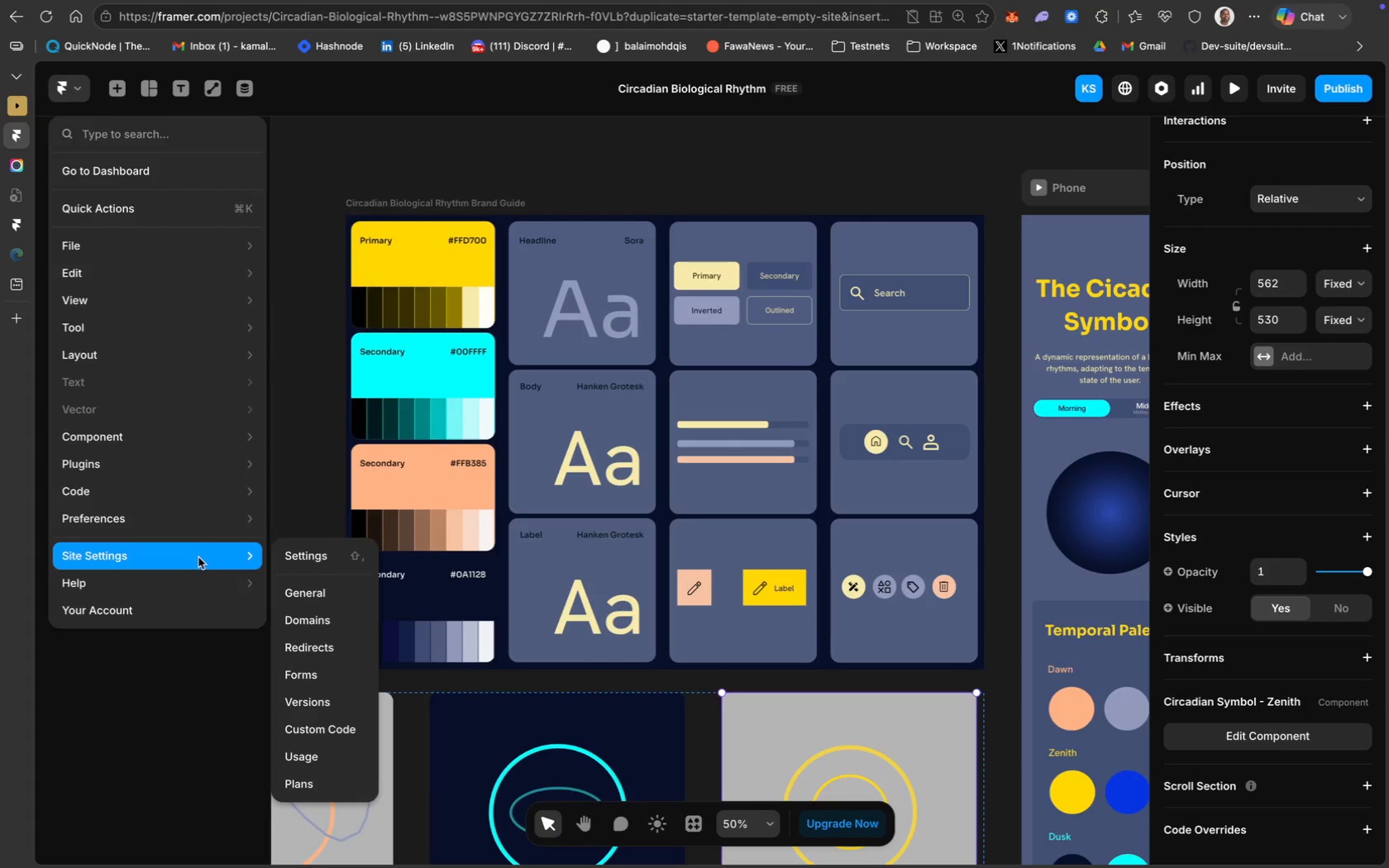 
wait(7.85)
 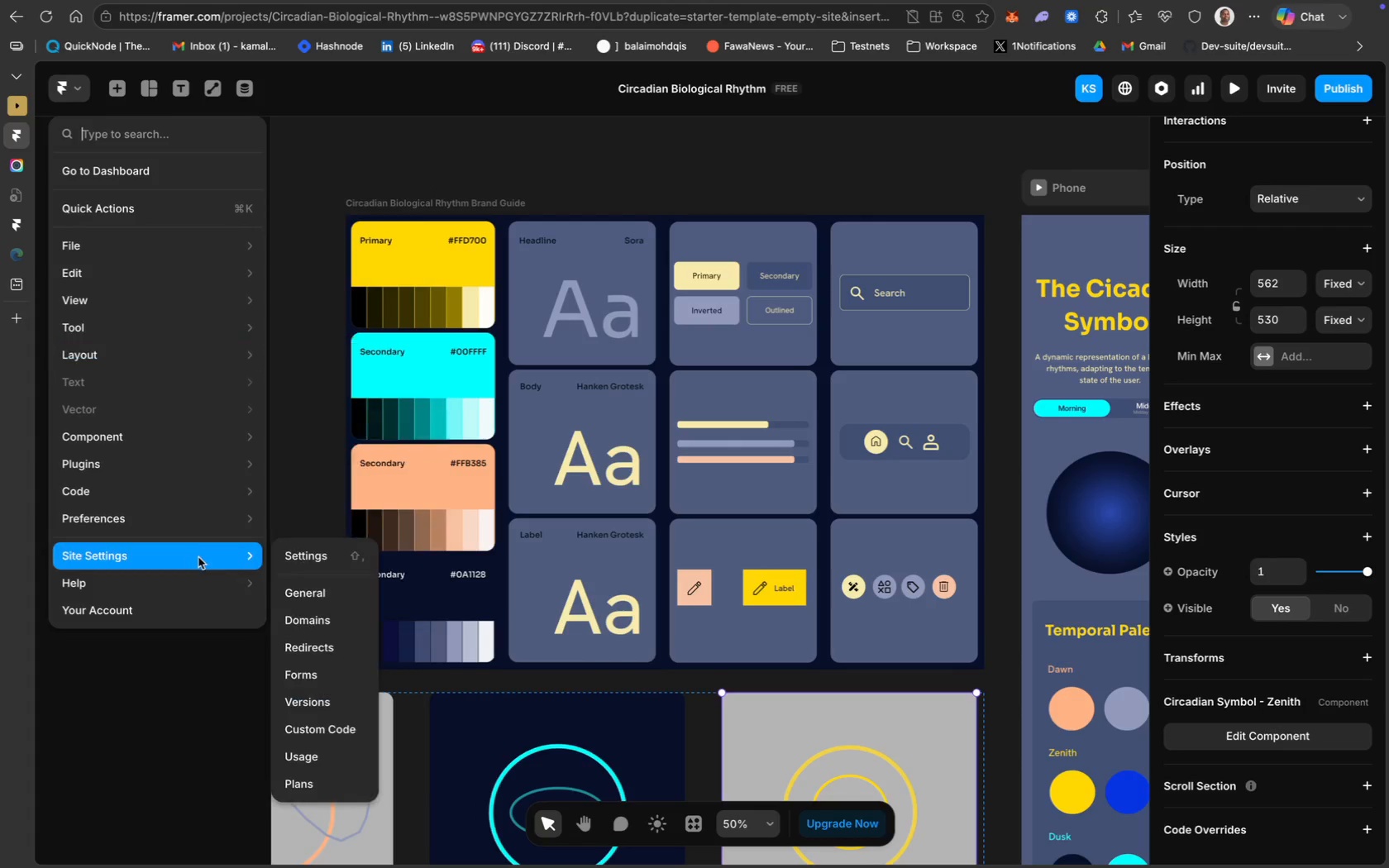 
left_click([150, 174])
 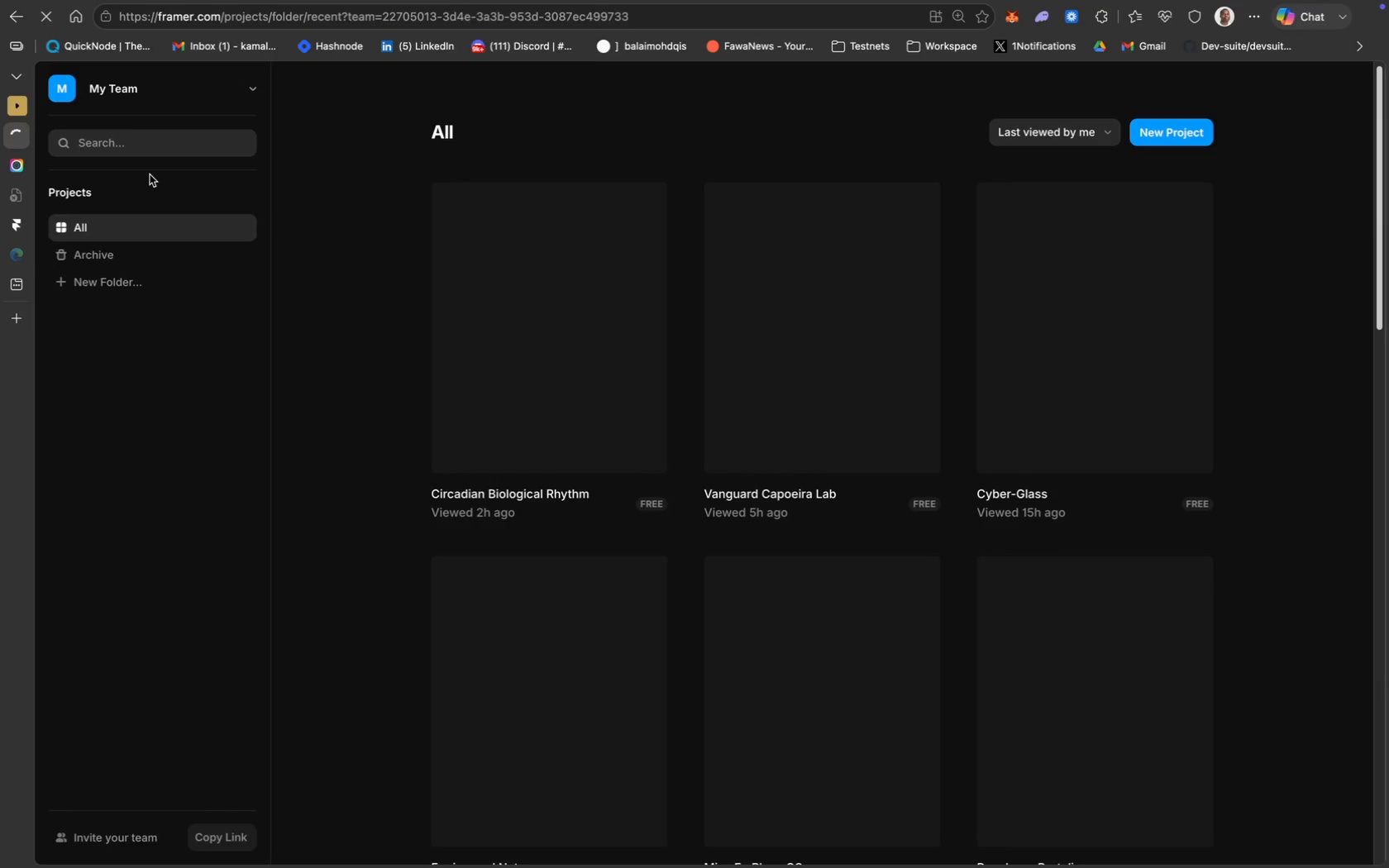 
wait(10.68)
 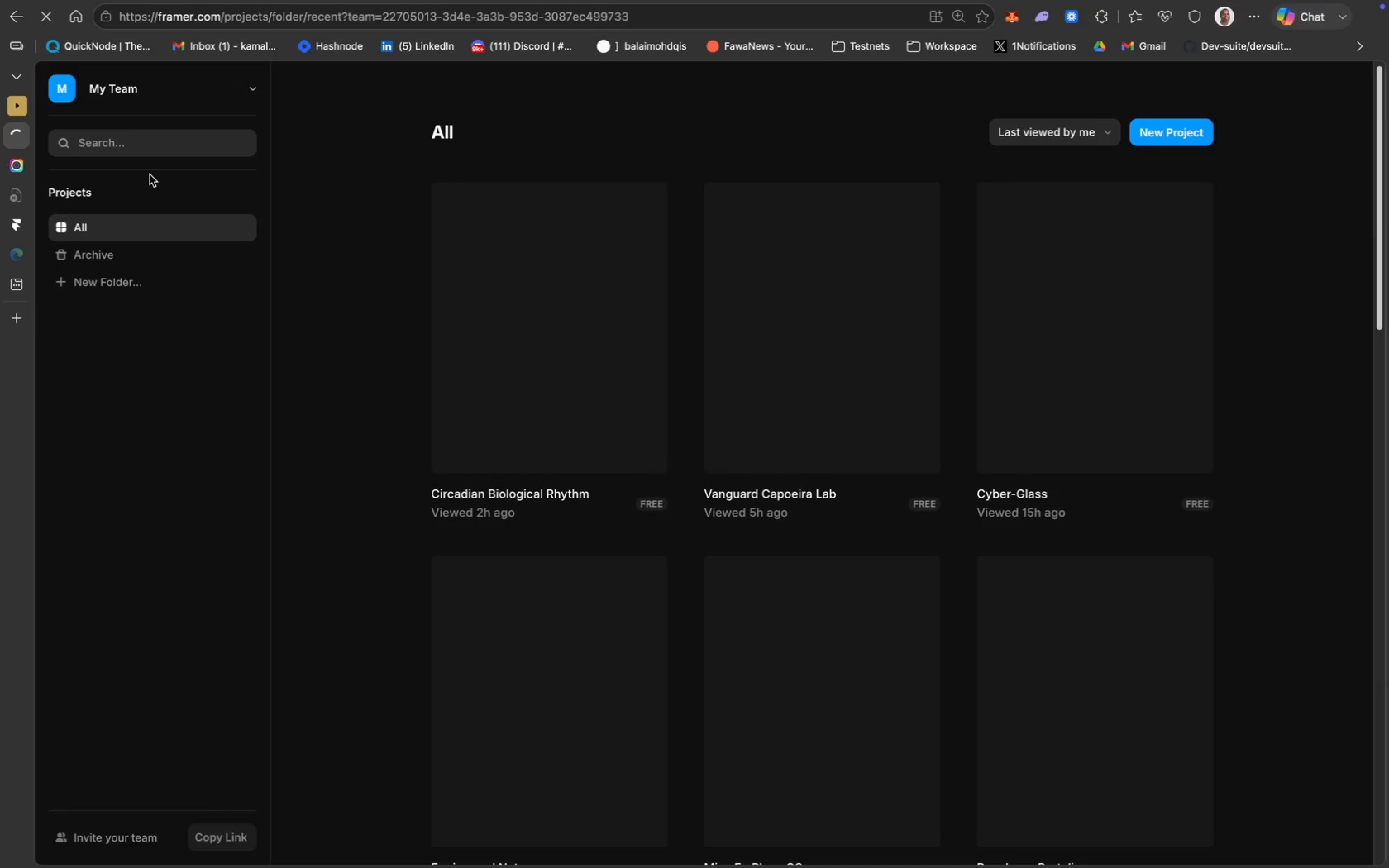 
scroll: coordinate [225, 422], scroll_direction: up, amount: 13.0
 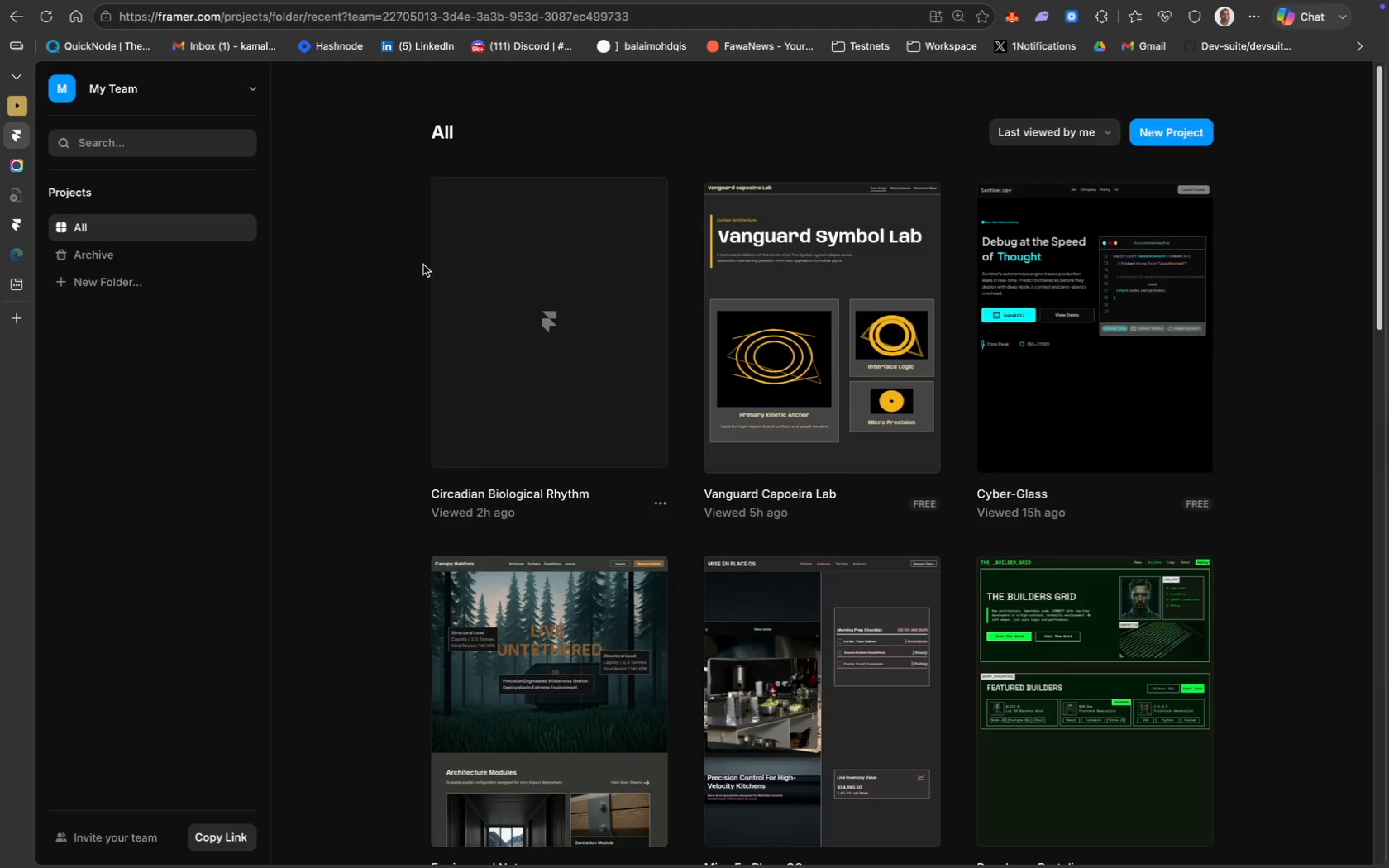 
scroll: coordinate [423, 265], scroll_direction: down, amount: 36.0
 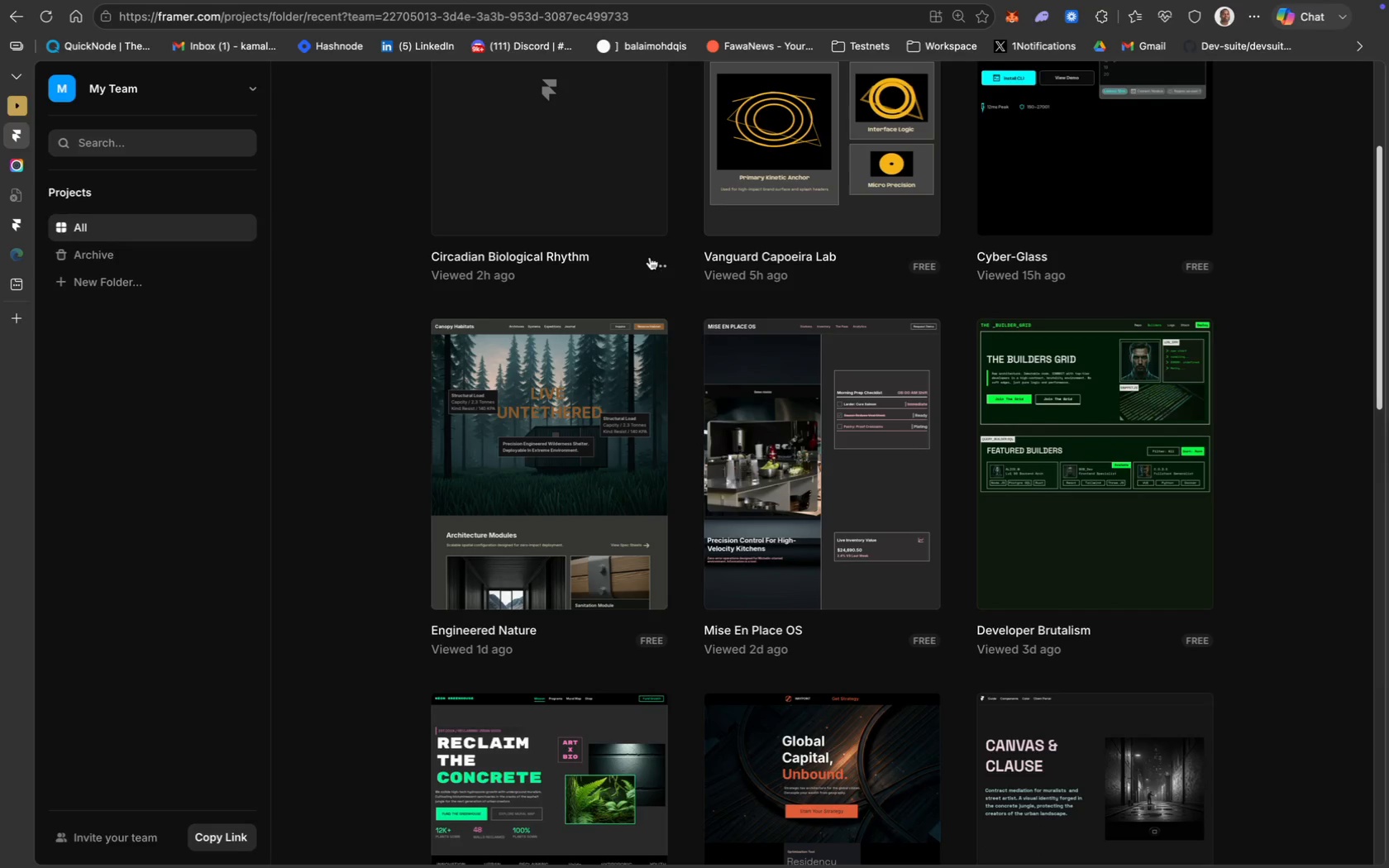 
mouse_move([661, 267])
 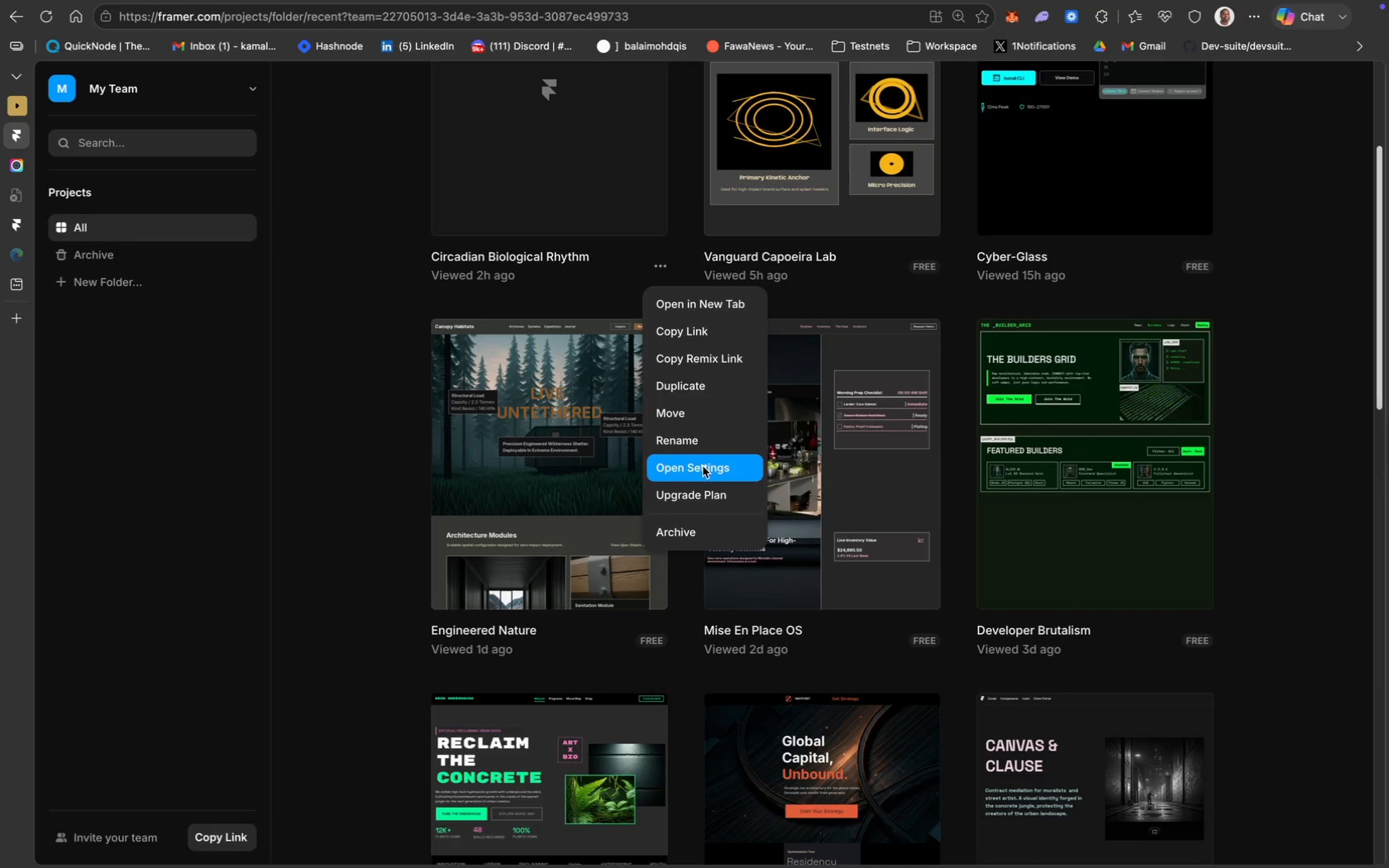 
left_click([703, 466])
 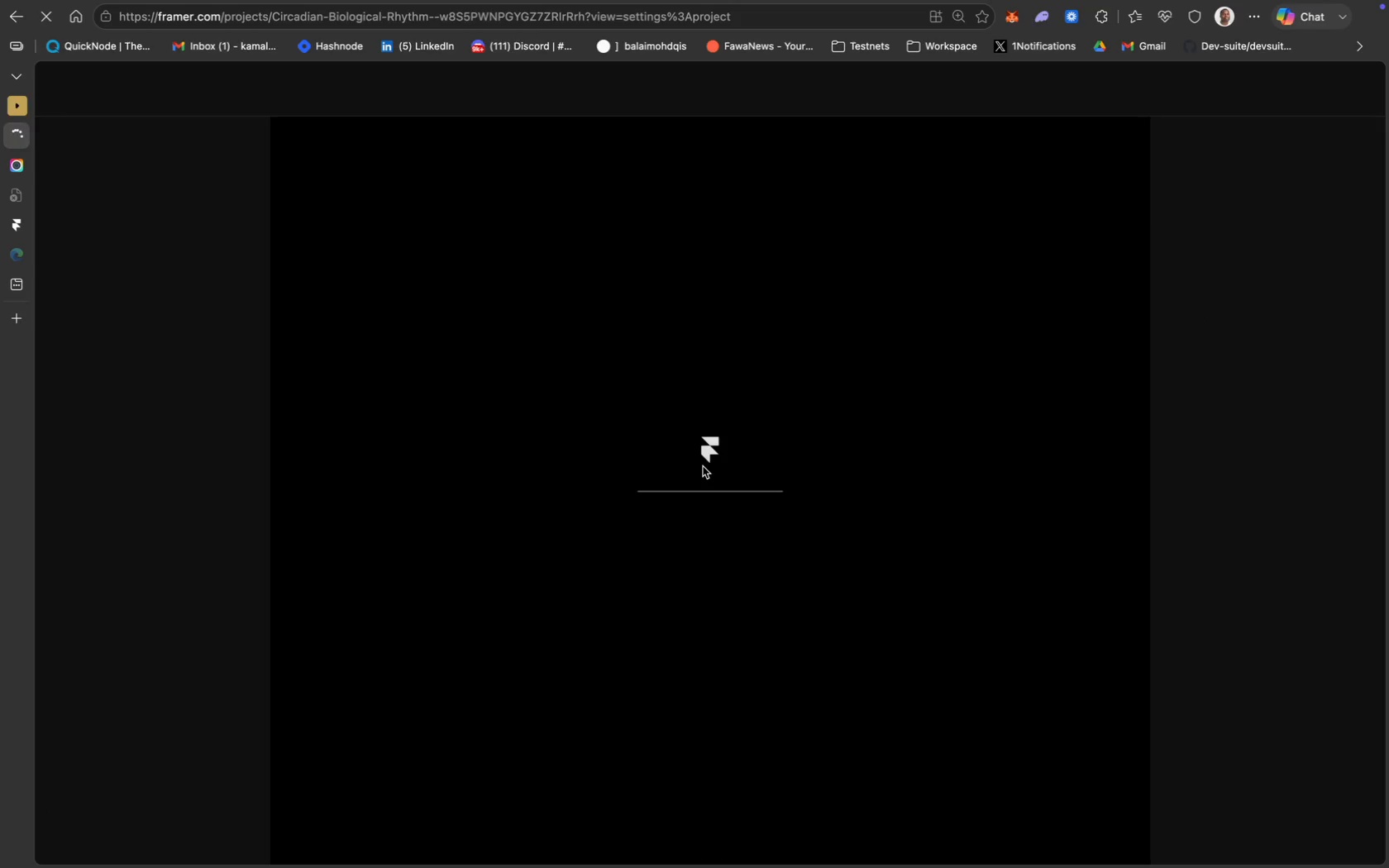 
wait(8.36)
 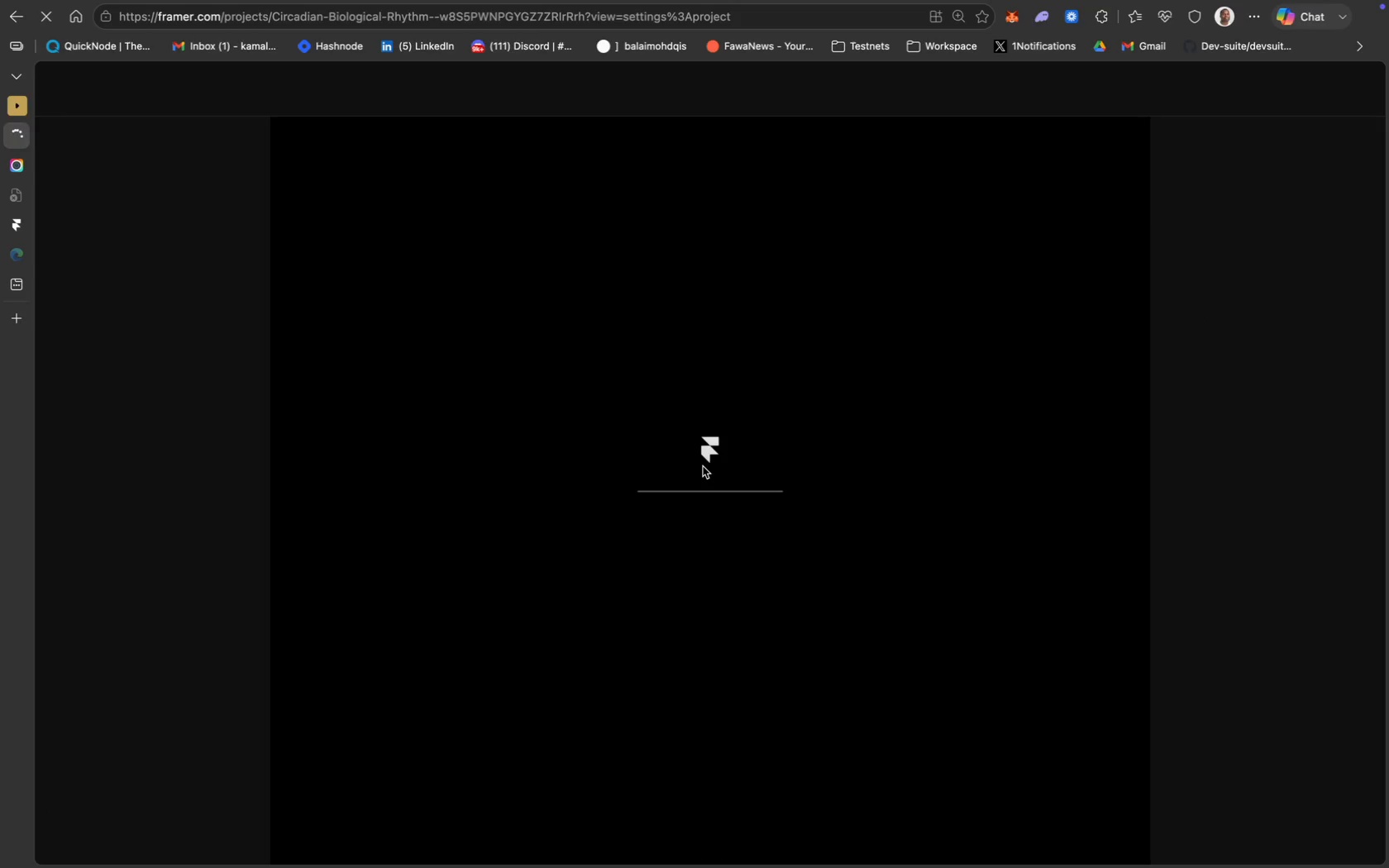 
left_click([36, 179])
 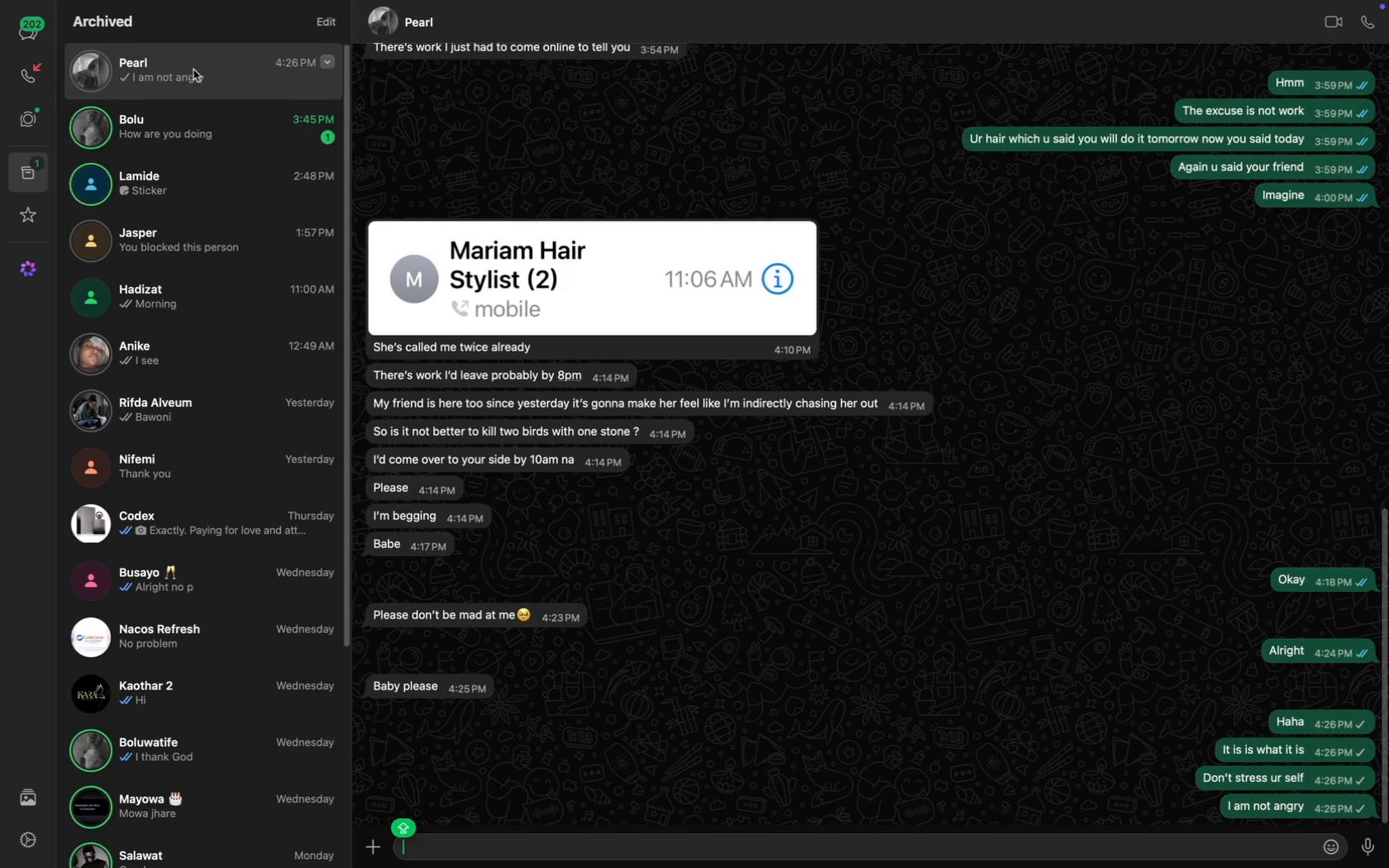 
scroll: coordinate [388, 418], scroll_direction: down, amount: 19.0
 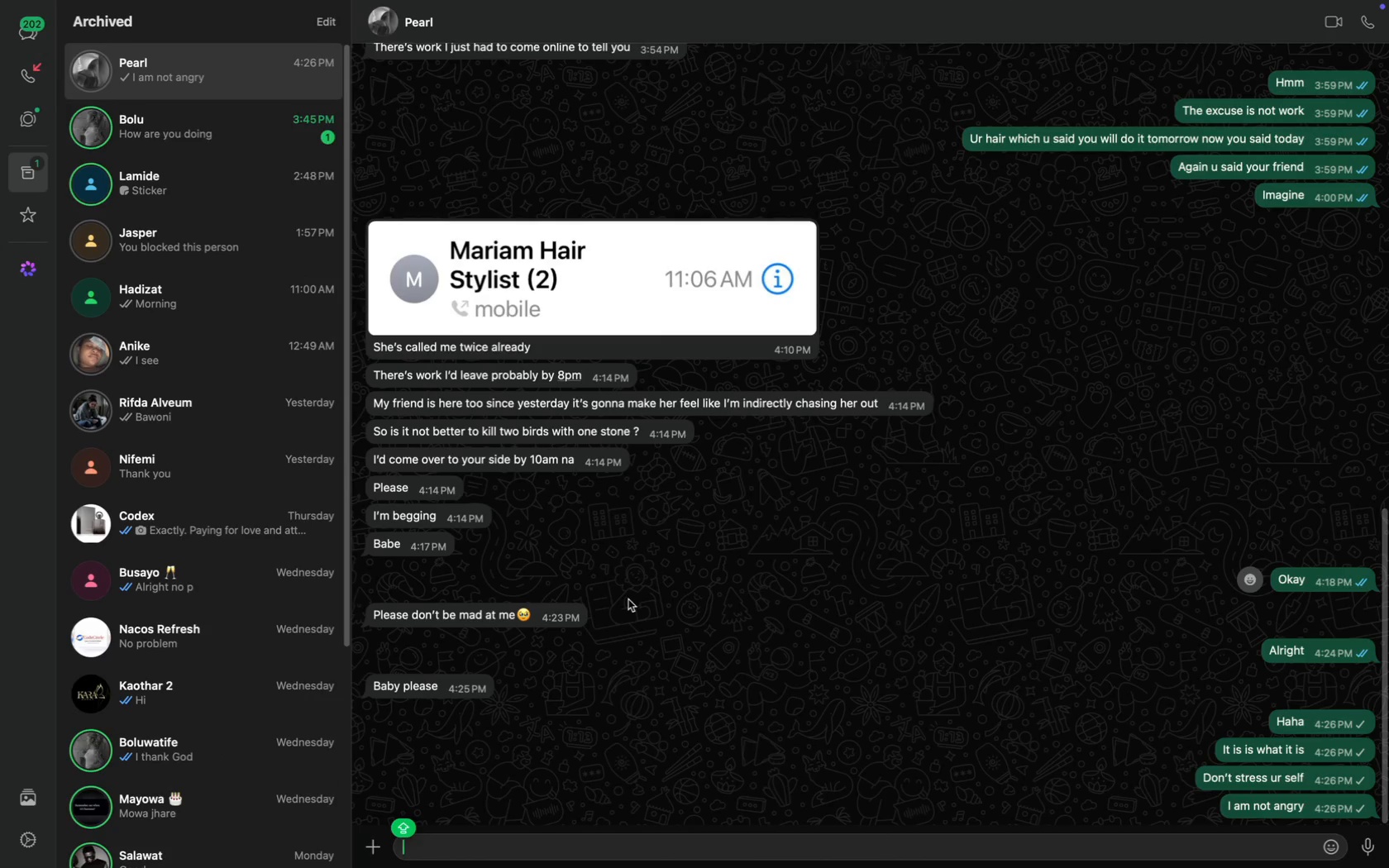 
type(I already get some stuff because of the n)
key(Backspace)
type(initial agrre)
key(Backspace)
key(Backspace)
key(Backspace)
type(reement we had this ,o)
key(Backspace)
key(Backspace)
type(morning)
 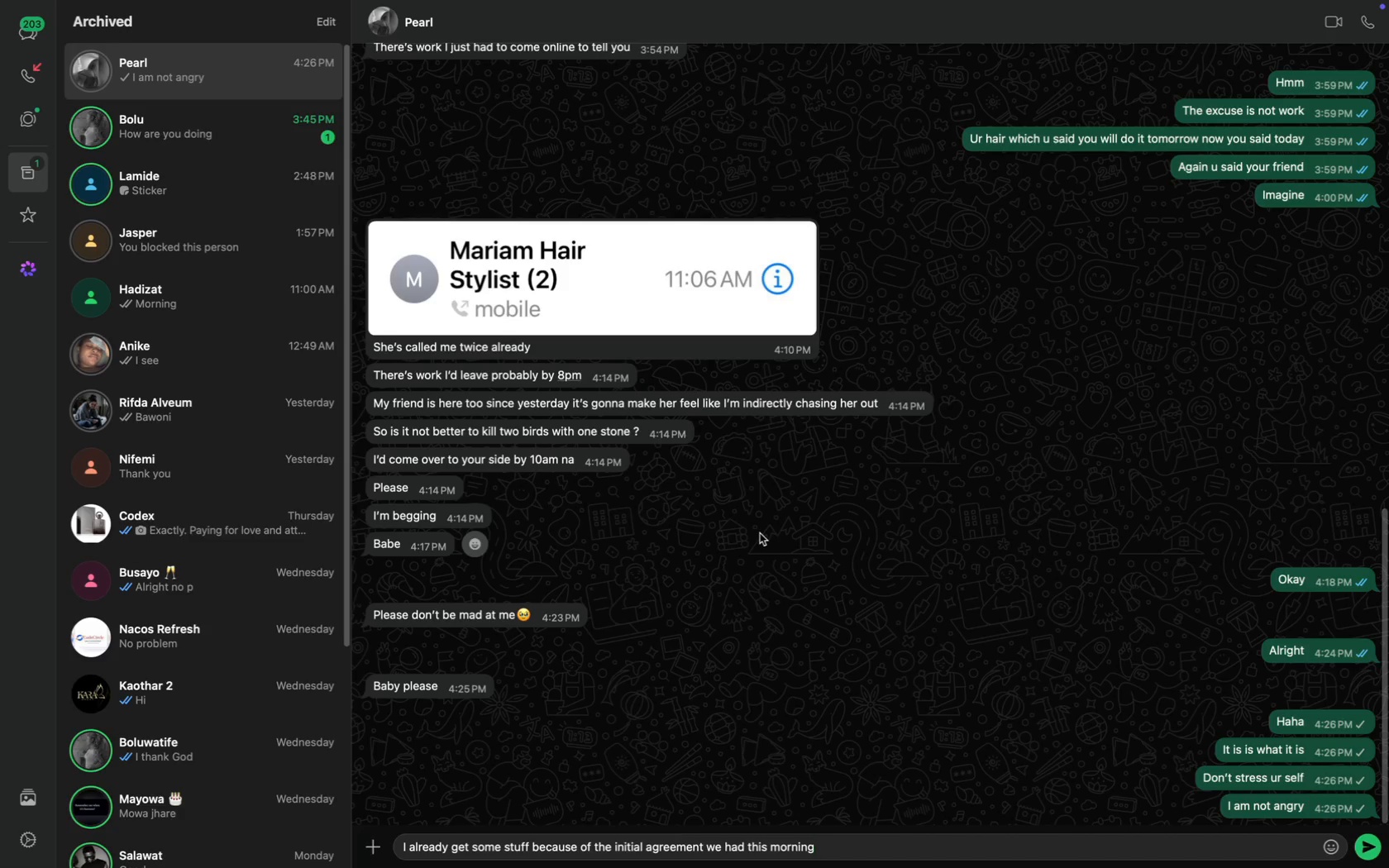 
scroll: coordinate [760, 533], scroll_direction: up, amount: 230.0
 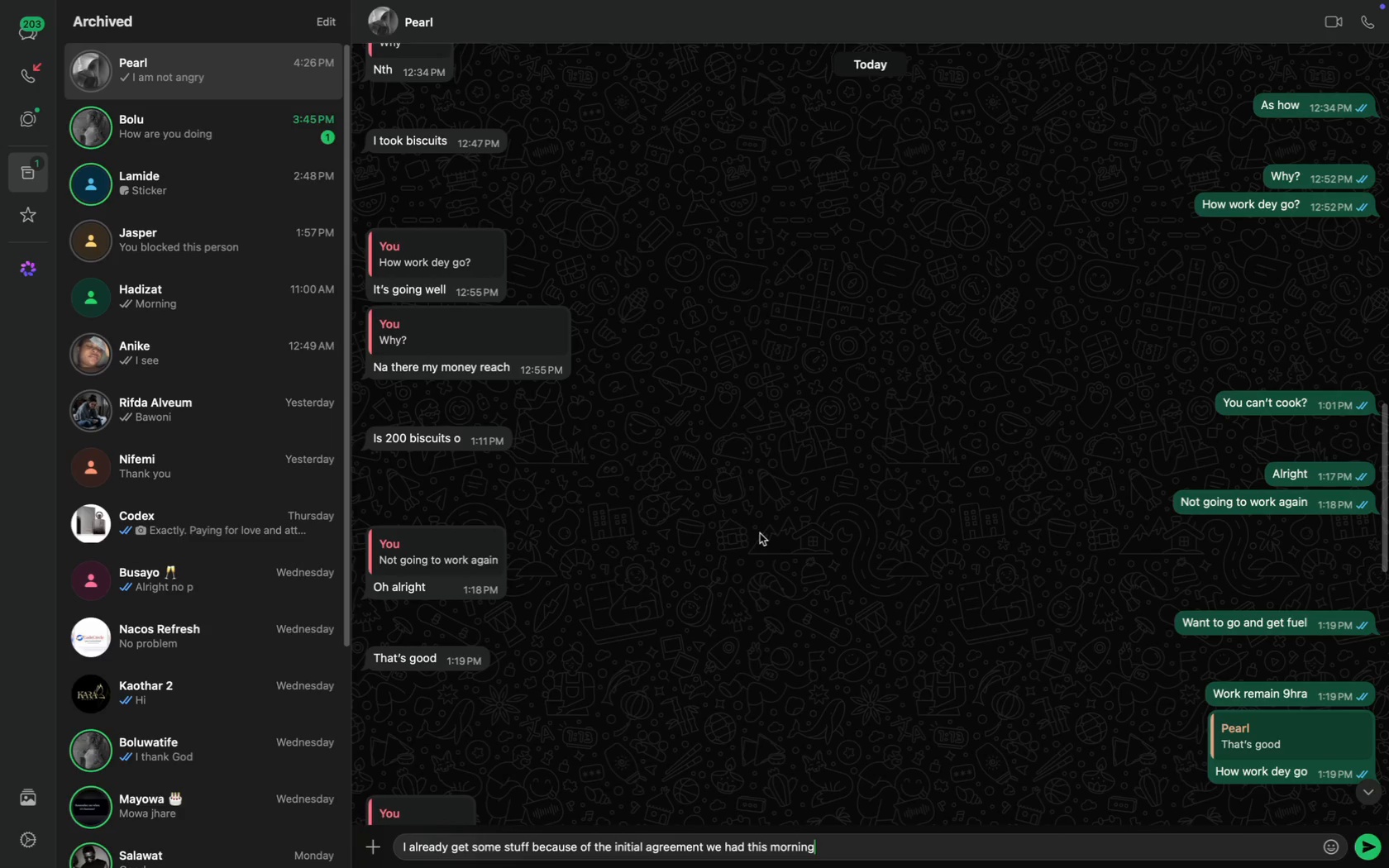 
scroll: coordinate [760, 533], scroll_direction: down, amount: 415.0
 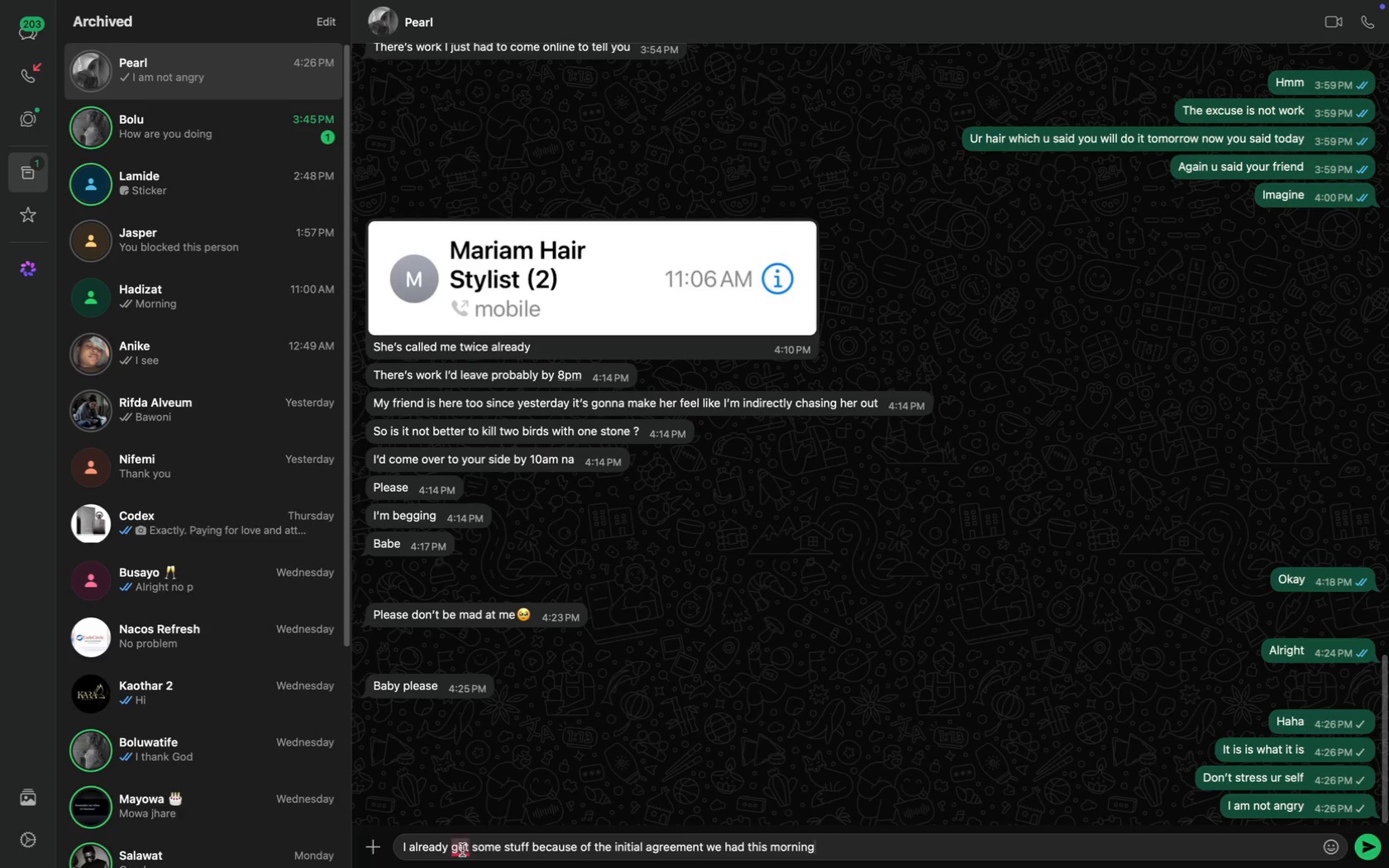 
left_click([518, 762])
 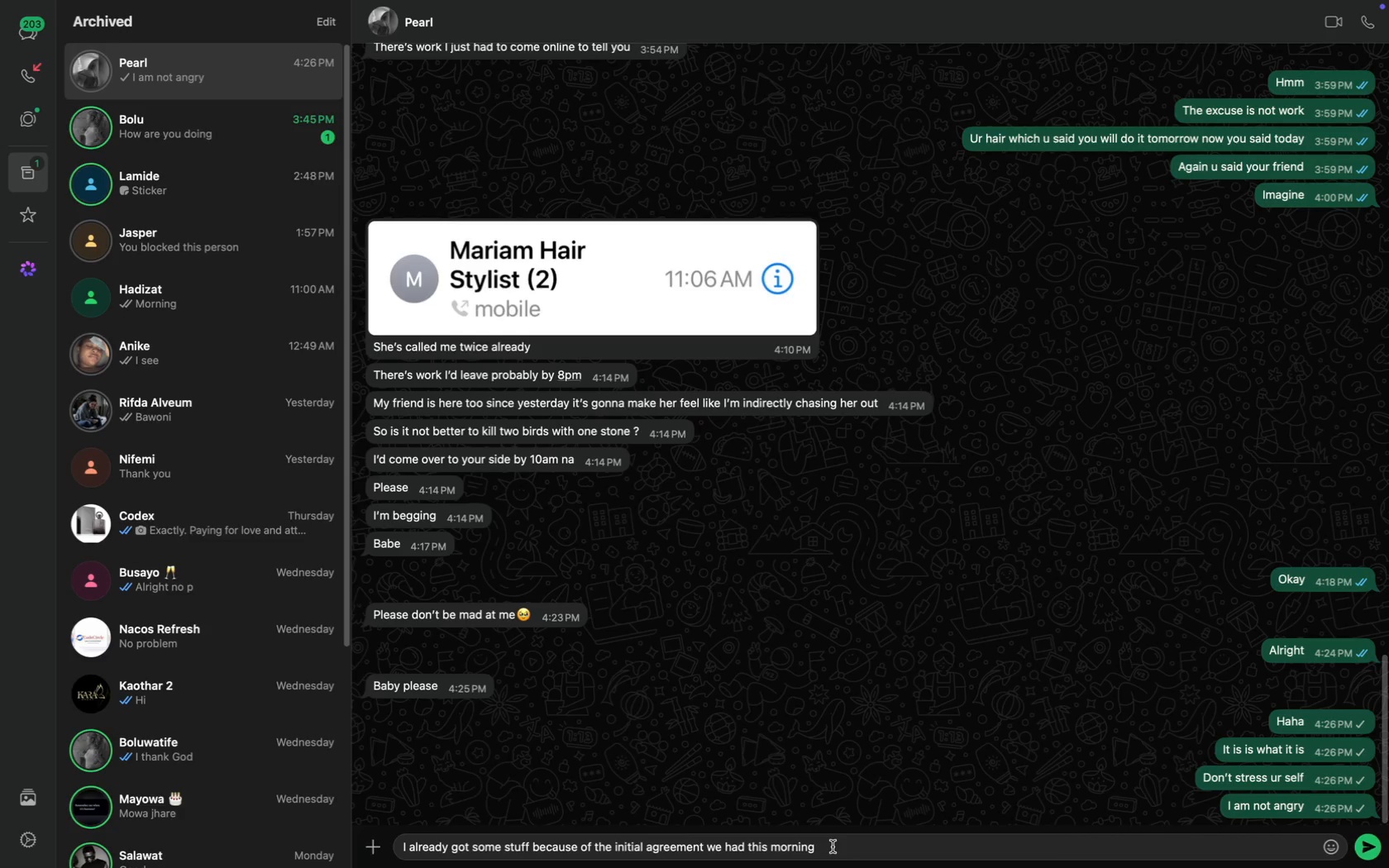 
left_click([838, 847])
 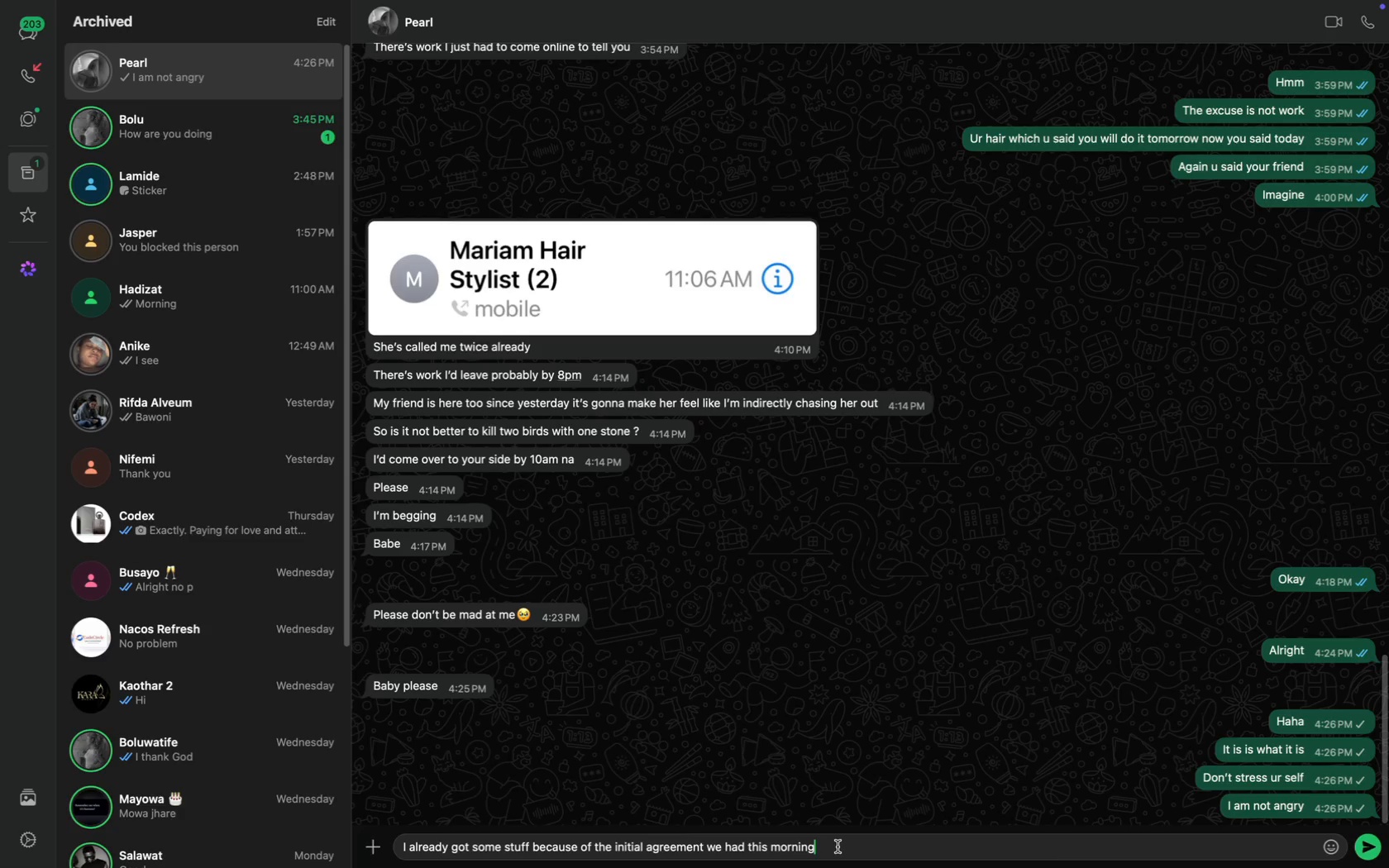 
type( that u are coming )
 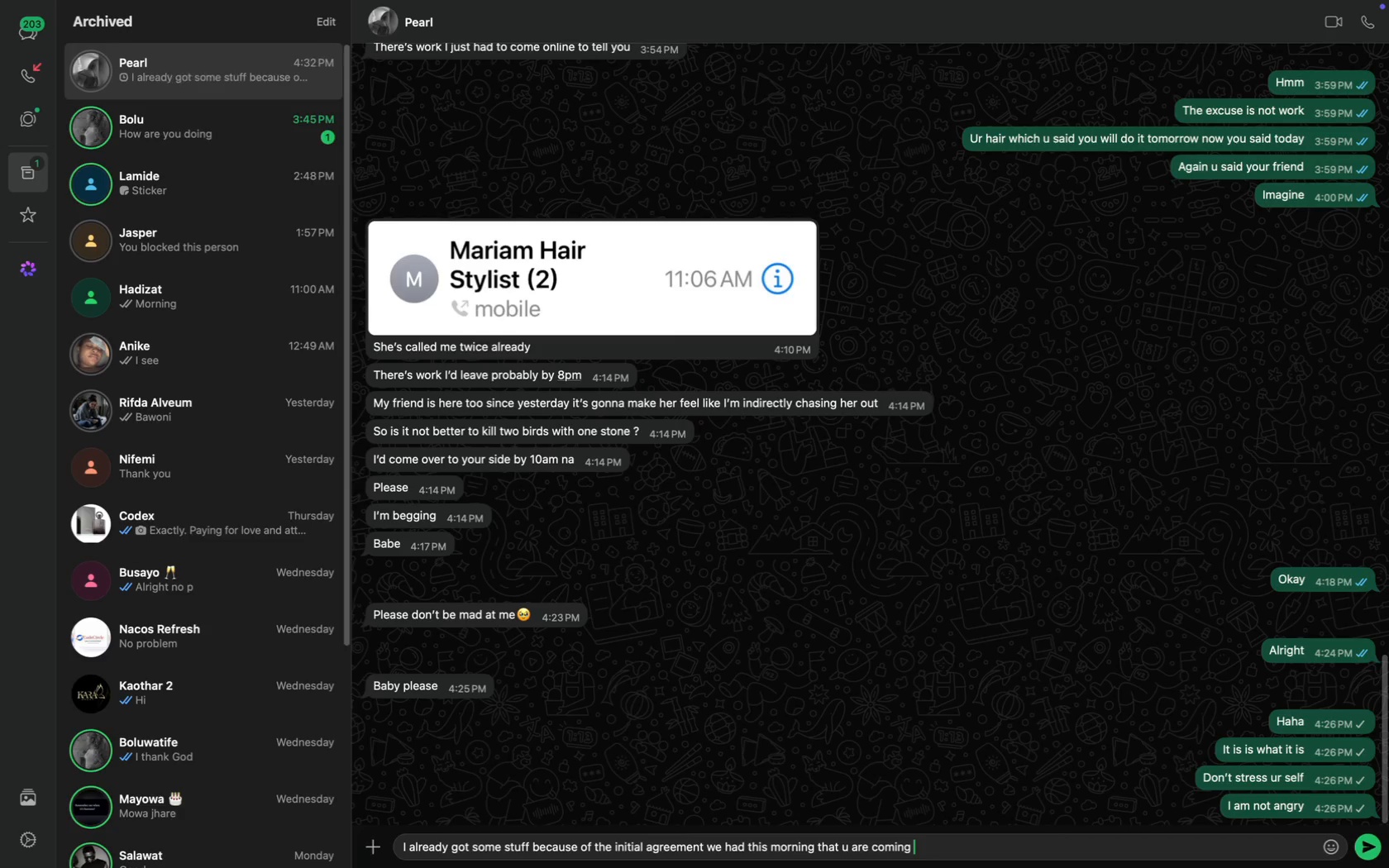 
key(Enter)
 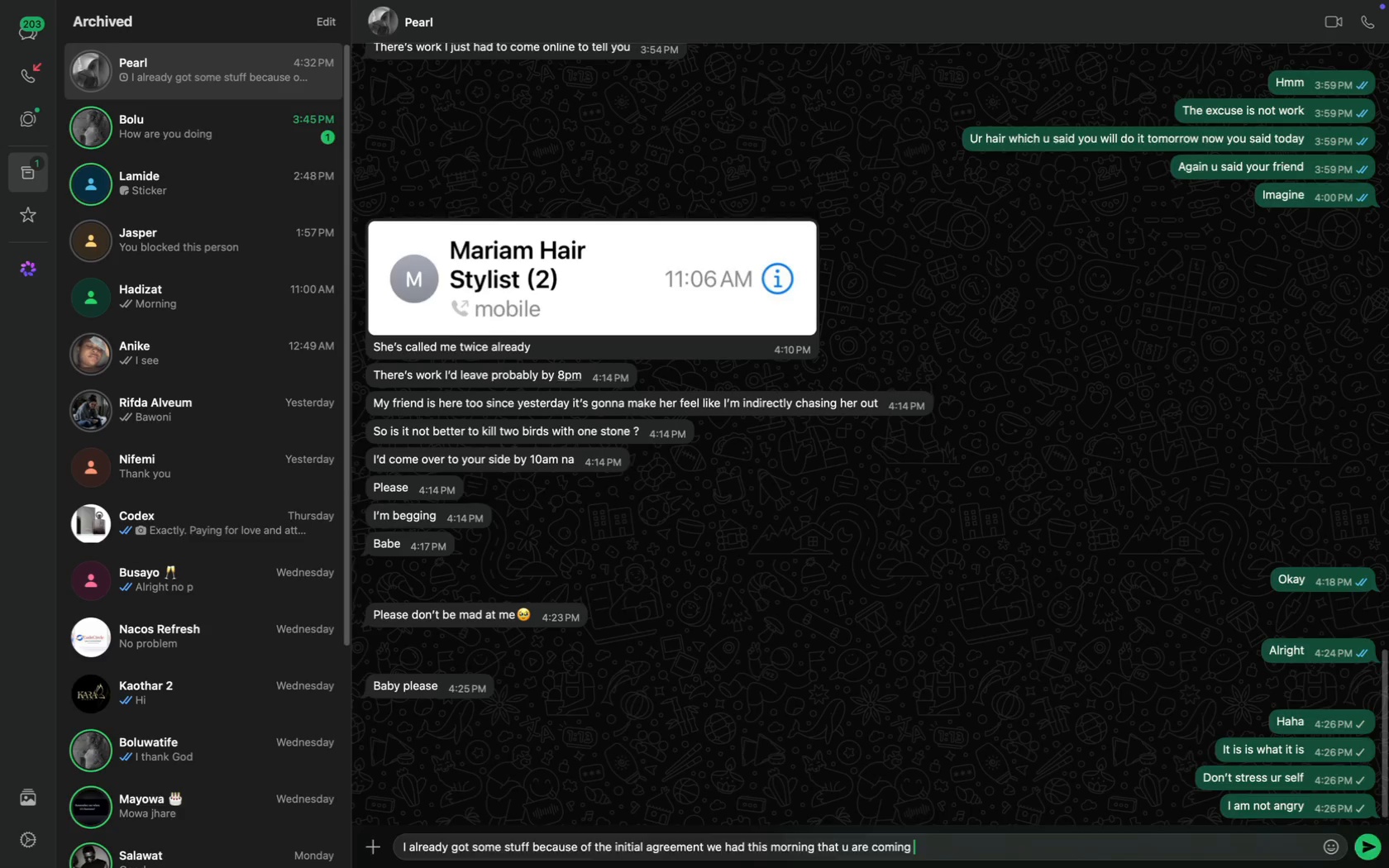 
type(No issues at all )
 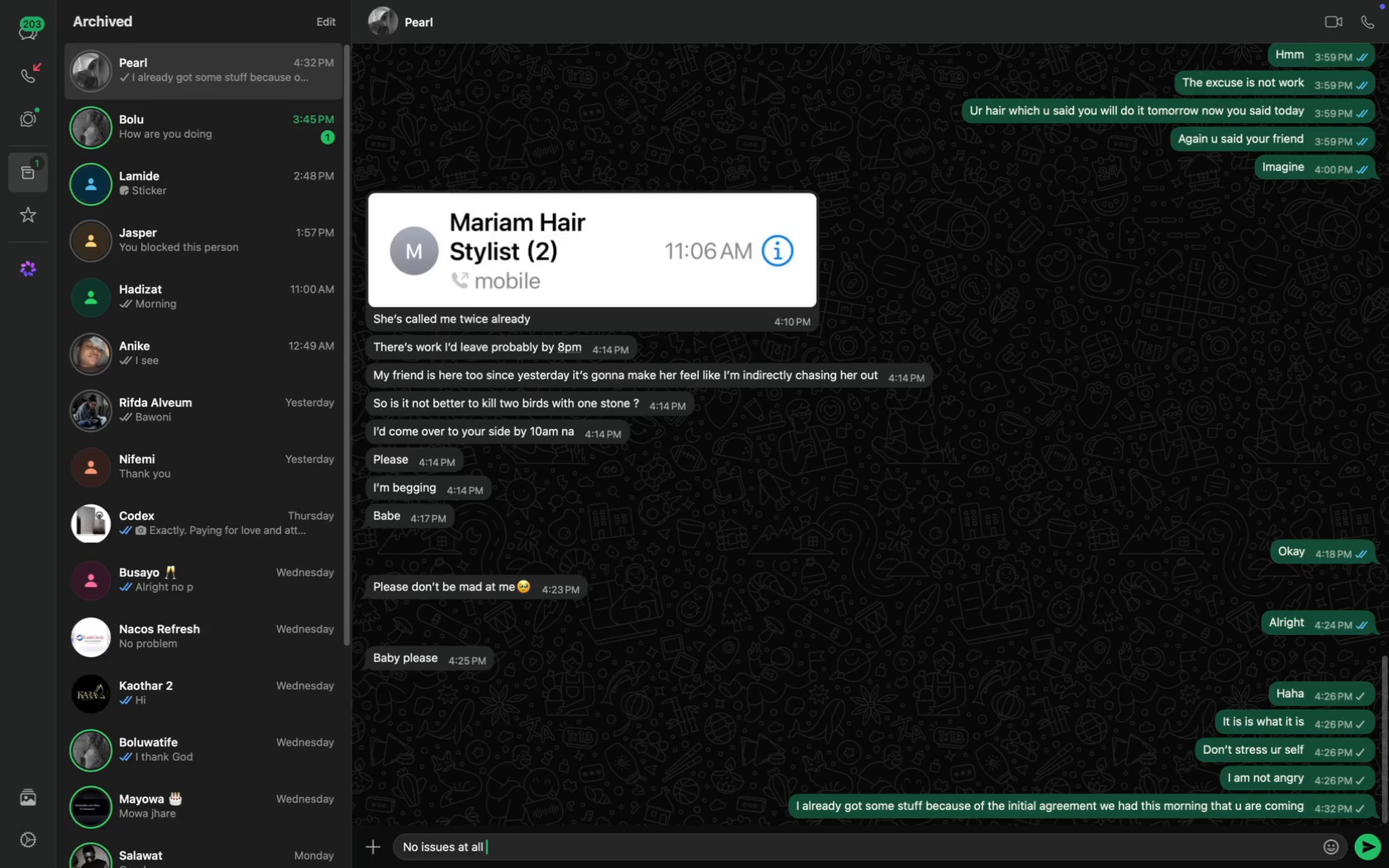 
key(Enter)
 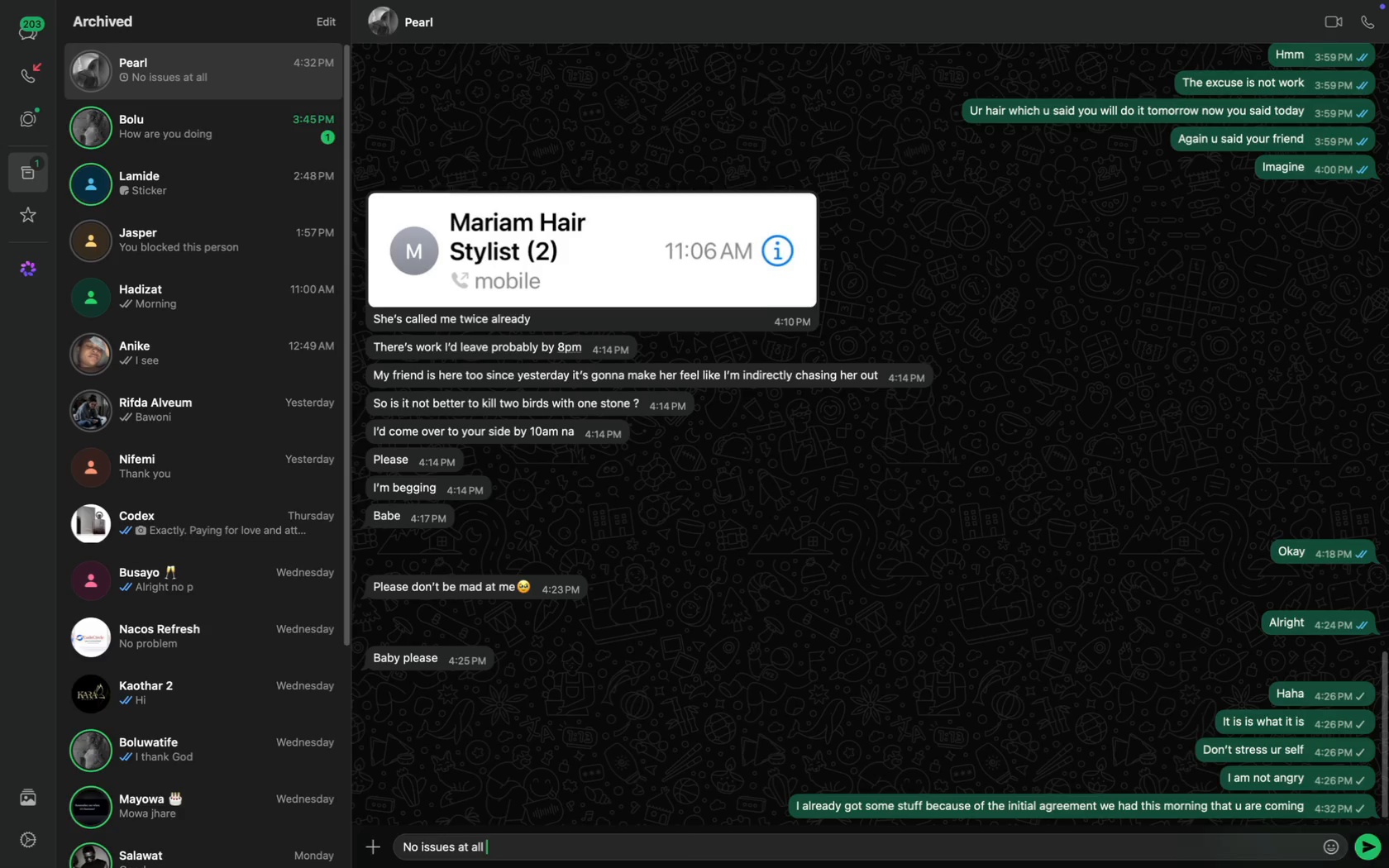 
type(Till tom)
 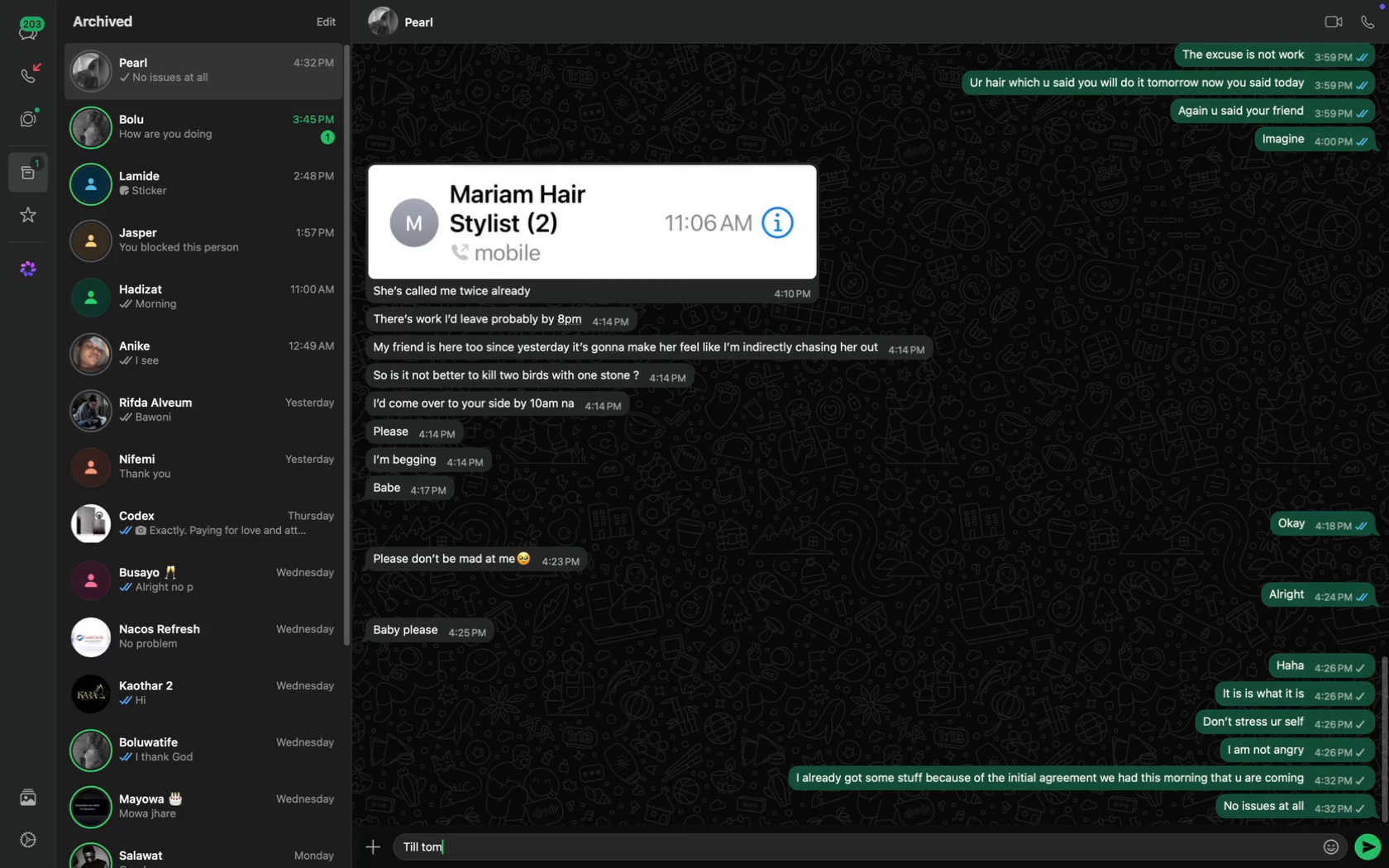 
key(Meta+A)
 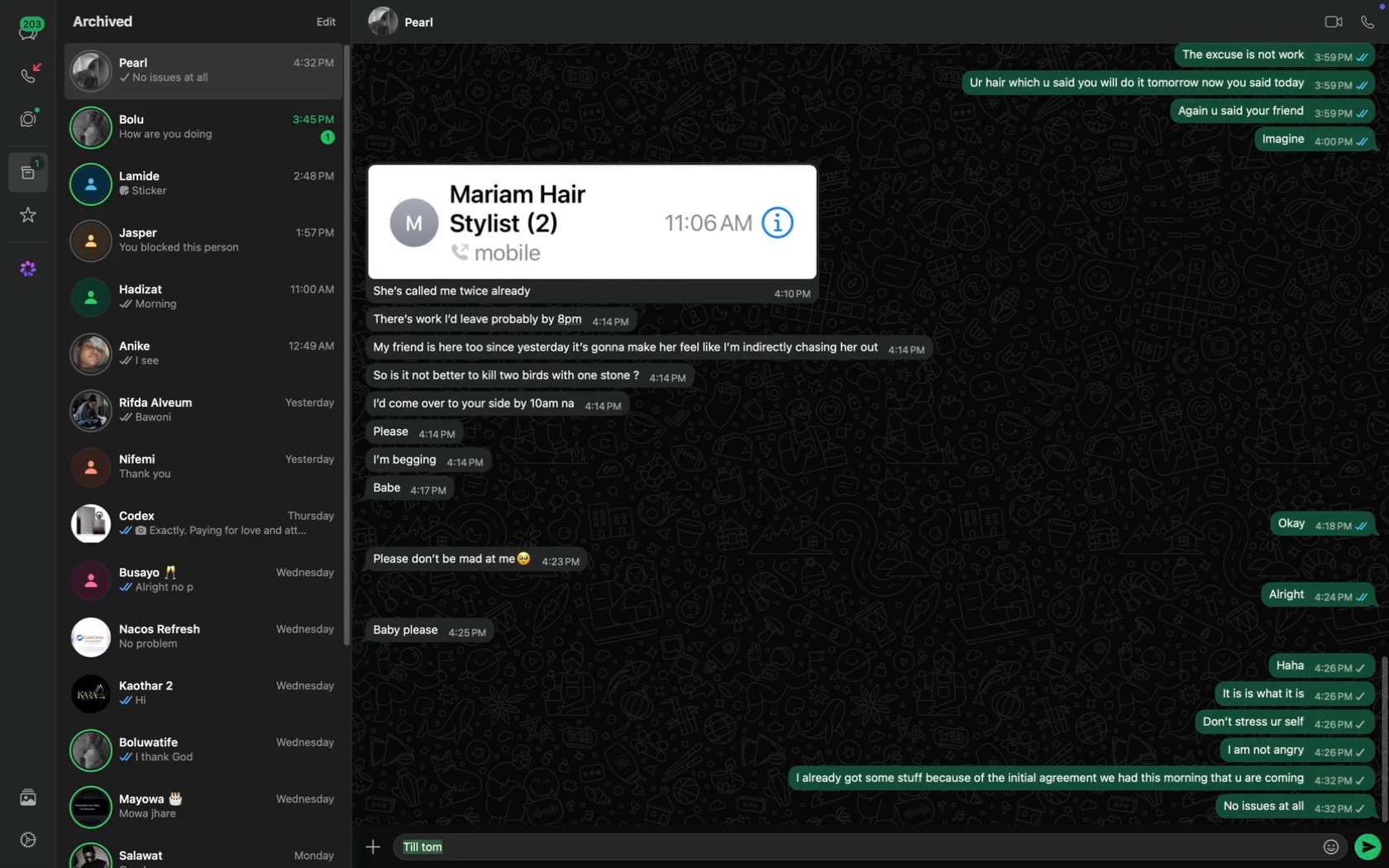 
key(Backspace)
type(Till when u feel like maybe tomoro)
key(Backspace)
type(row o)
key(Backspace)
type(as u said or another thing might comes up )
 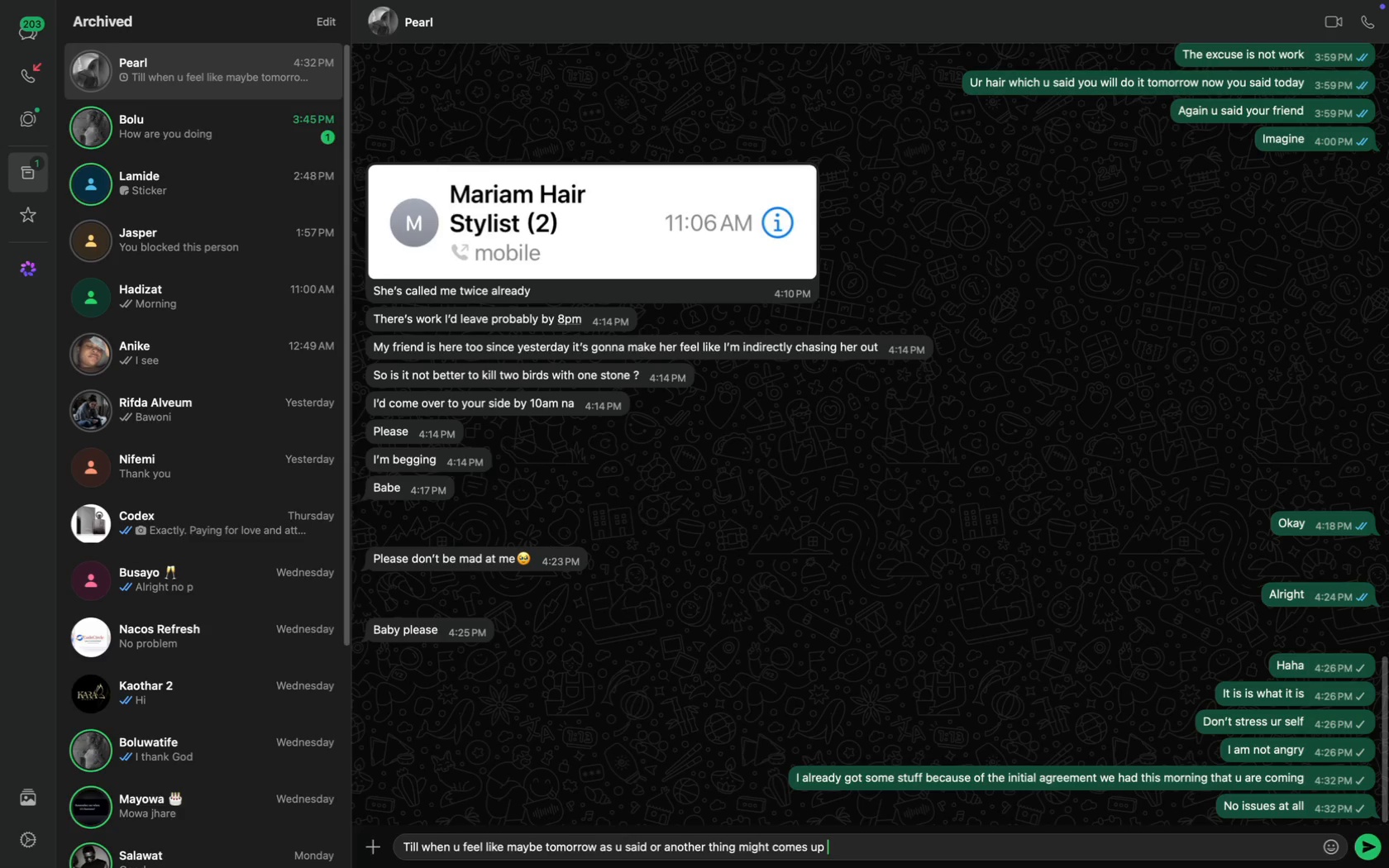 
key(Enter)
 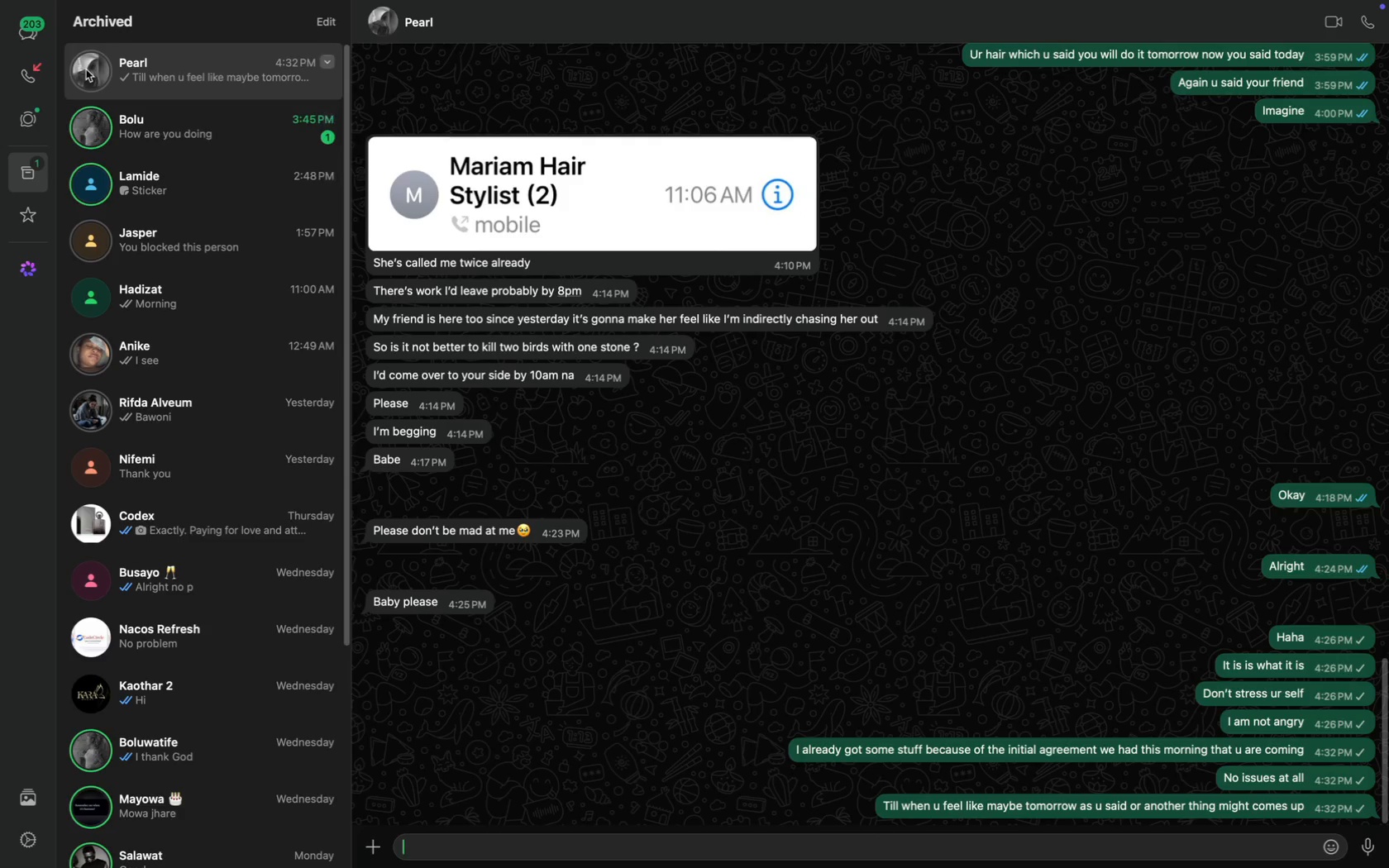 
left_click([21, 20])
 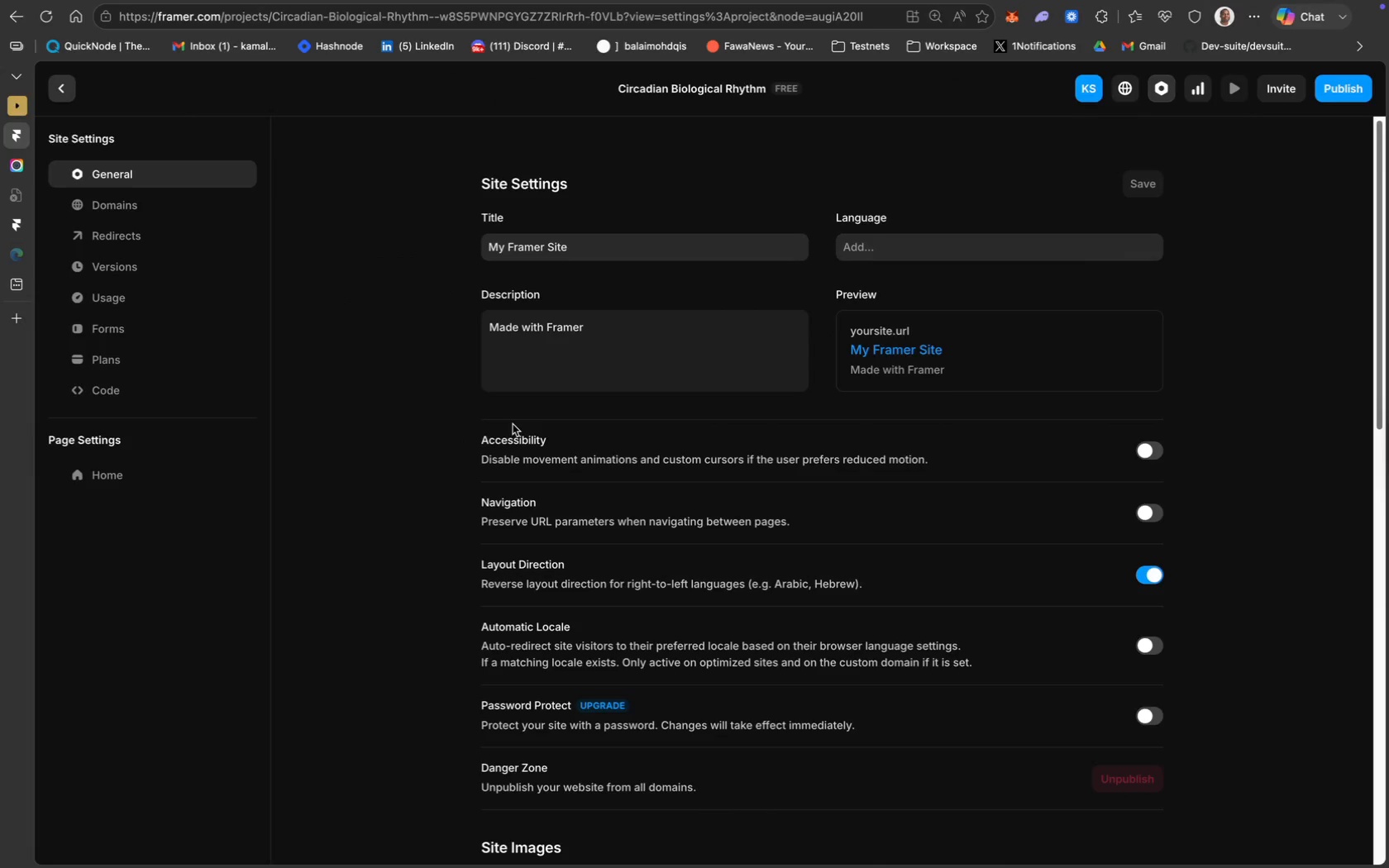 
scroll: coordinate [752, 435], scroll_direction: up, amount: 11.0
 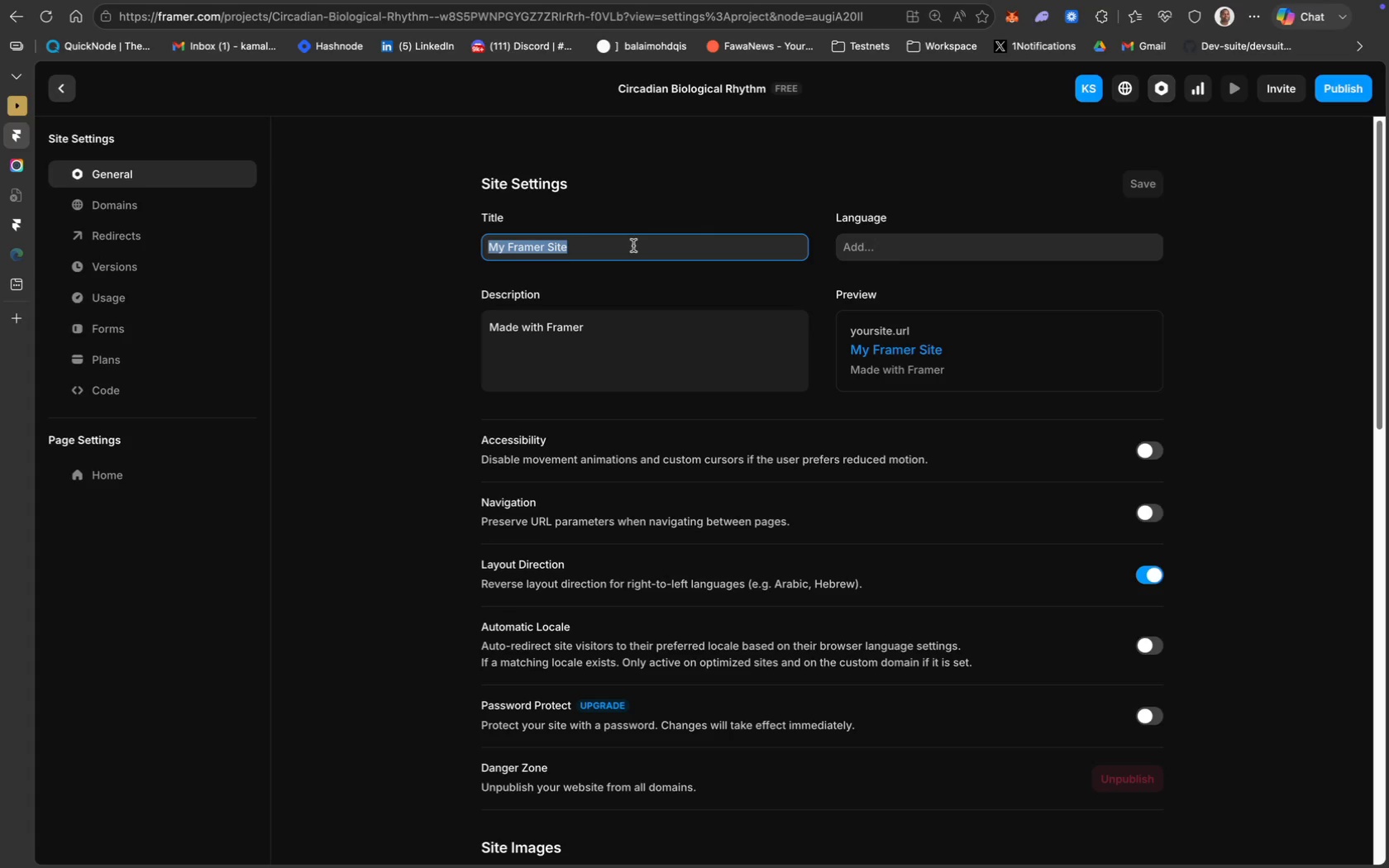 
scroll: coordinate [694, 541], scroll_direction: down, amount: 28.0
 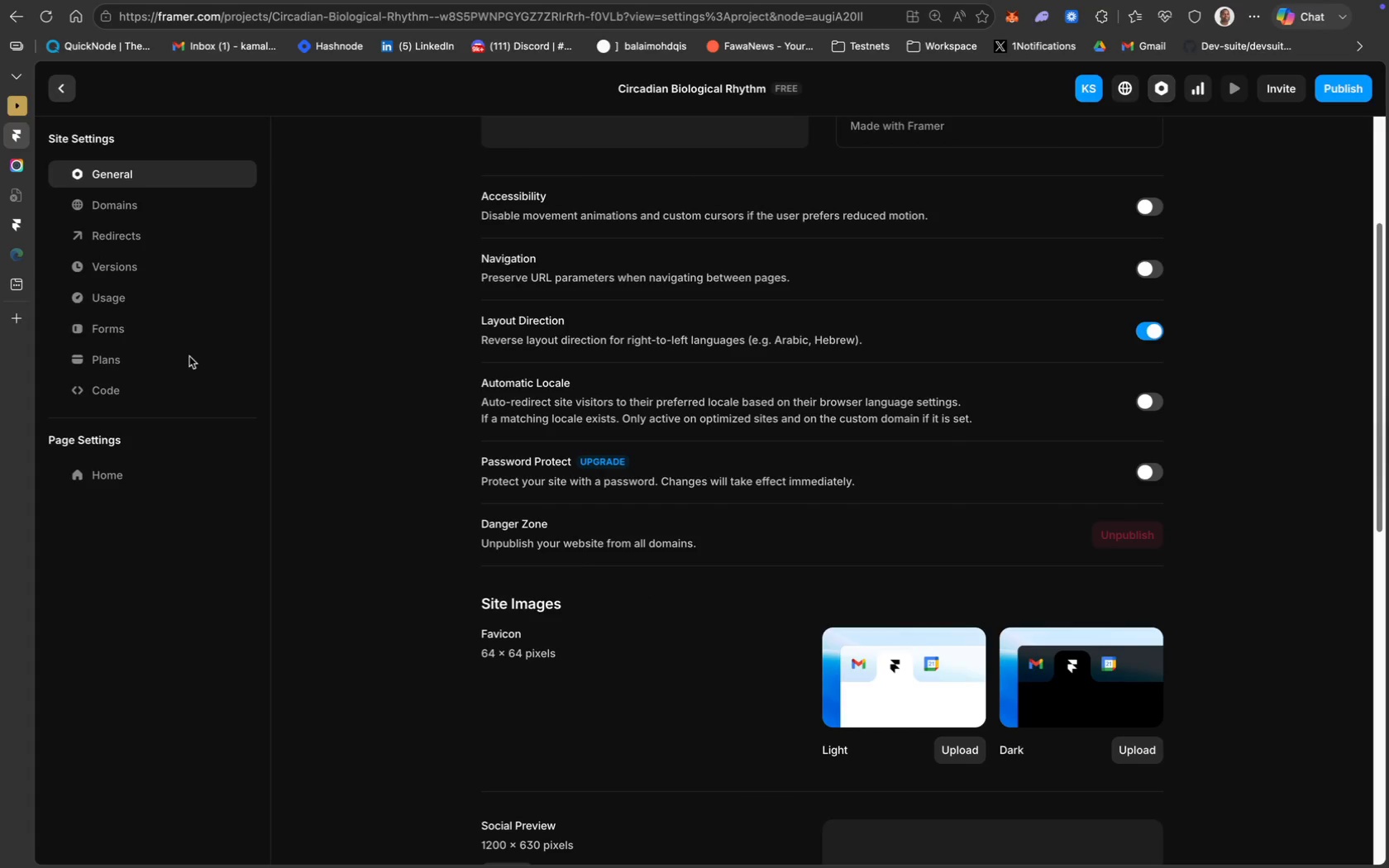 
scroll: coordinate [604, 555], scroll_direction: up, amount: 218.0
 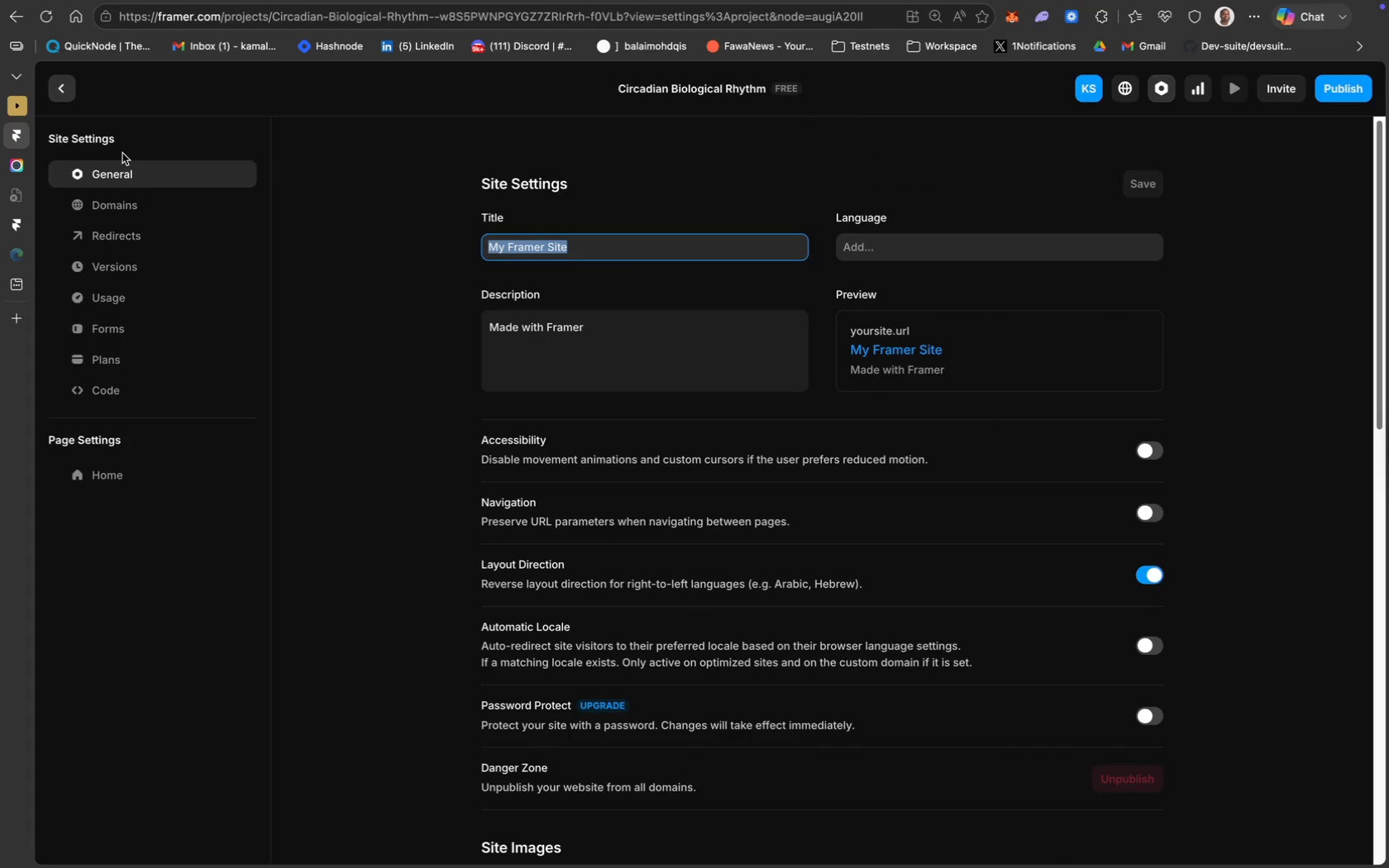 
left_click([59, 85])
 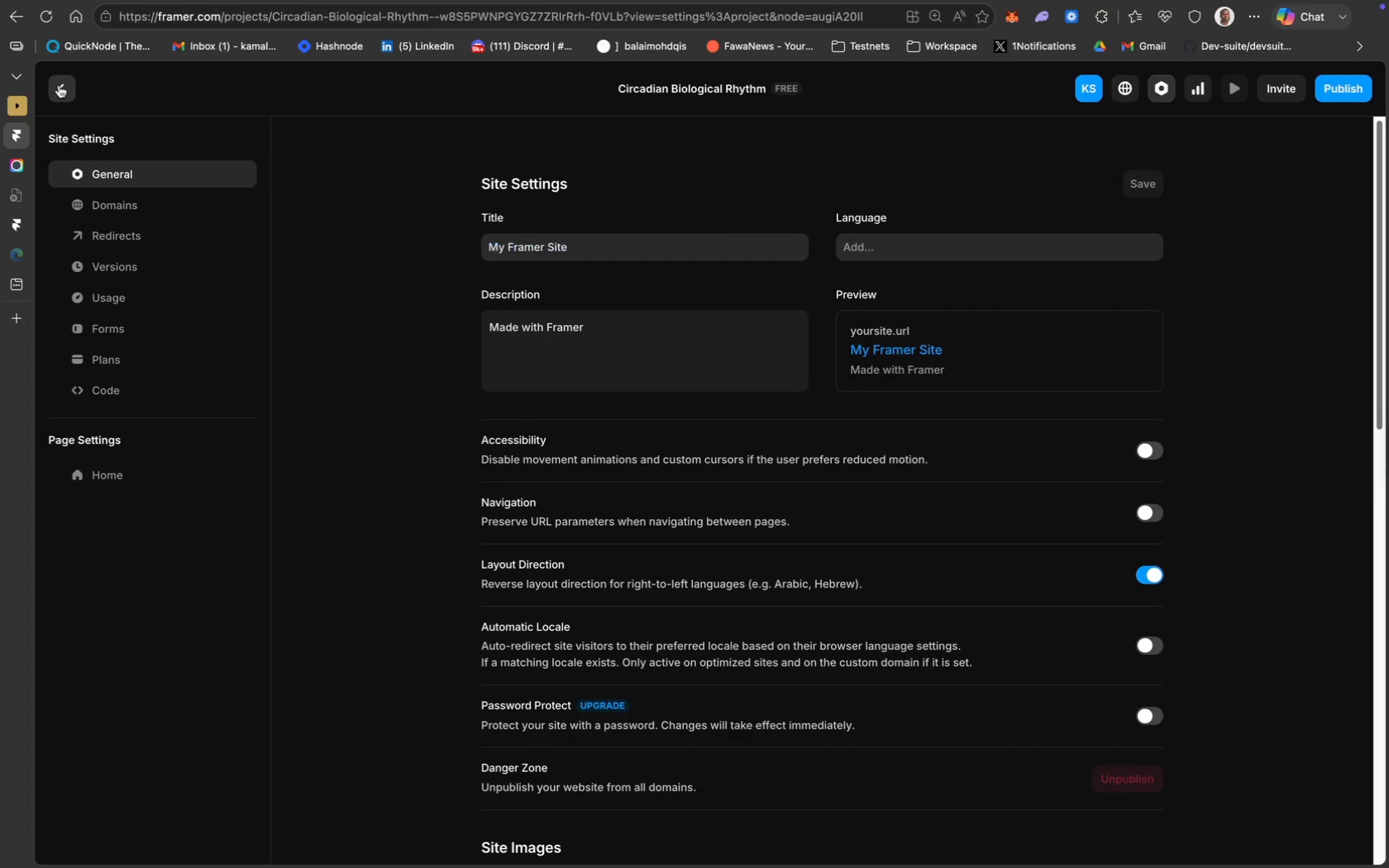 
mouse_move([82, 97])
 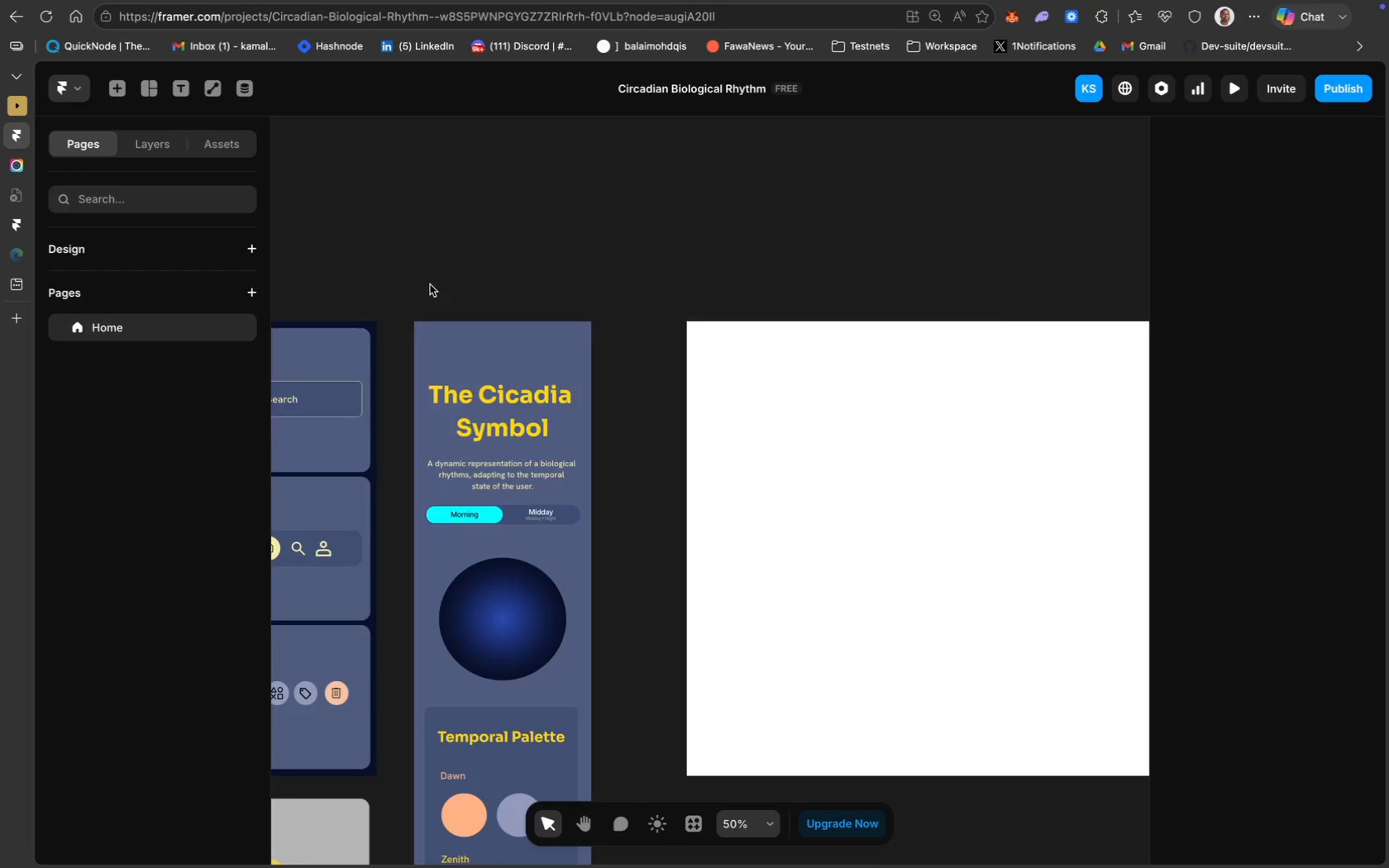 
scroll: coordinate [400, 588], scroll_direction: up, amount: 82.0
 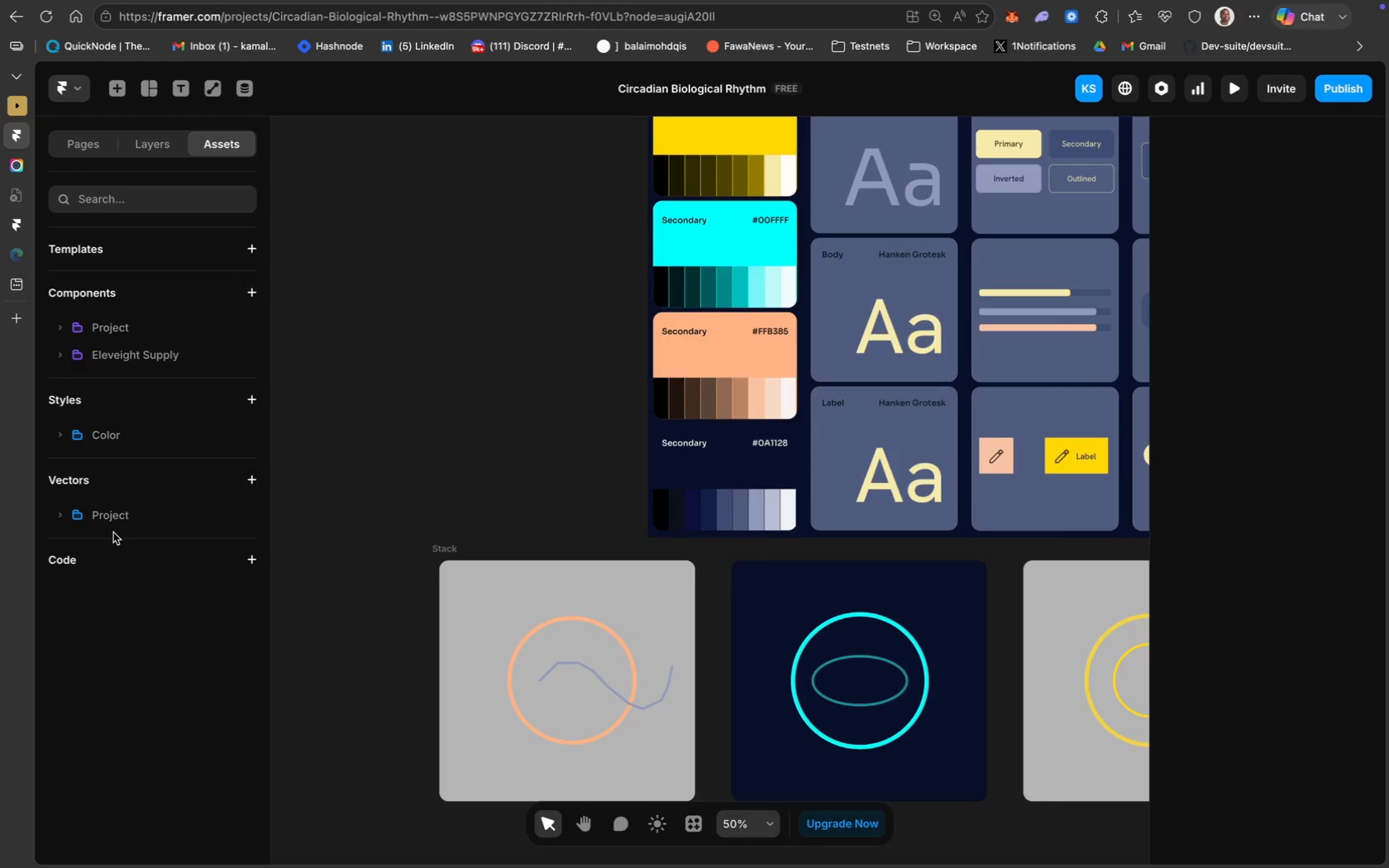 
wait(15.38)
 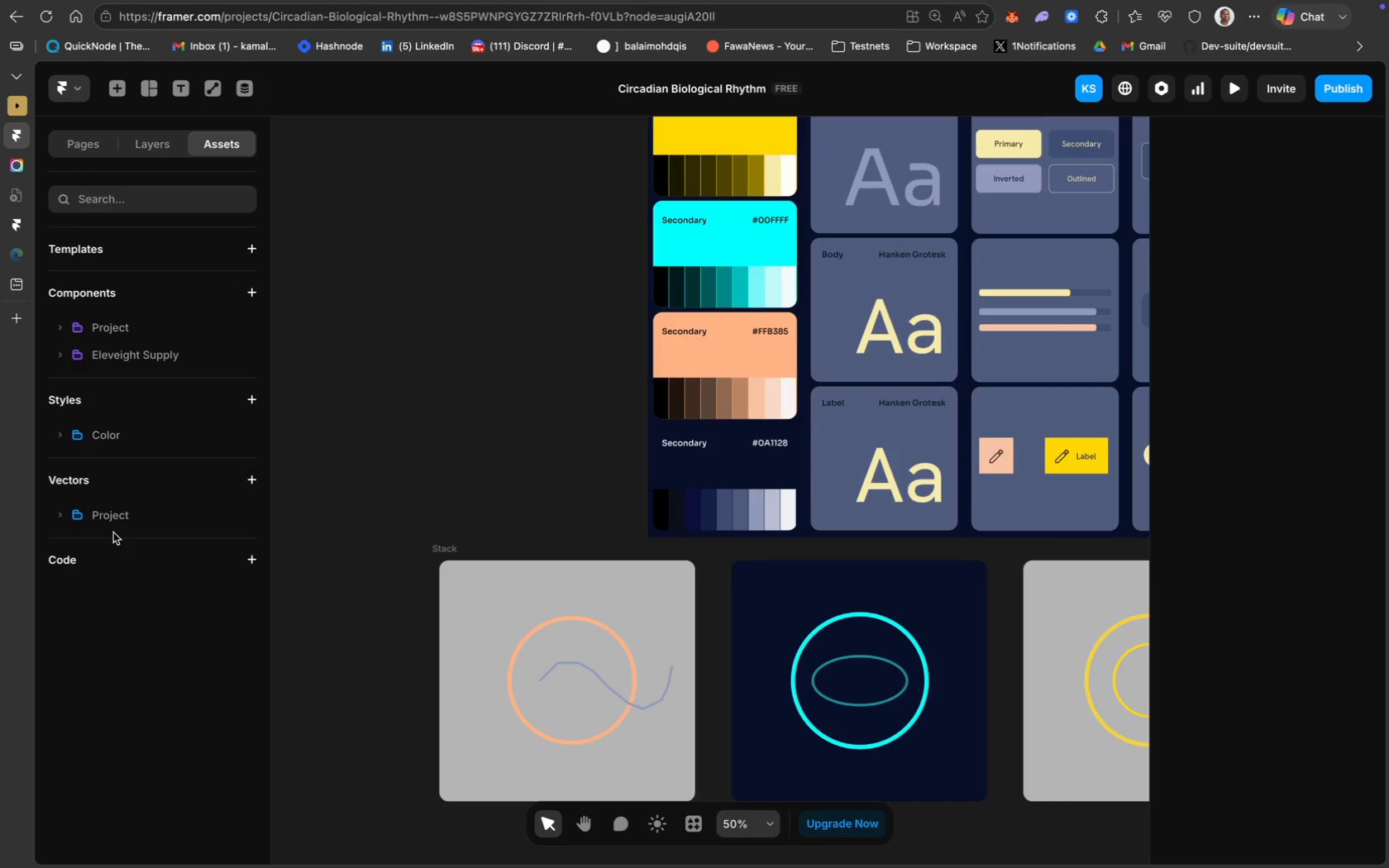 
left_click([137, 514])
 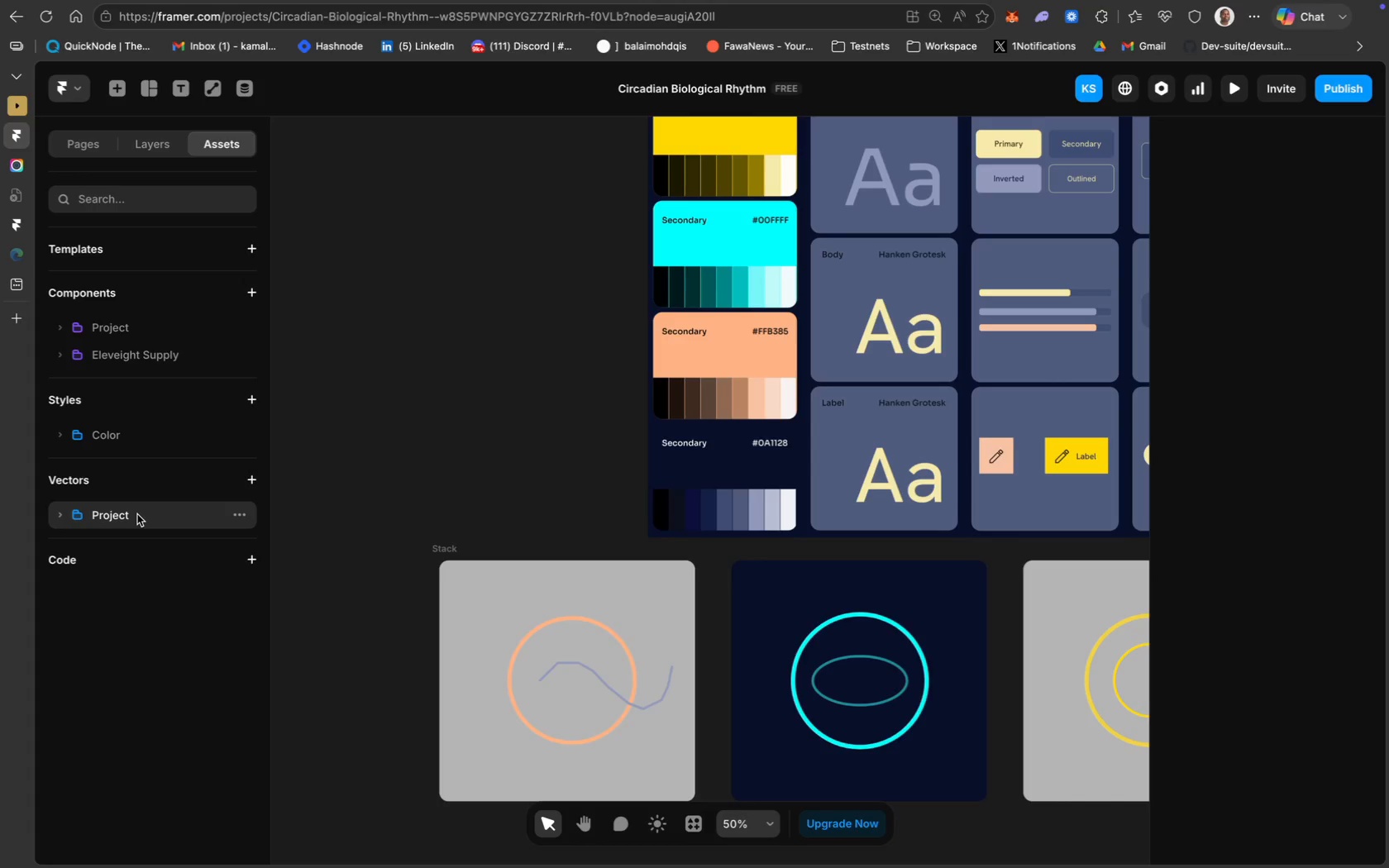 
wait(31.74)
 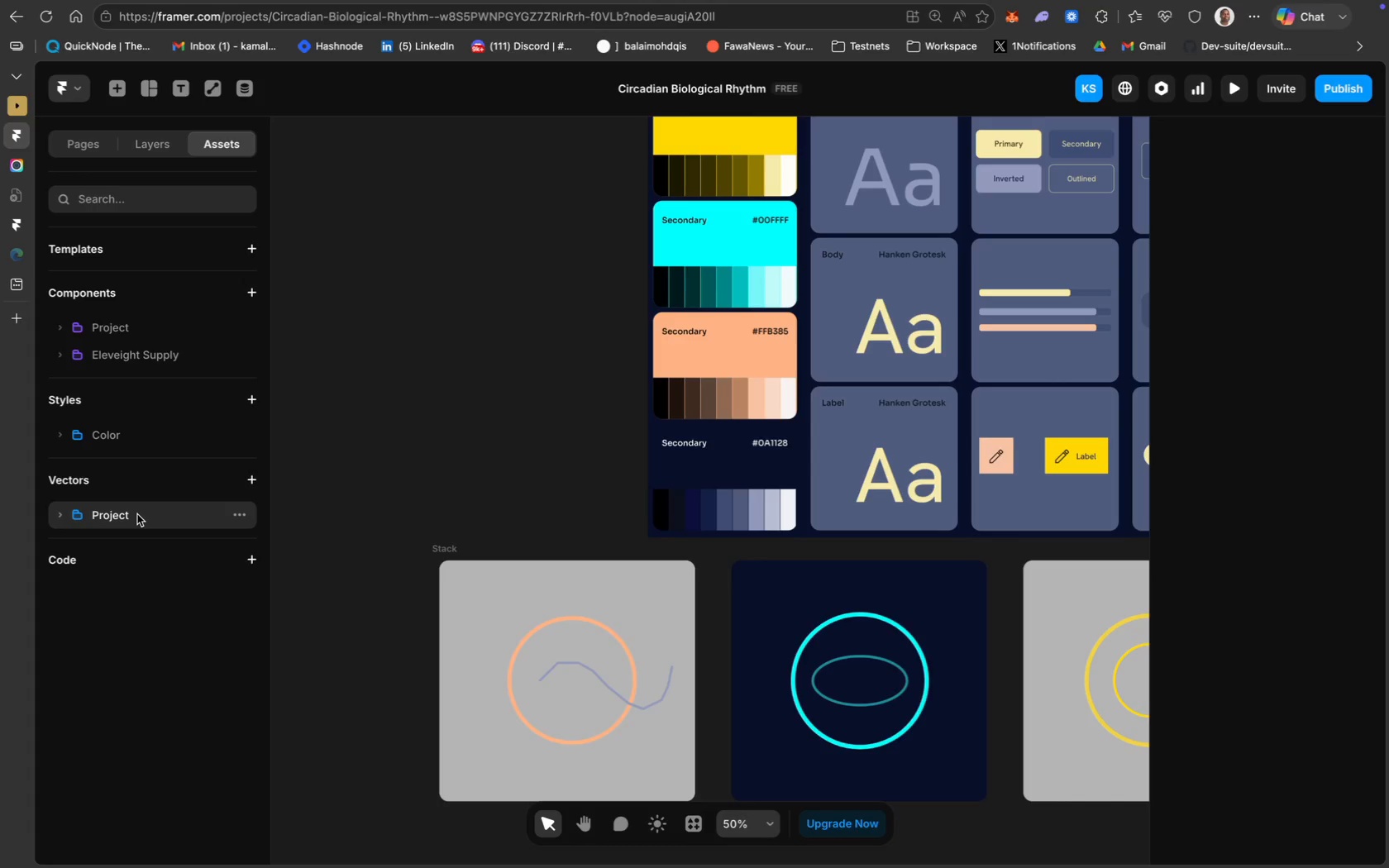 
mouse_move([239, 409])
 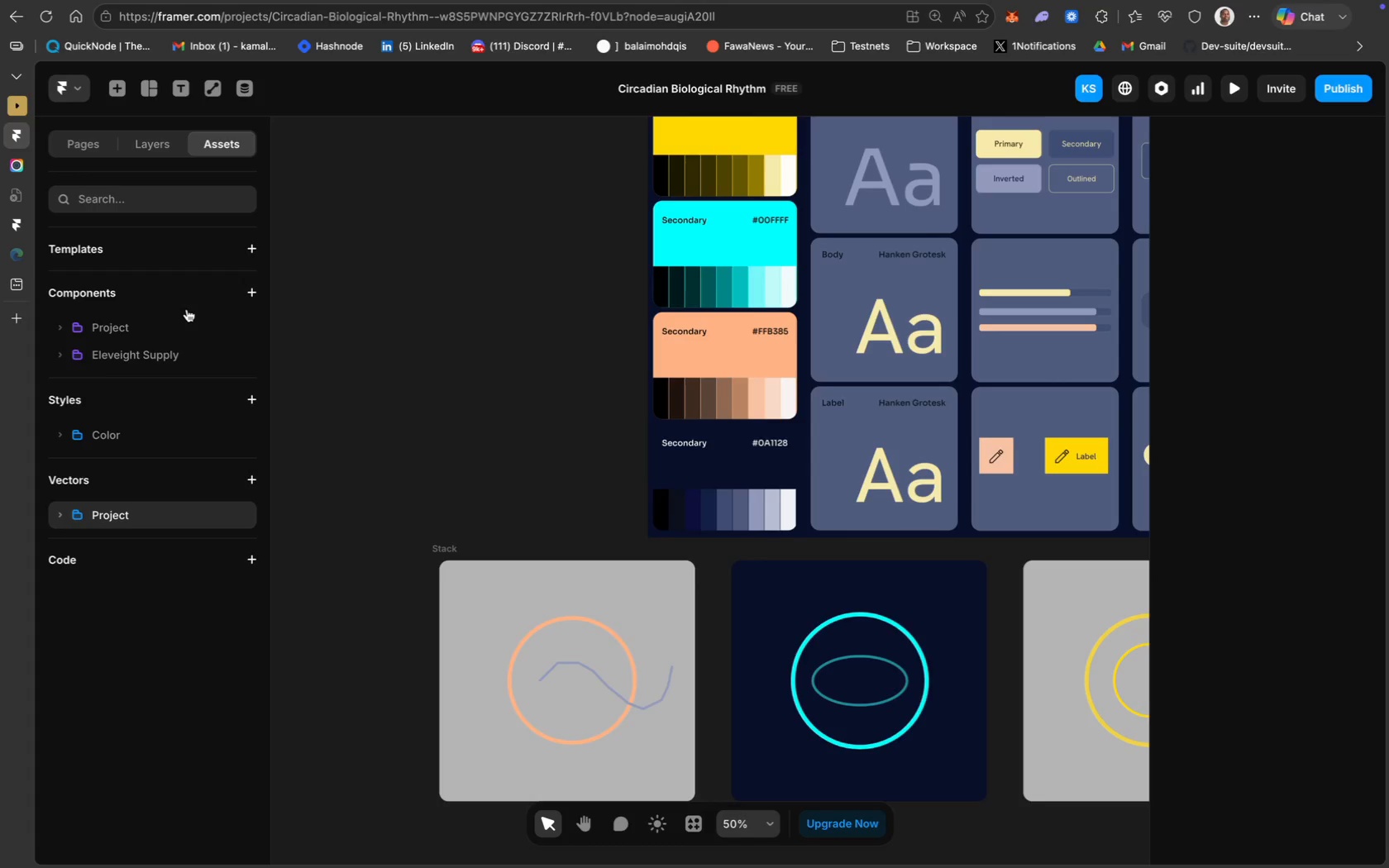 
wait(34.36)
 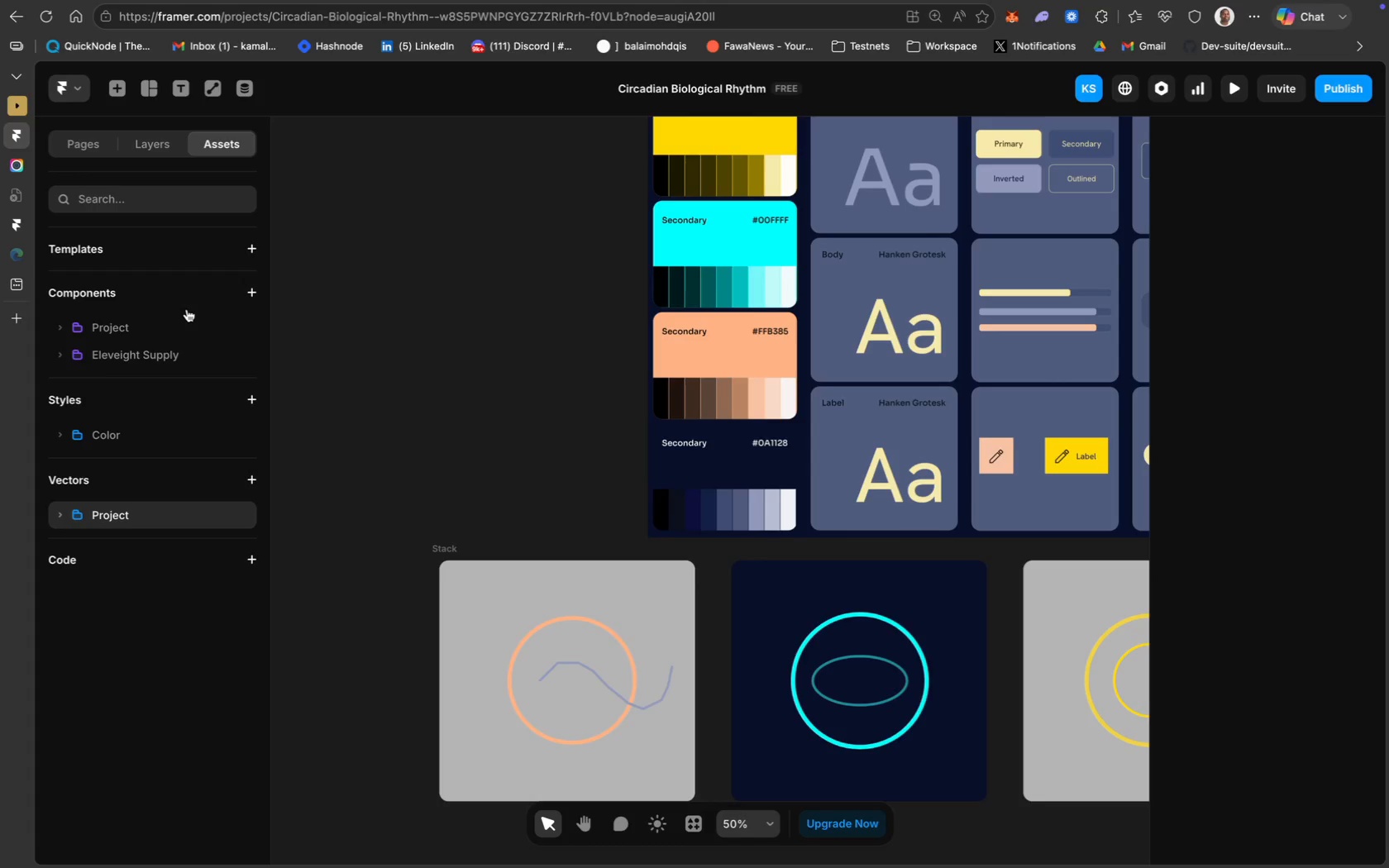 
left_click([242, 513])
 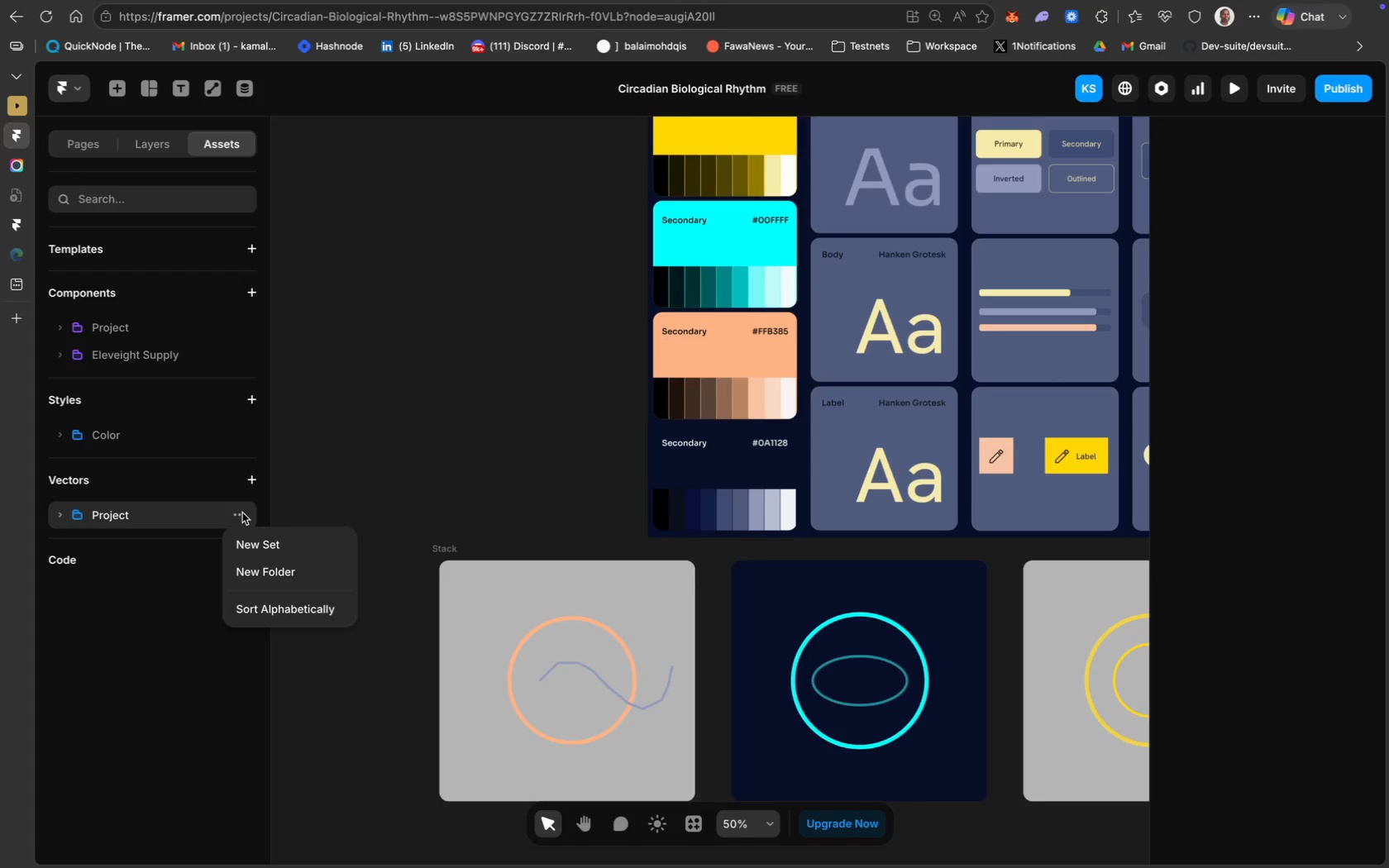 
wait(19.57)
 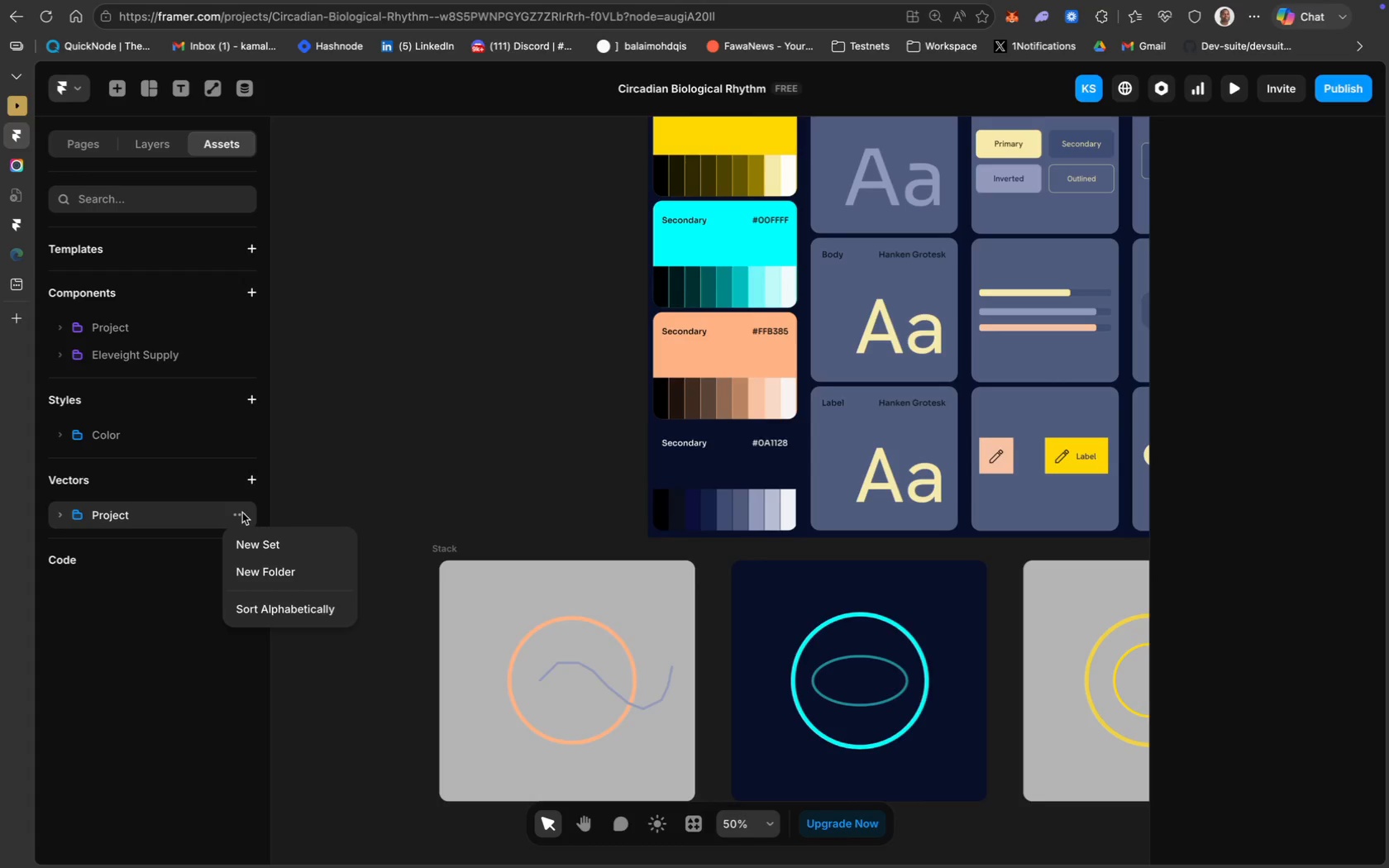 
left_click([243, 517])
 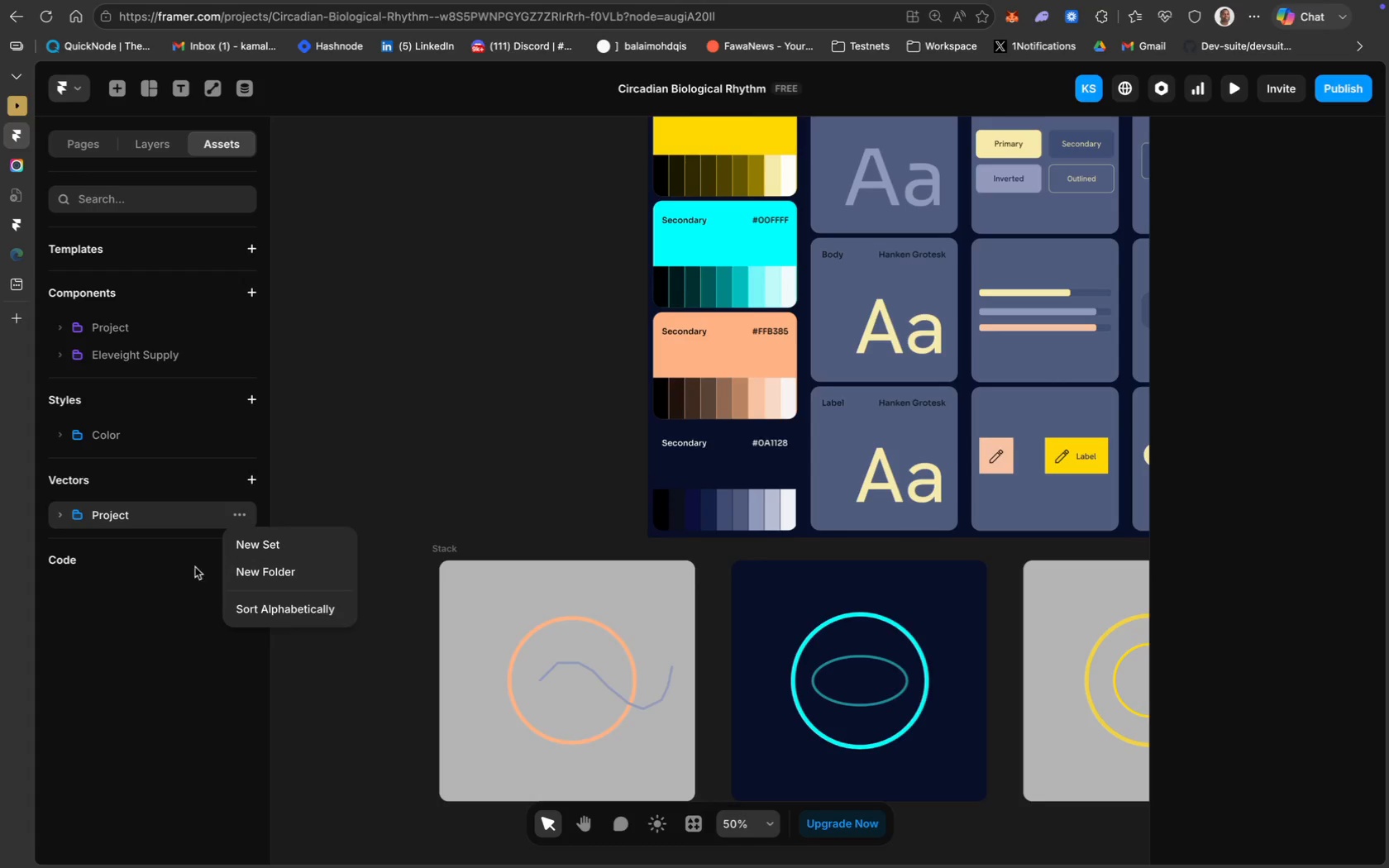 
left_click([166, 559])
 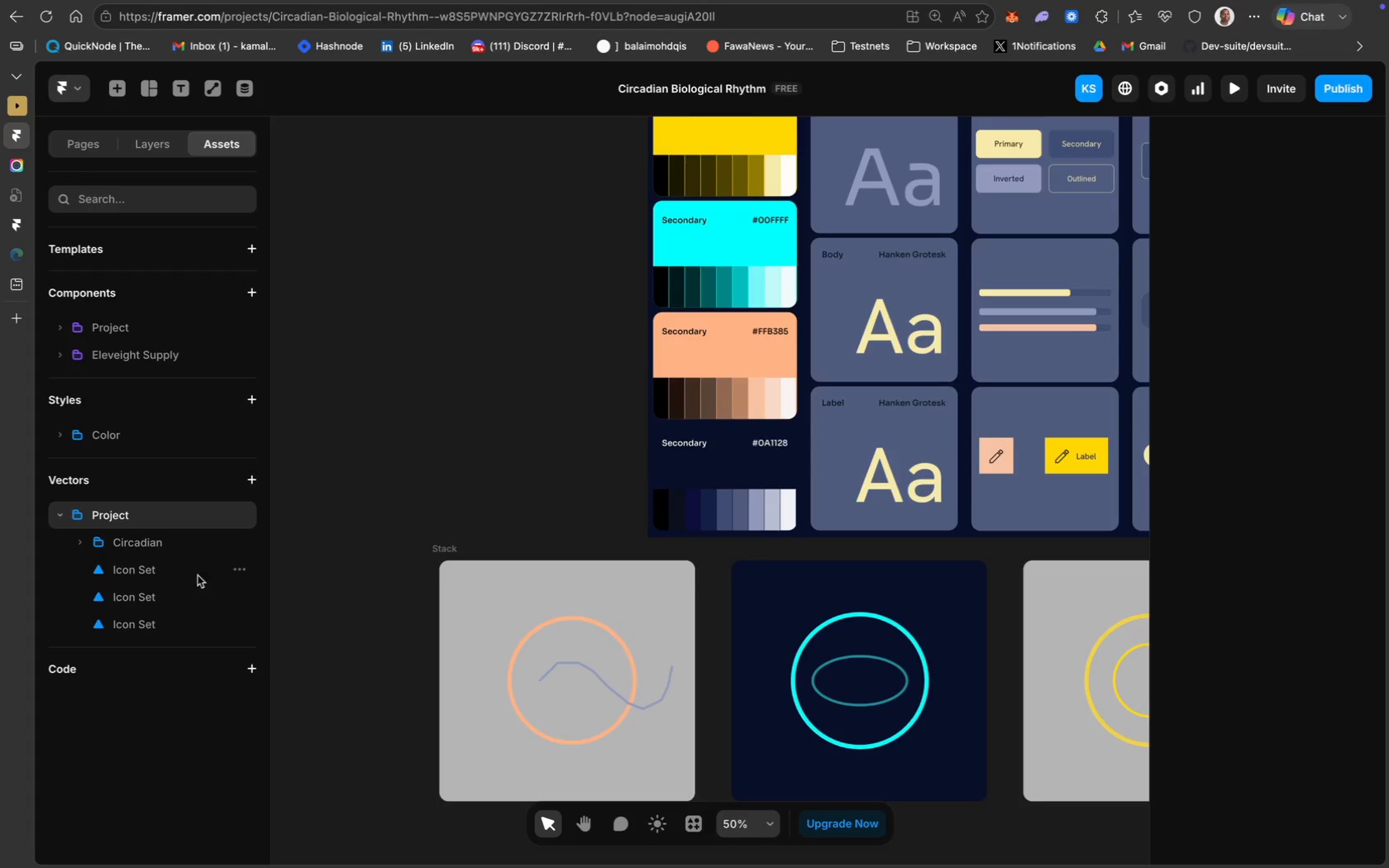 
left_click([238, 567])
 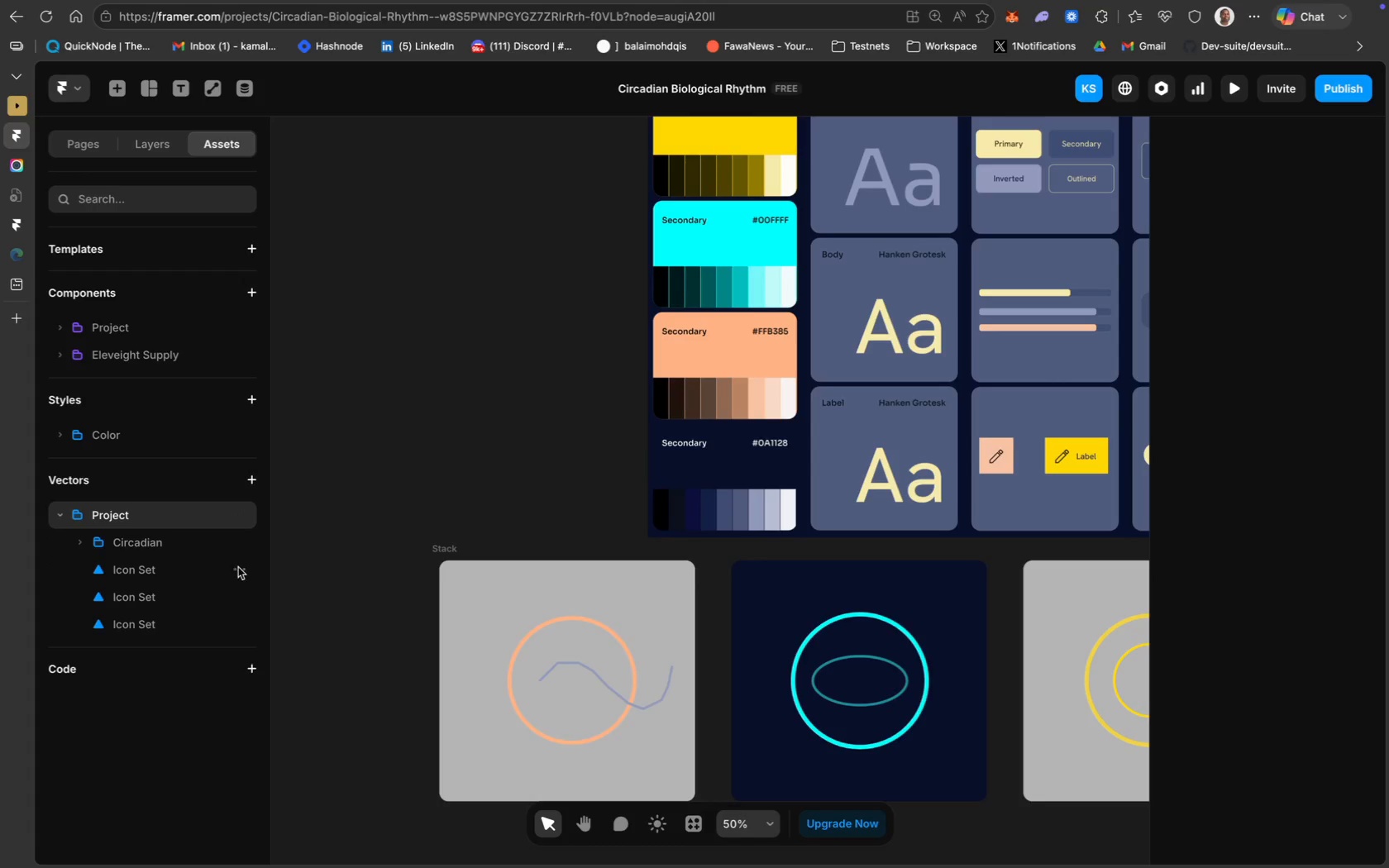 
mouse_move([247, 579])
 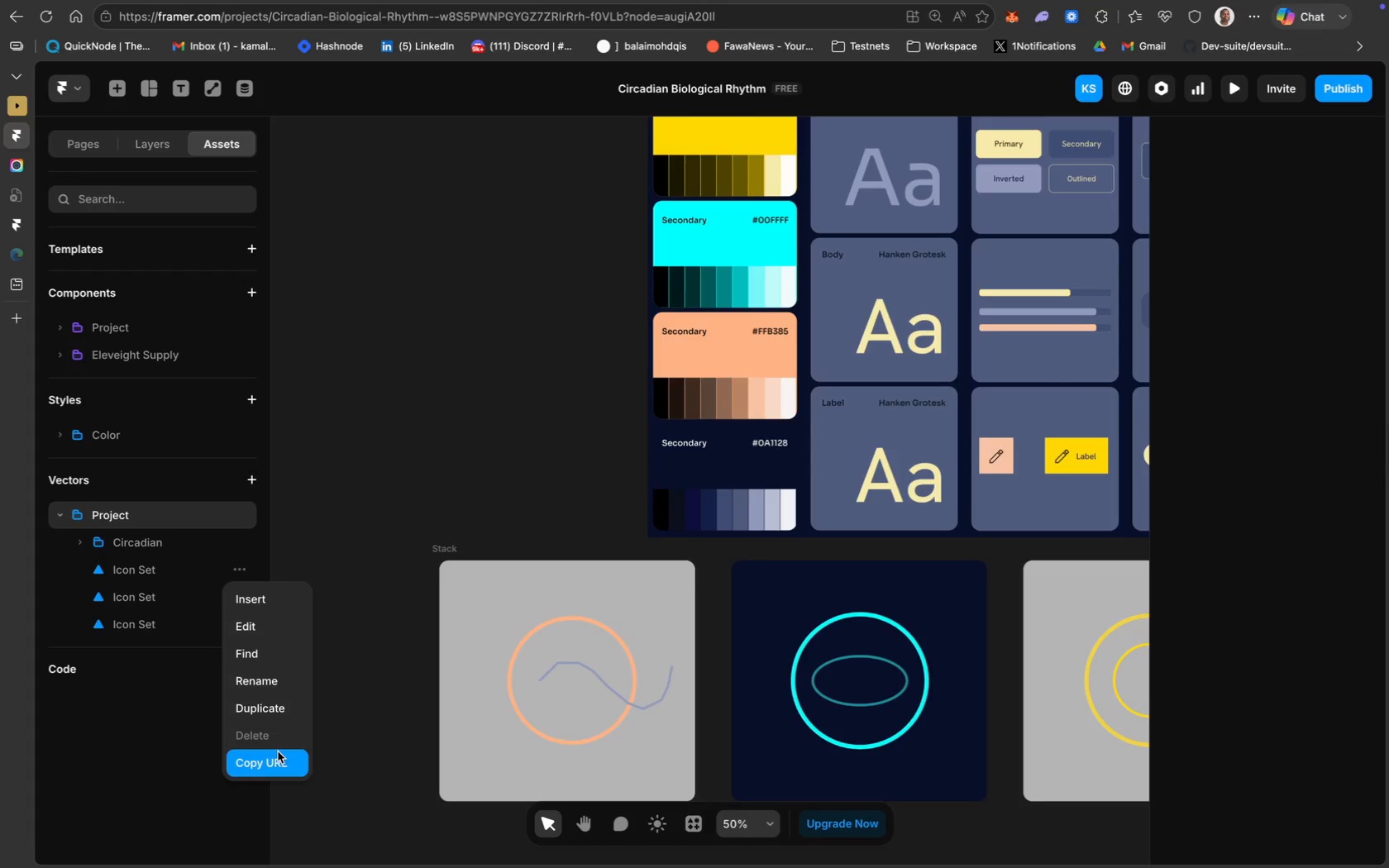 
left_click([279, 762])
 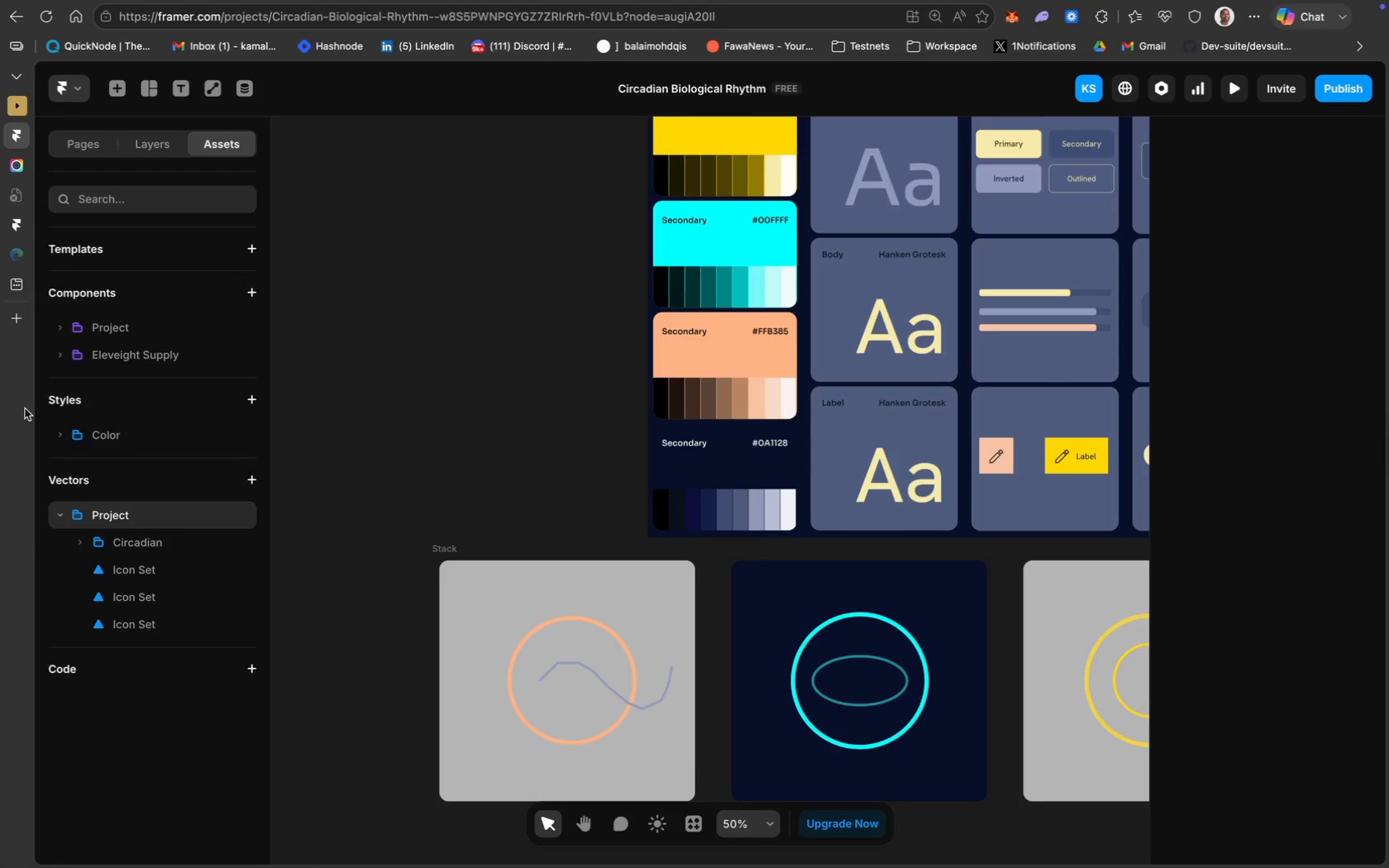 
wait(5.5)
 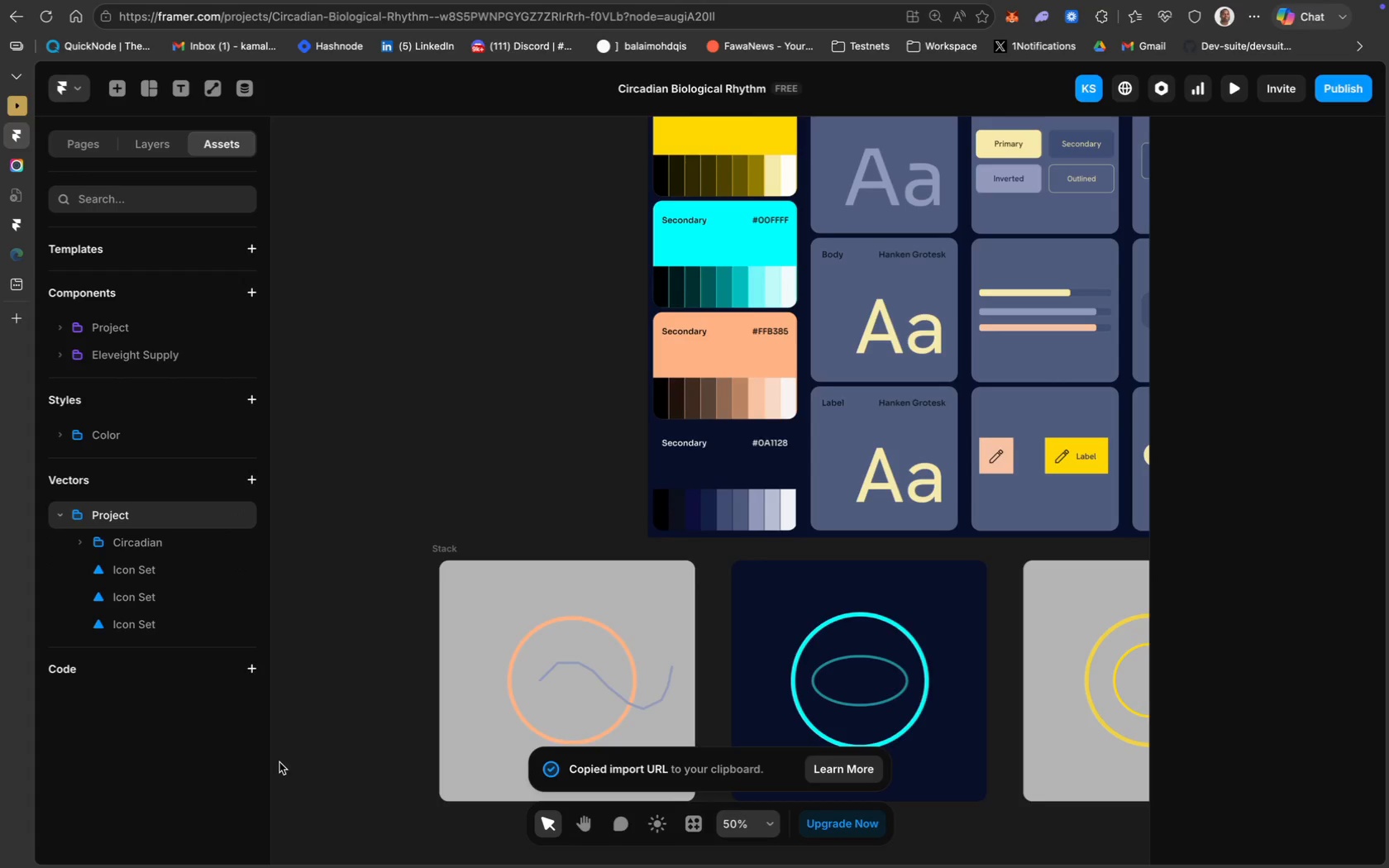 
key(Meta+CommandLeft)
 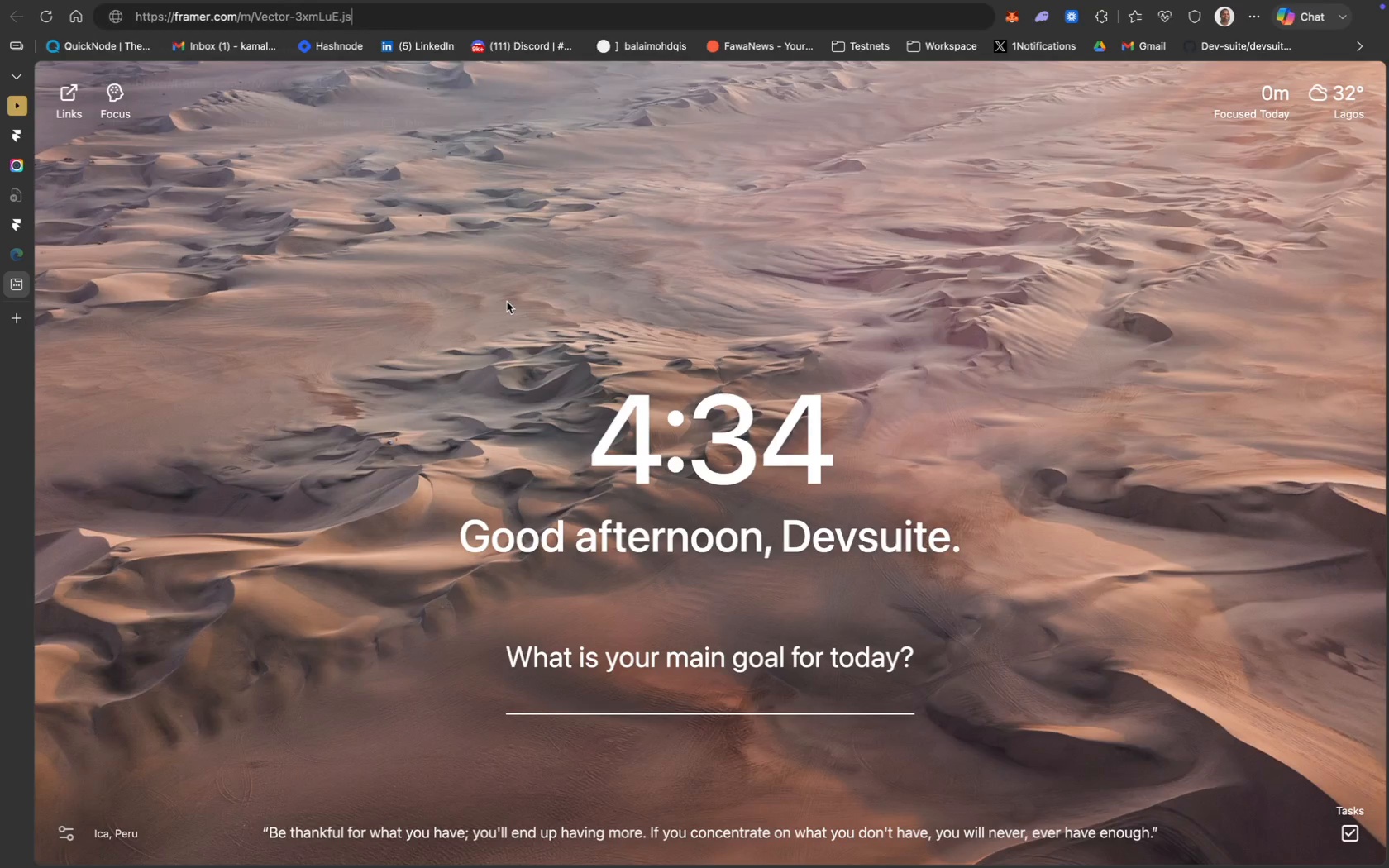 
key(Meta+V)
 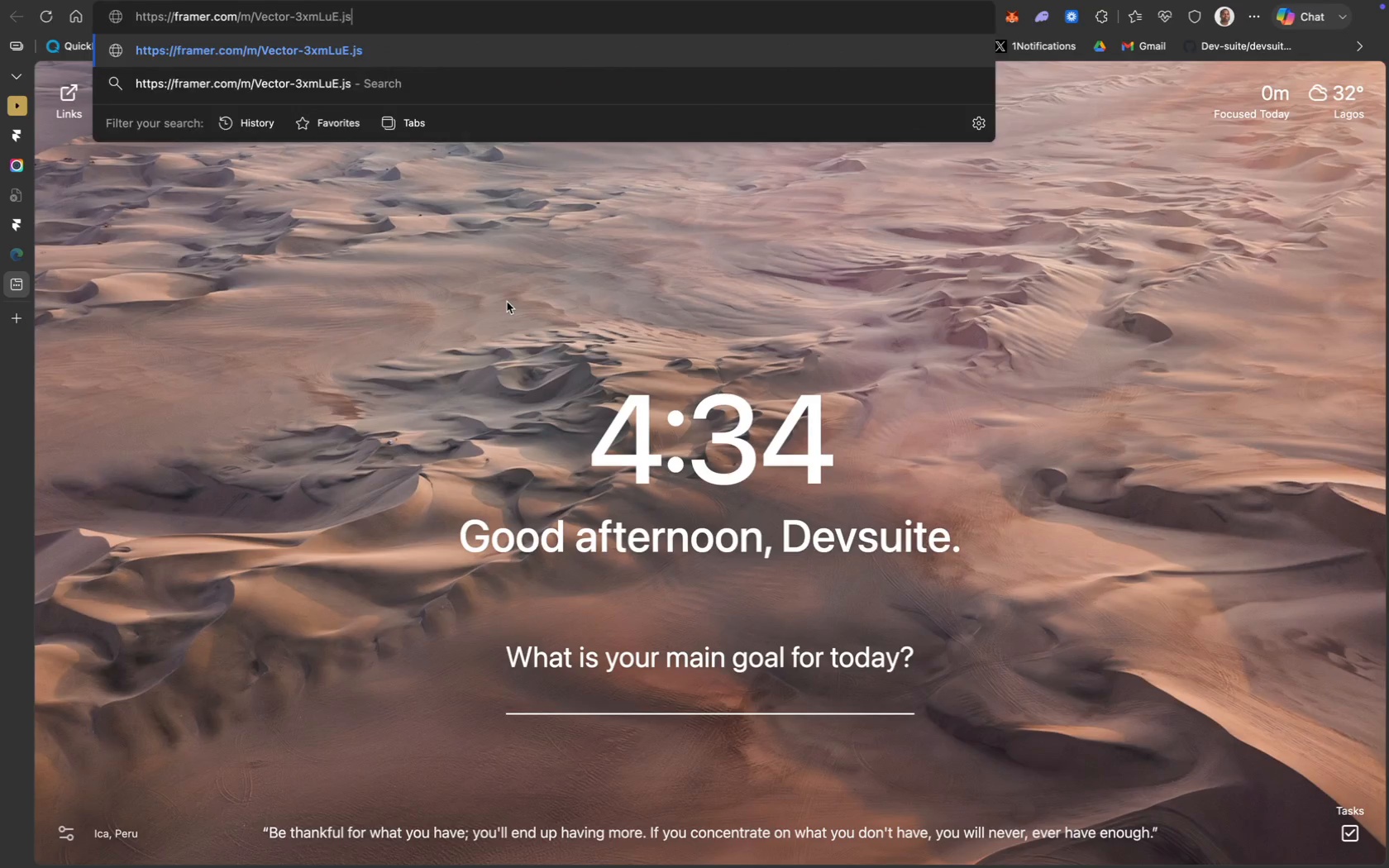 
key(Enter)
 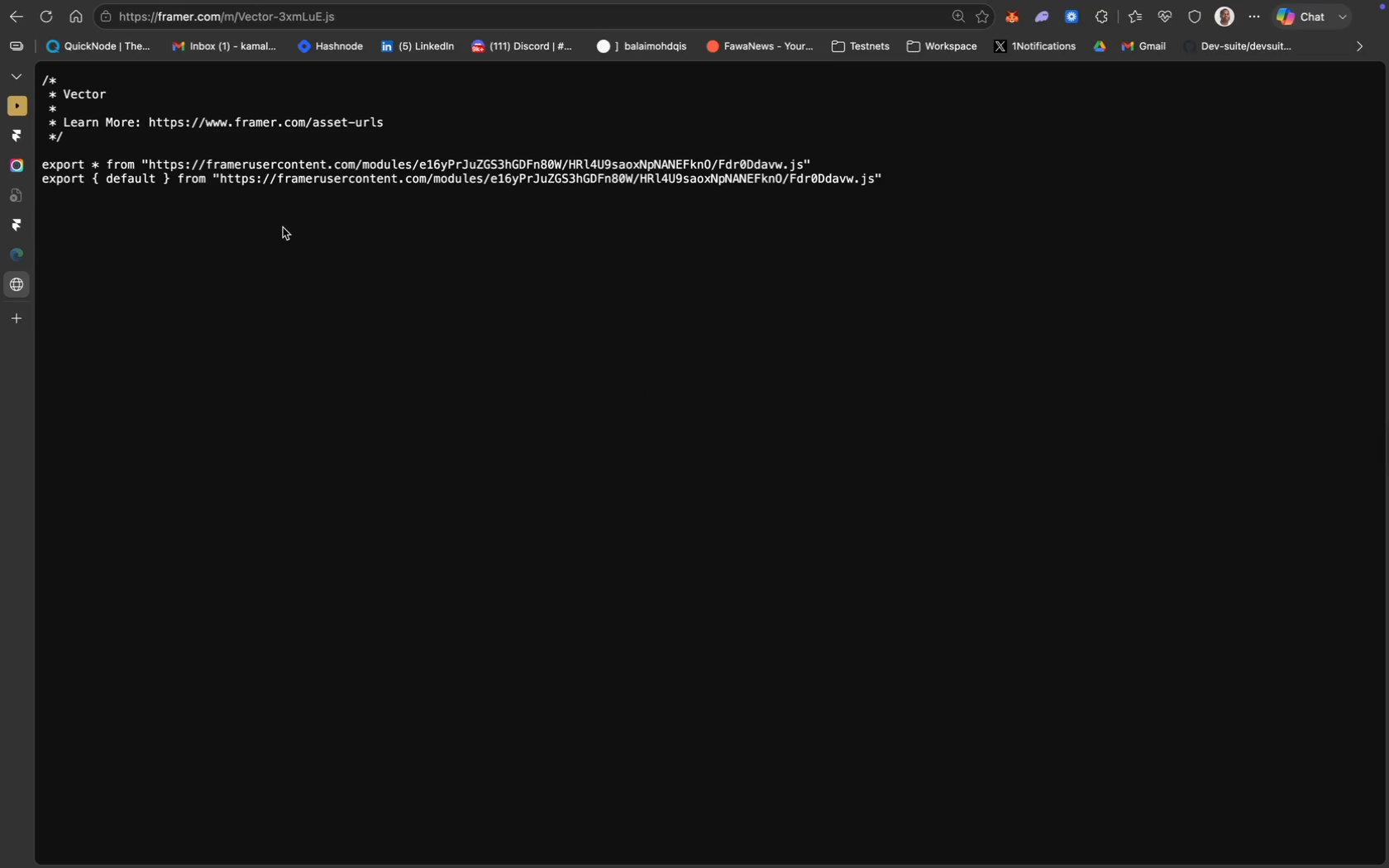 
wait(7.54)
 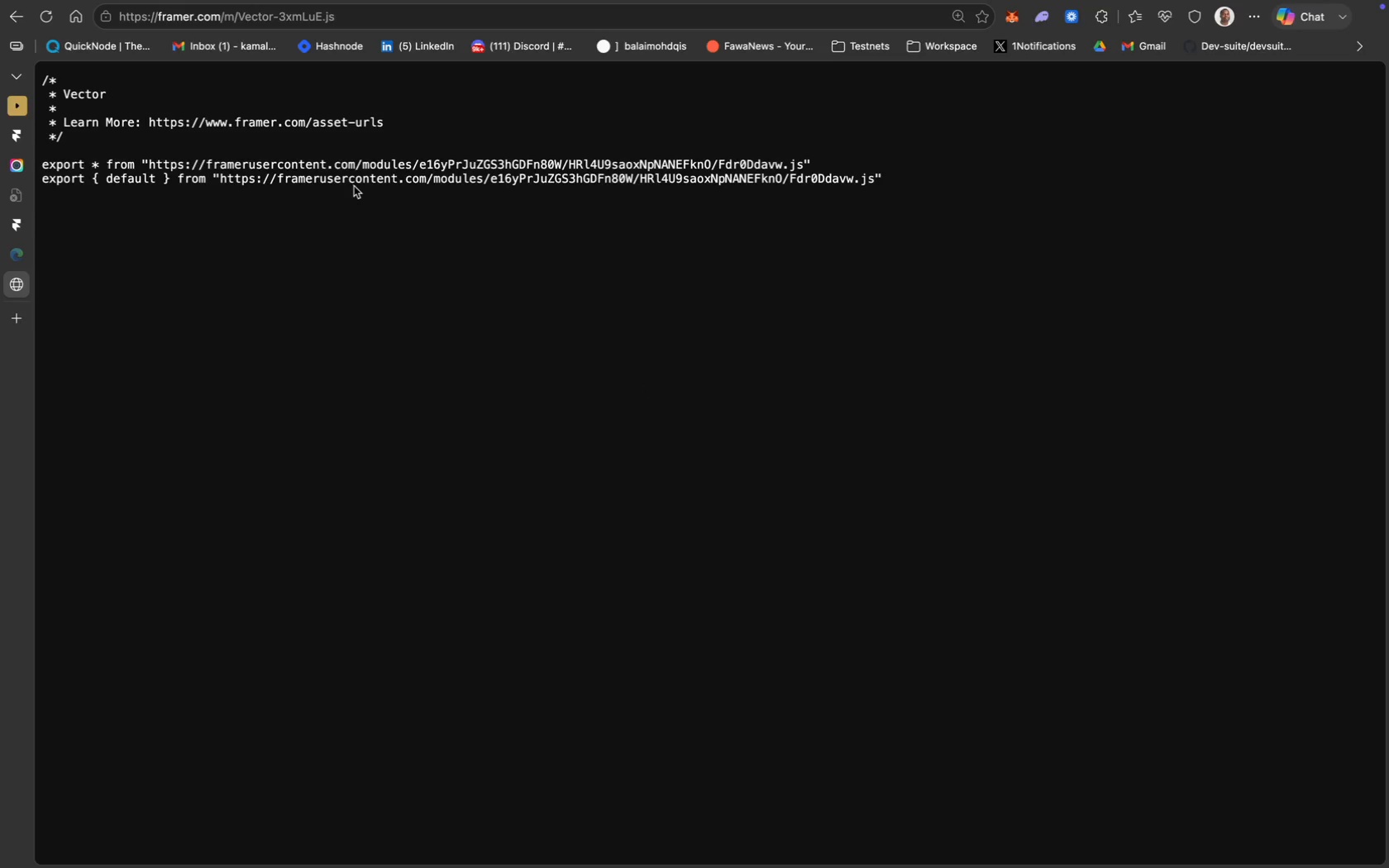 
left_click([429, 181])
 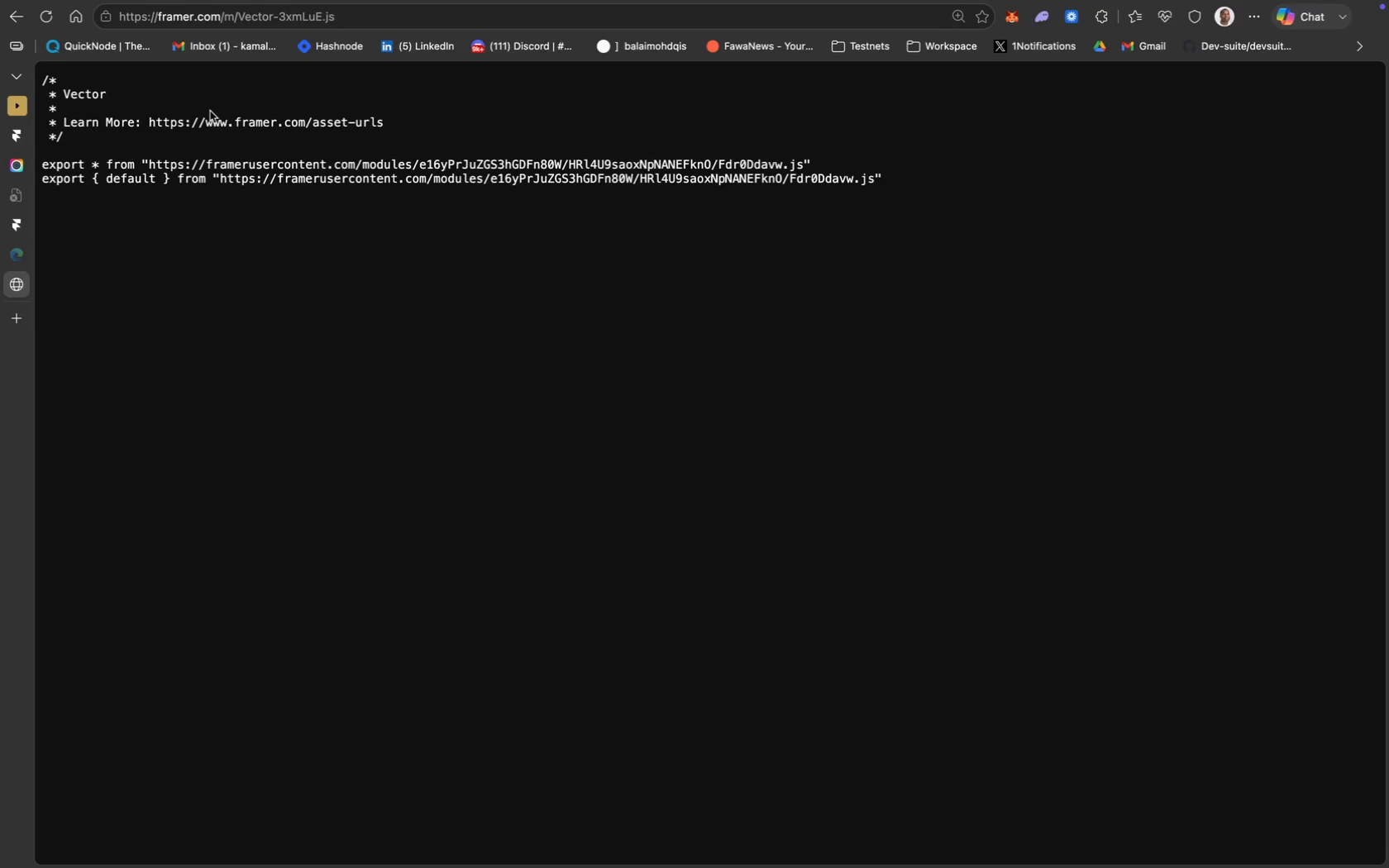 
wait(23.75)
 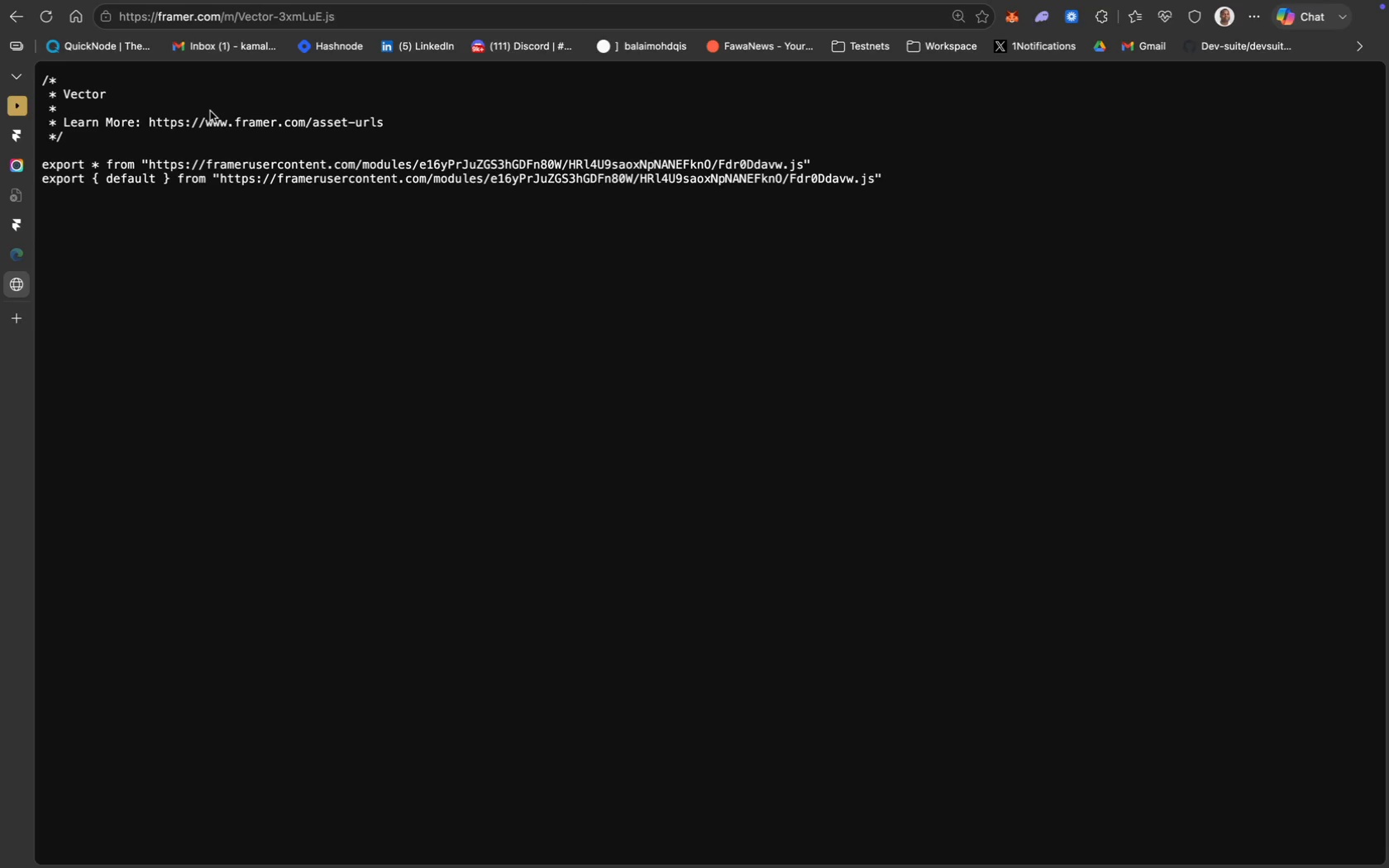 
left_click([22, 133])
 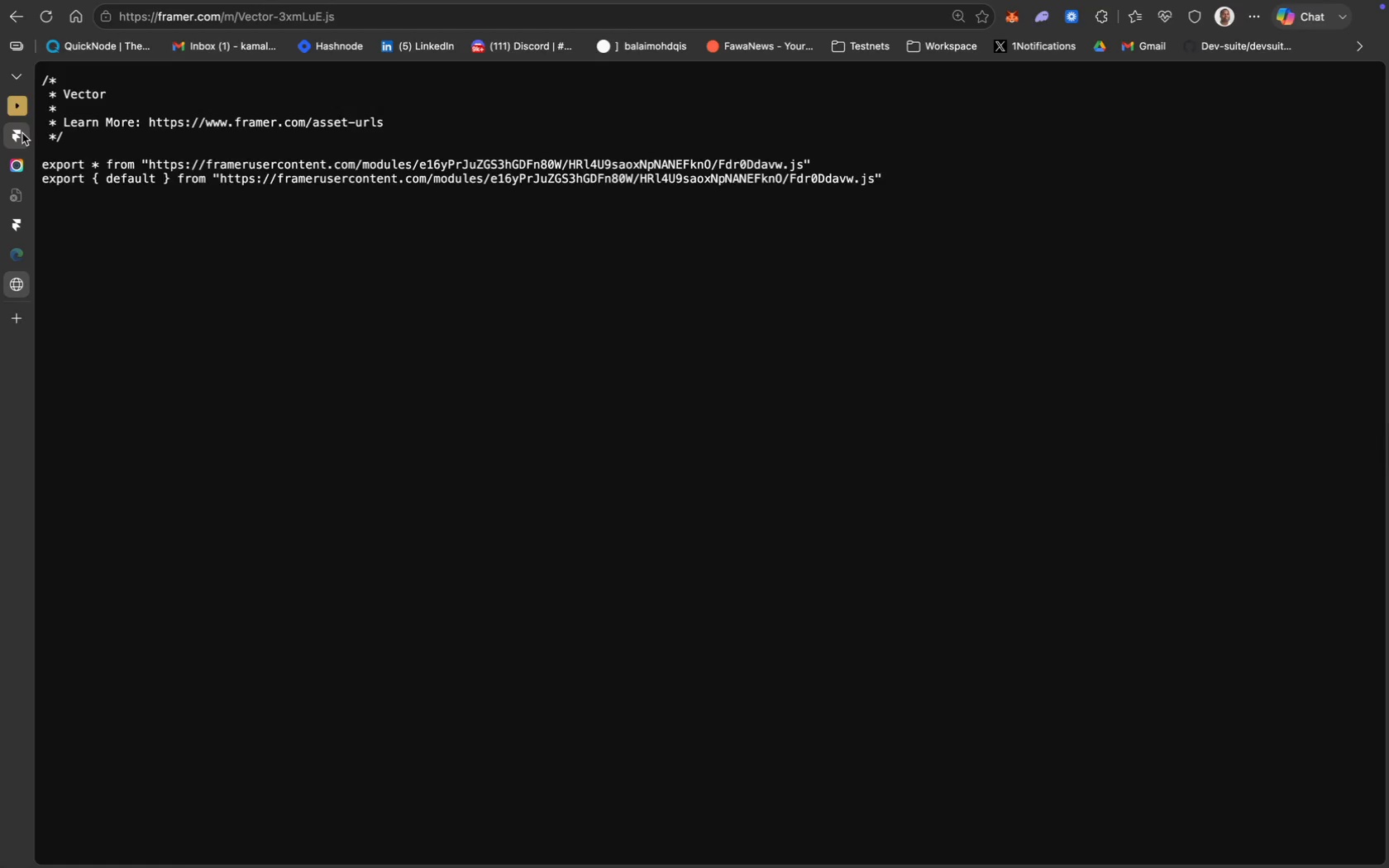 
mouse_move([26, 150])
 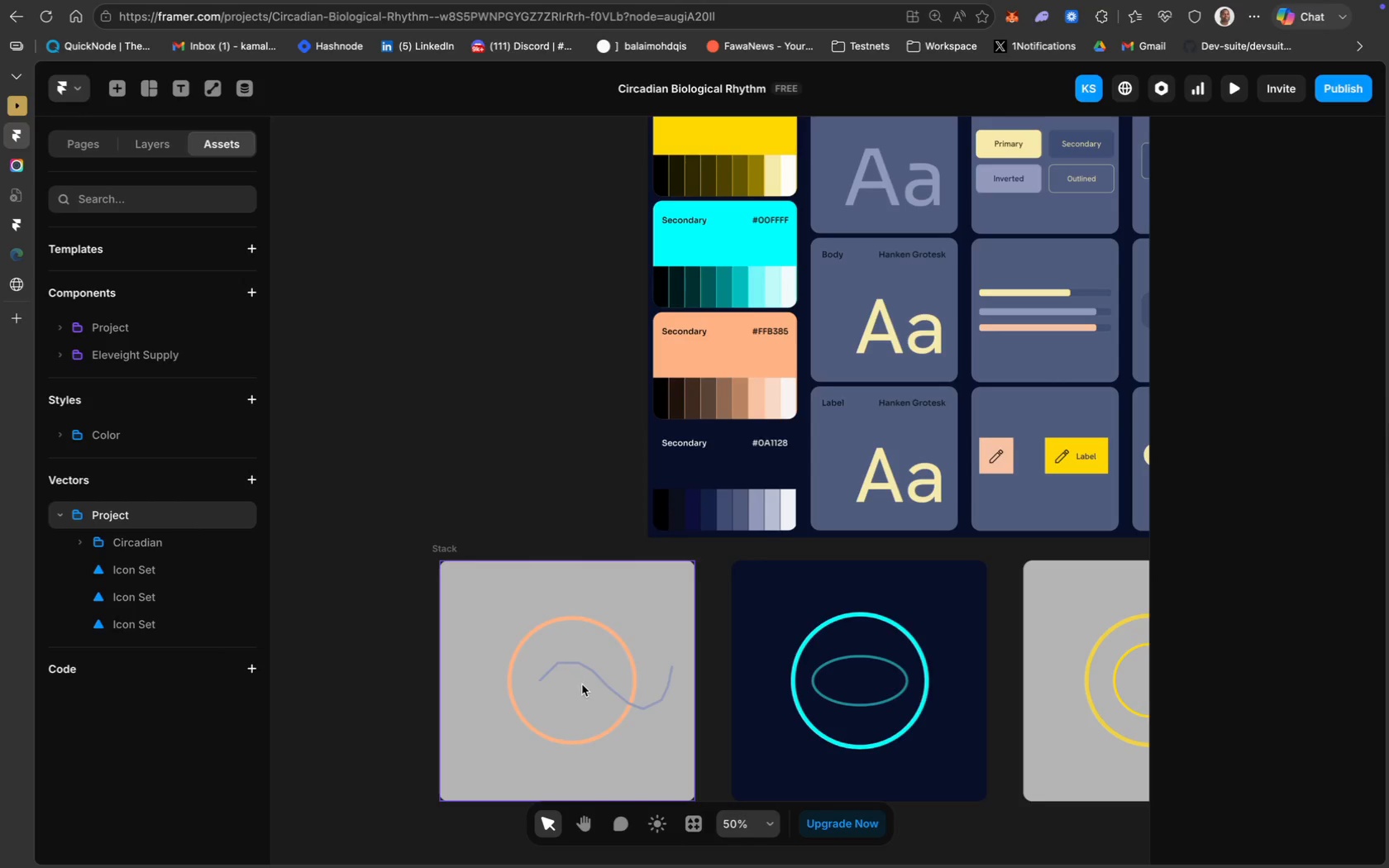 
left_click([583, 685])
 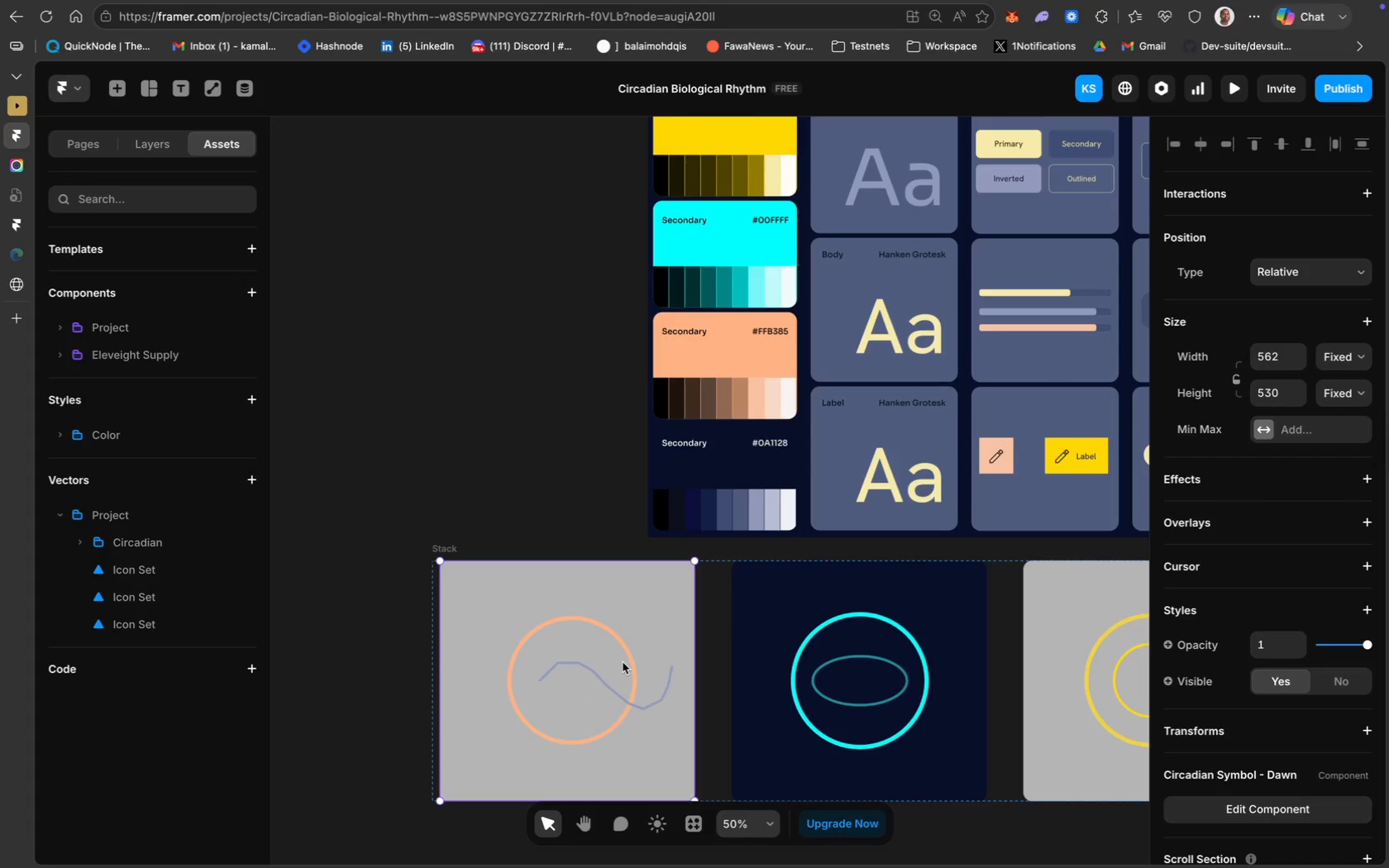 
wait(5.34)
 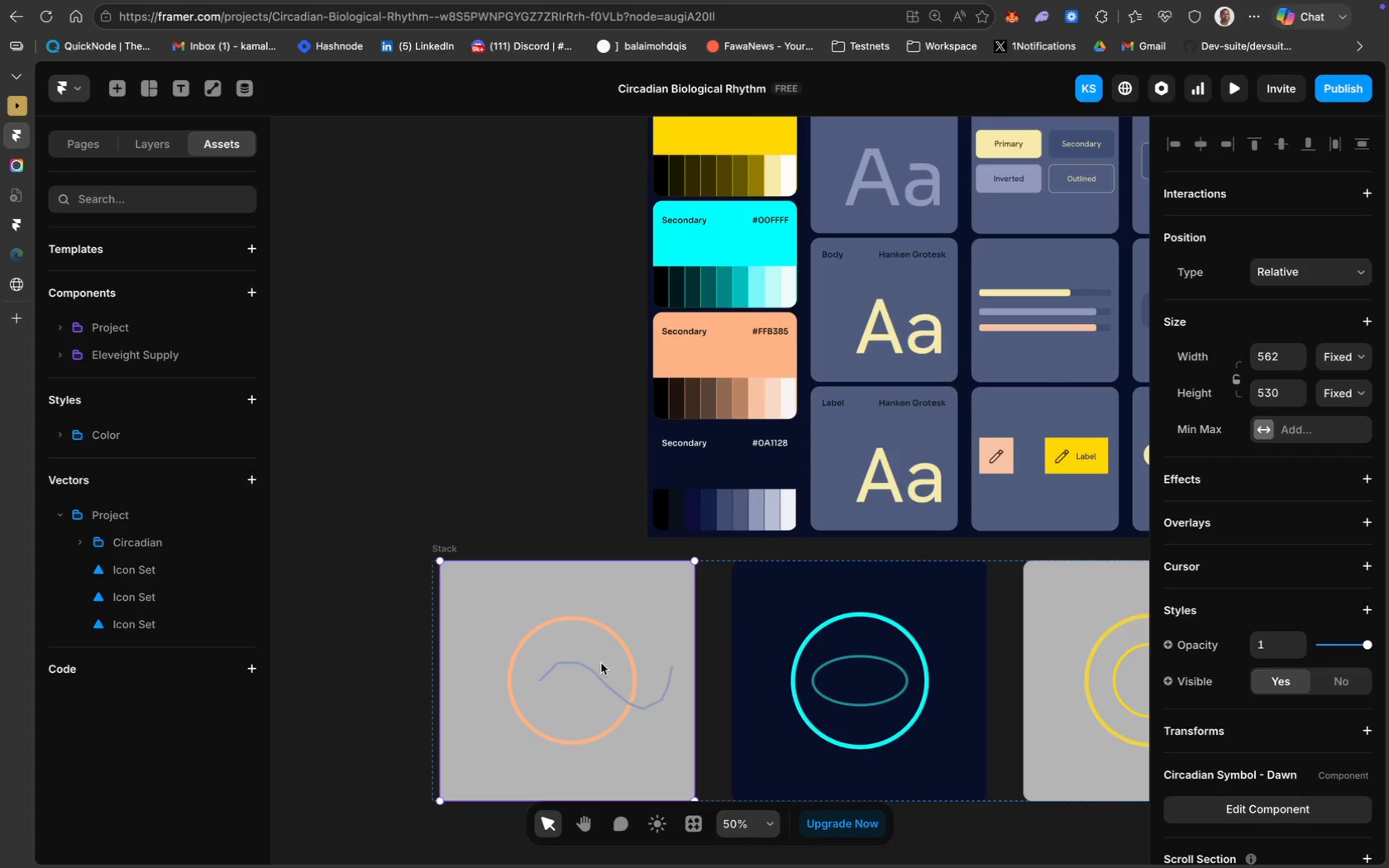 
scroll: coordinate [575, 616], scroll_direction: down, amount: 57.0
 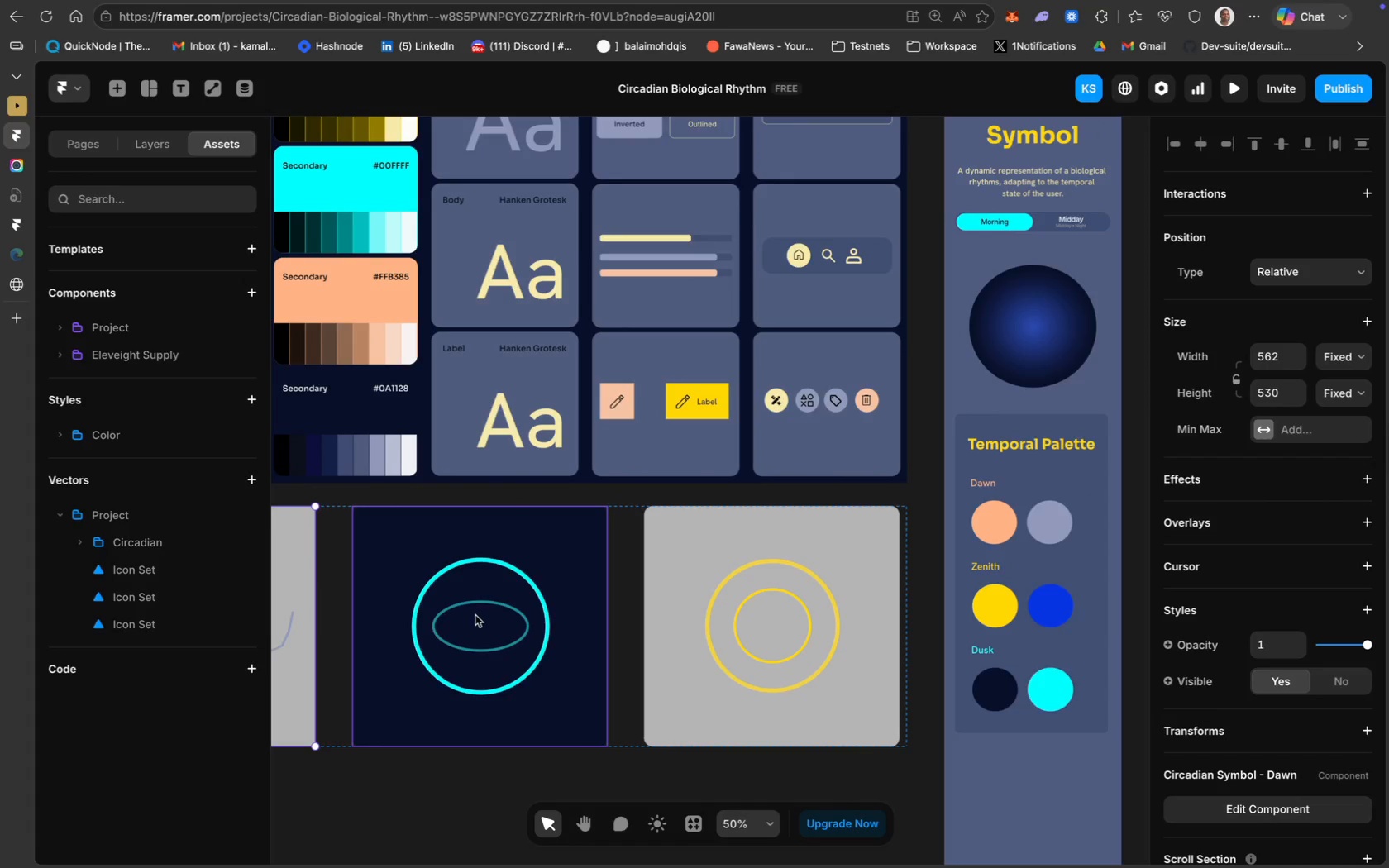 
double_click([475, 615])
 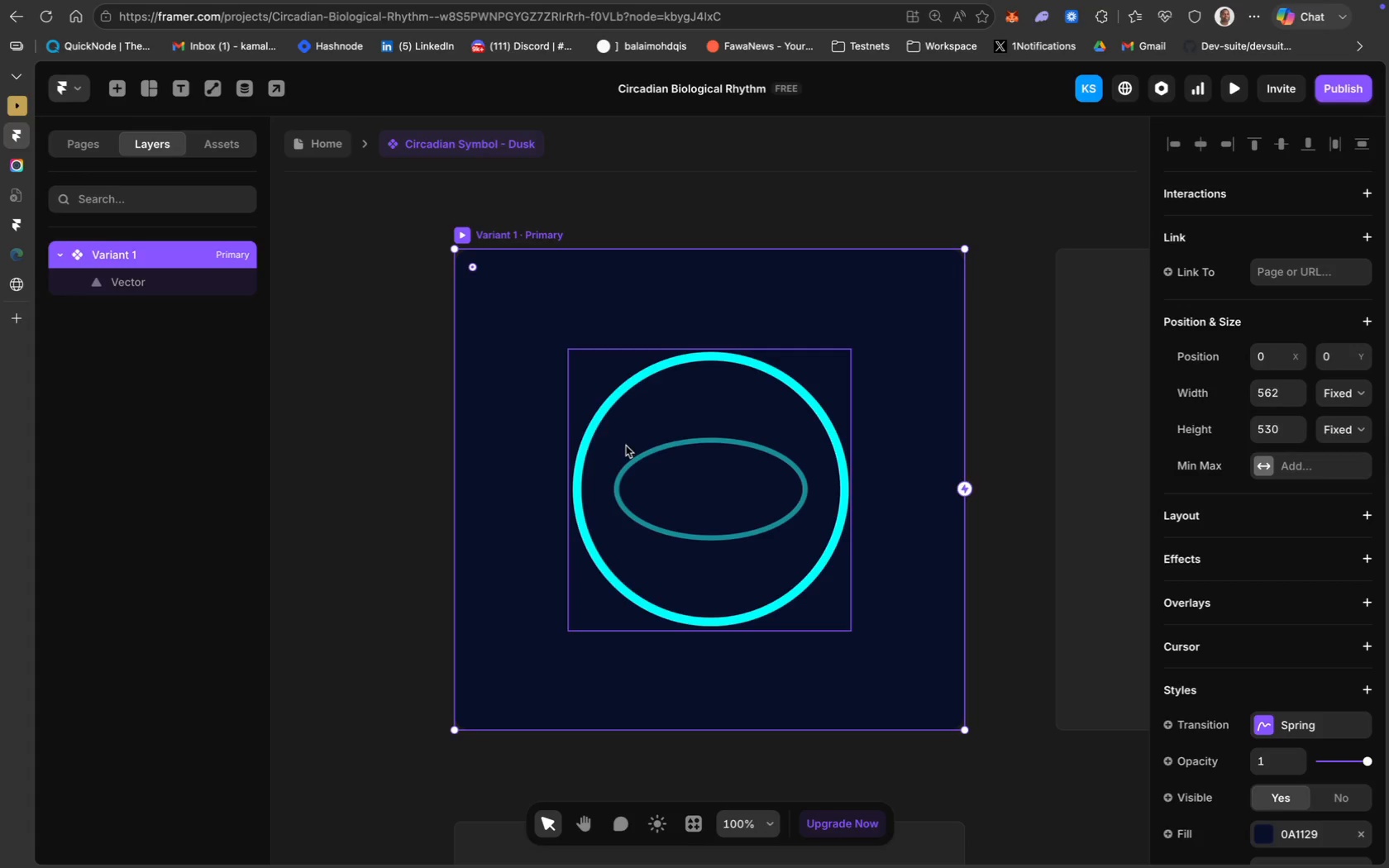 
left_click([324, 150])
 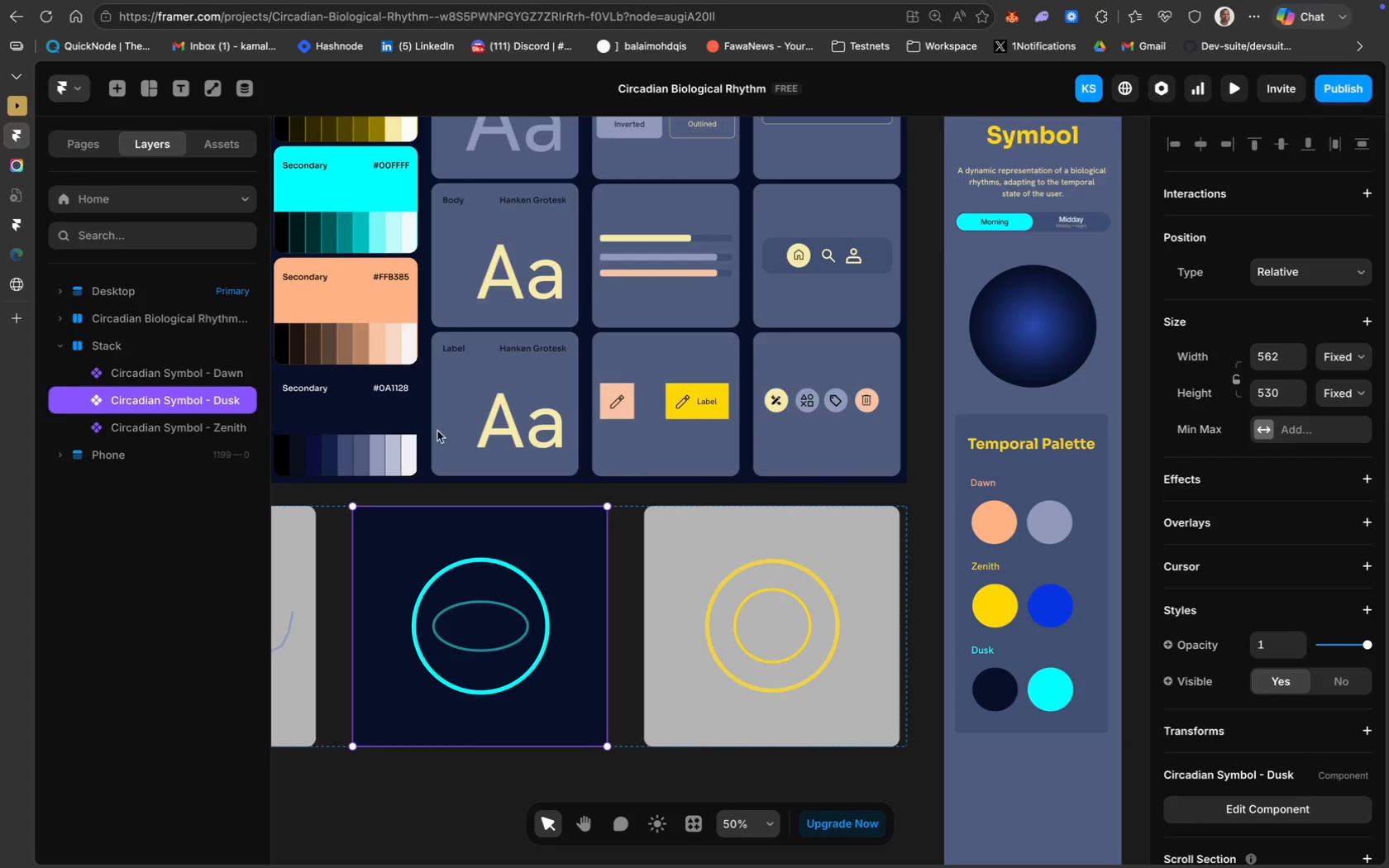 
scroll: coordinate [638, 616], scroll_direction: down, amount: 21.0
 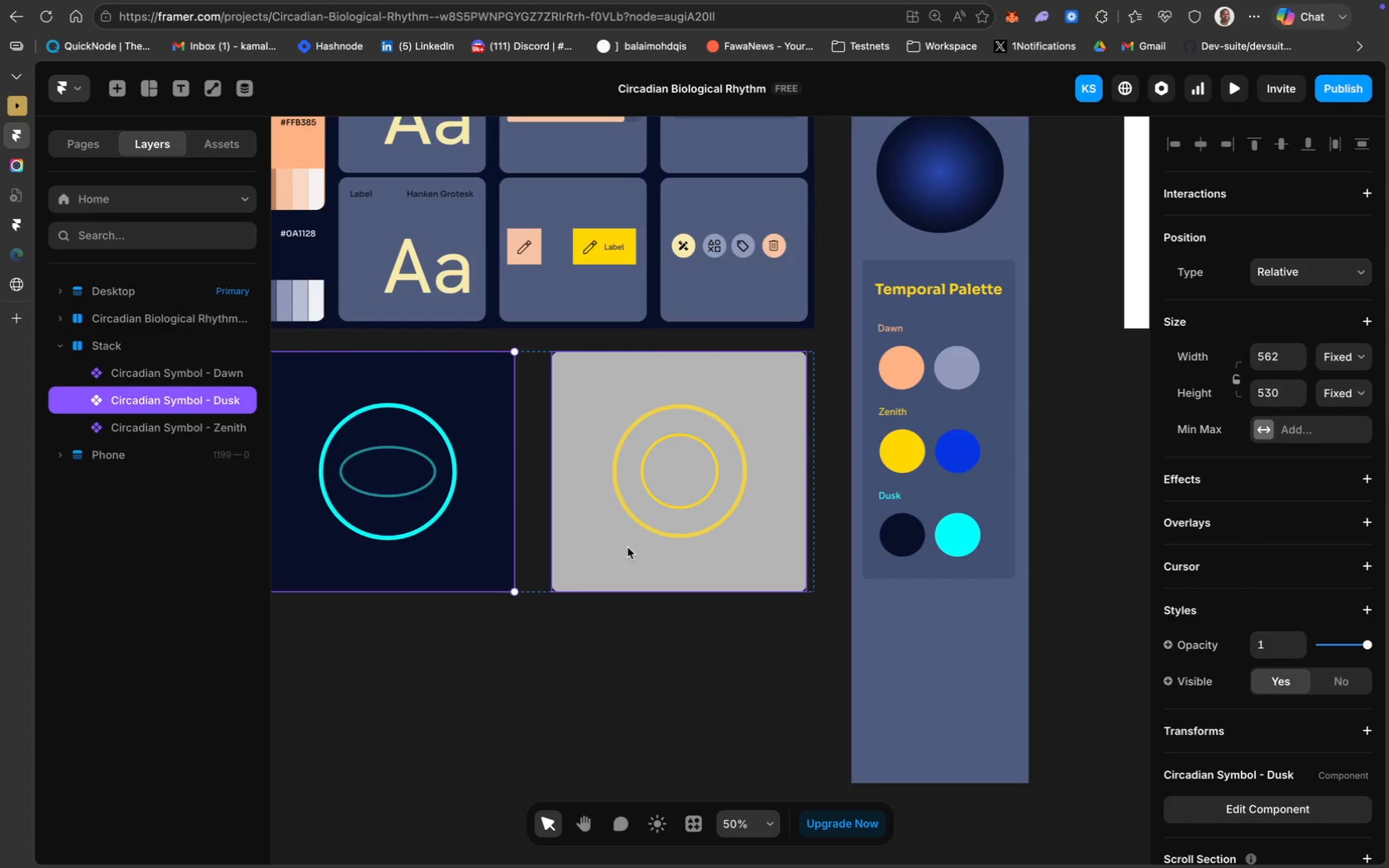 
left_click_drag(start_coordinate=[626, 547], to_coordinate=[874, 742])
 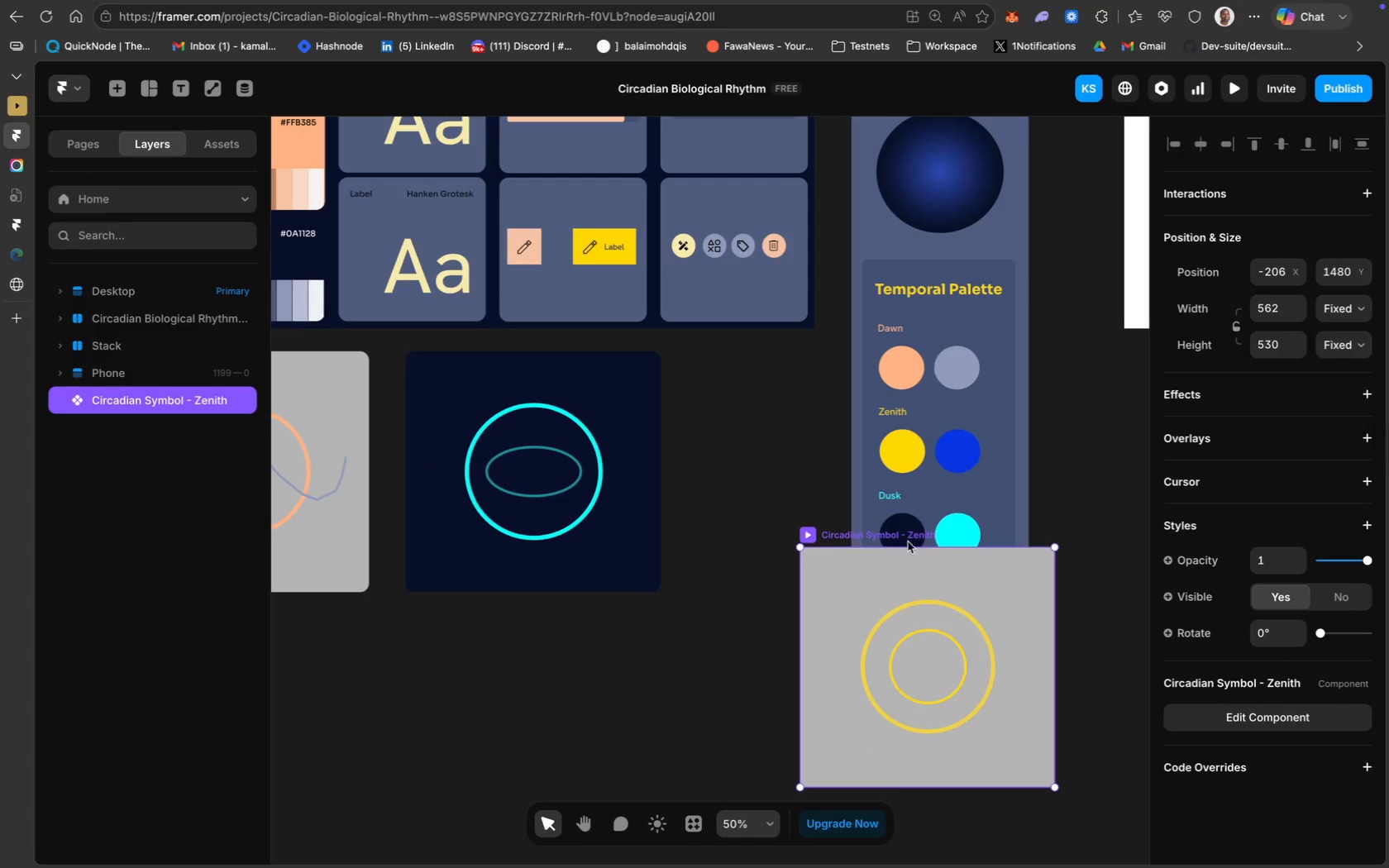 
scroll: coordinate [906, 419], scroll_direction: up, amount: 46.0
 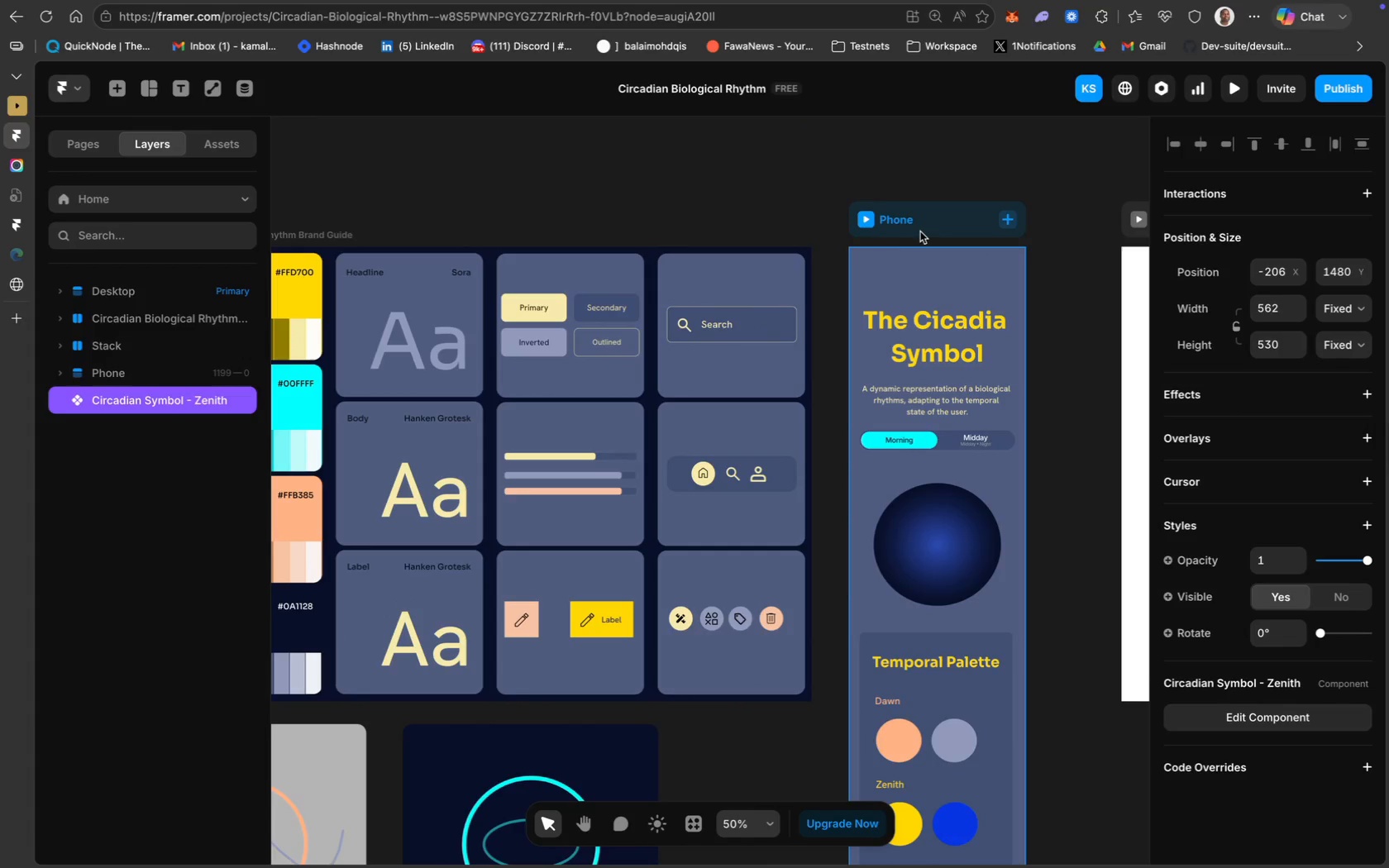 
left_click([924, 225])
 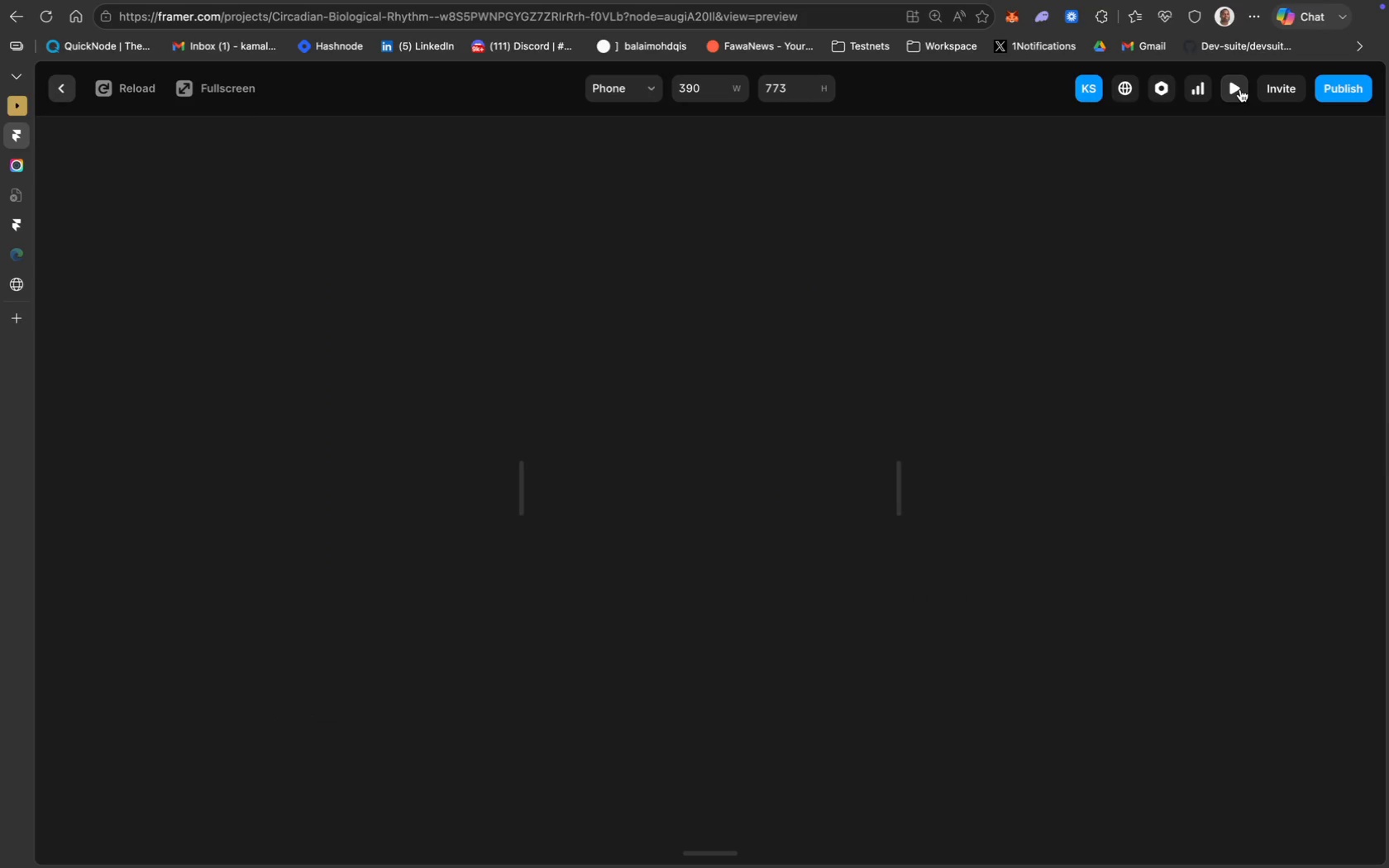 
scroll: coordinate [790, 375], scroll_direction: down, amount: 213.0
 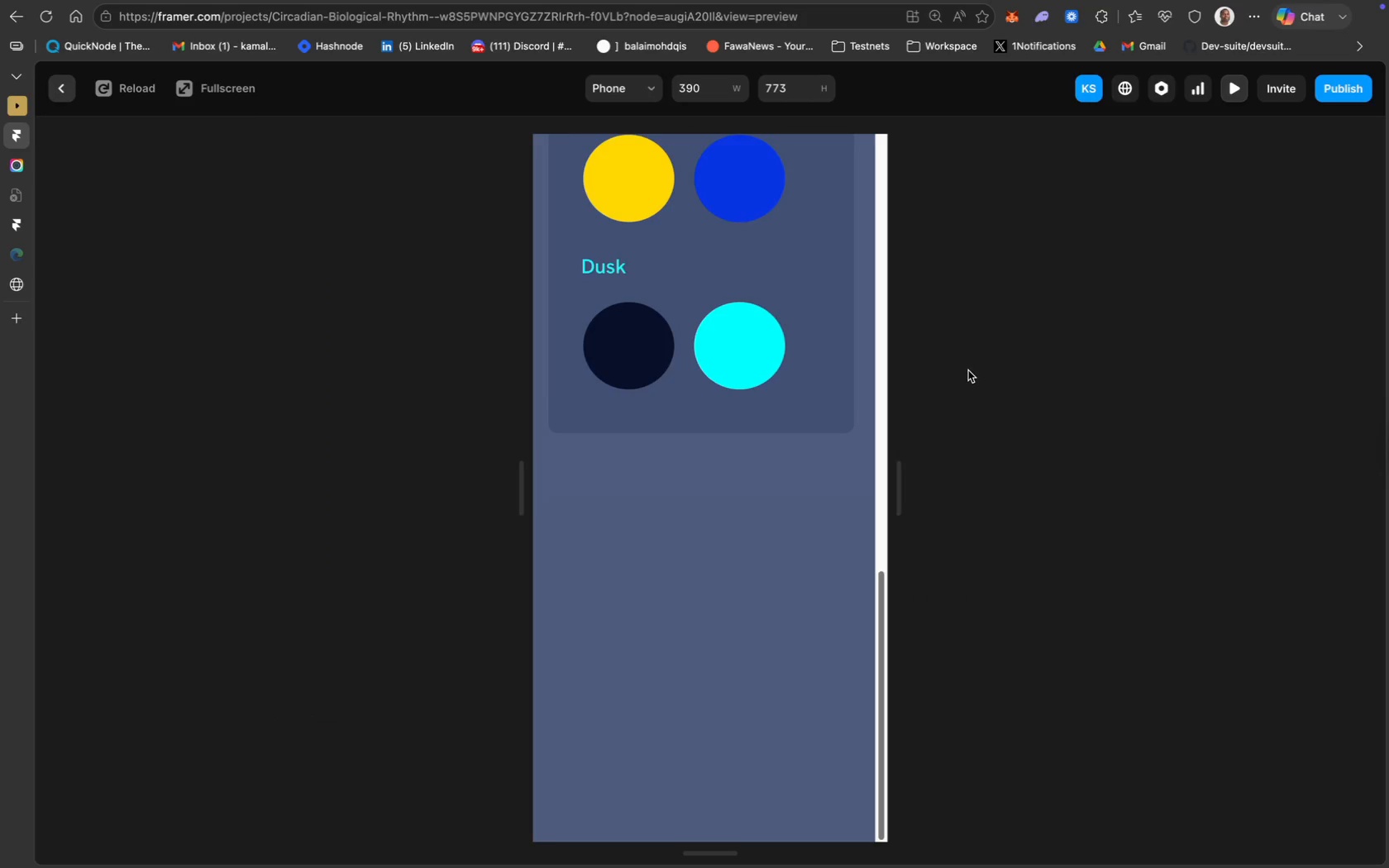 
key(Meta+CommandLeft)
 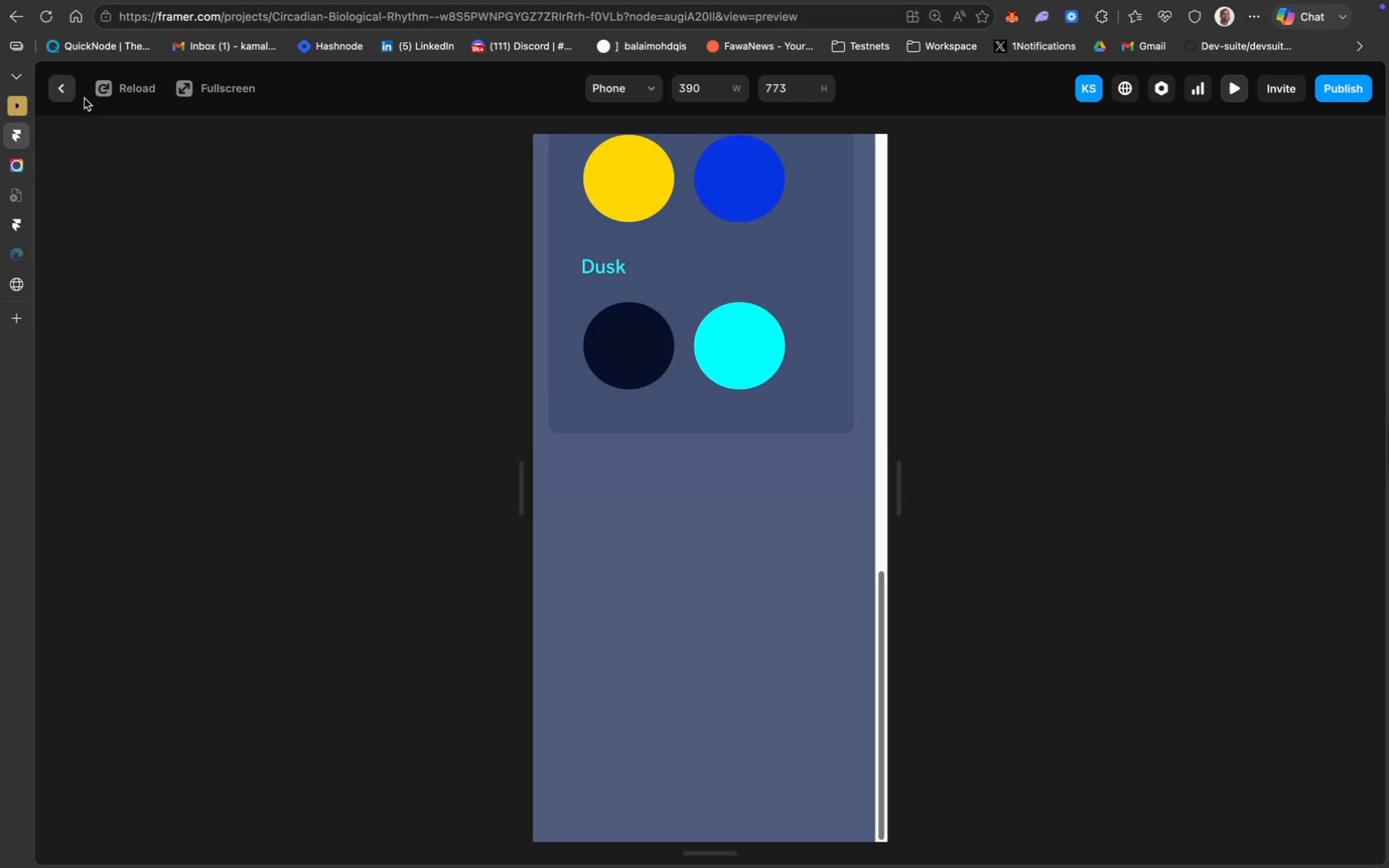 
left_click([69, 92])
 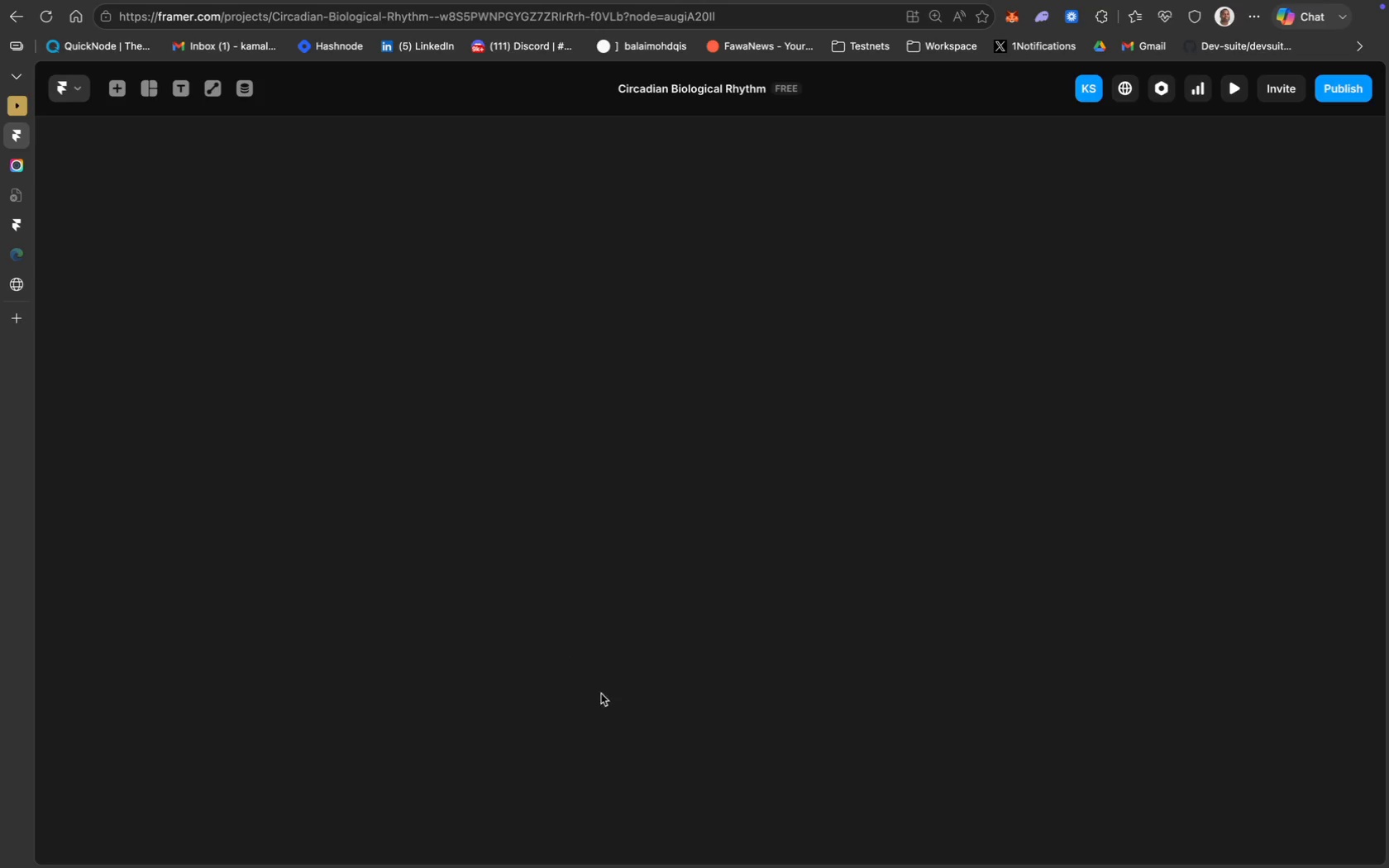 
key(CapsLock)
 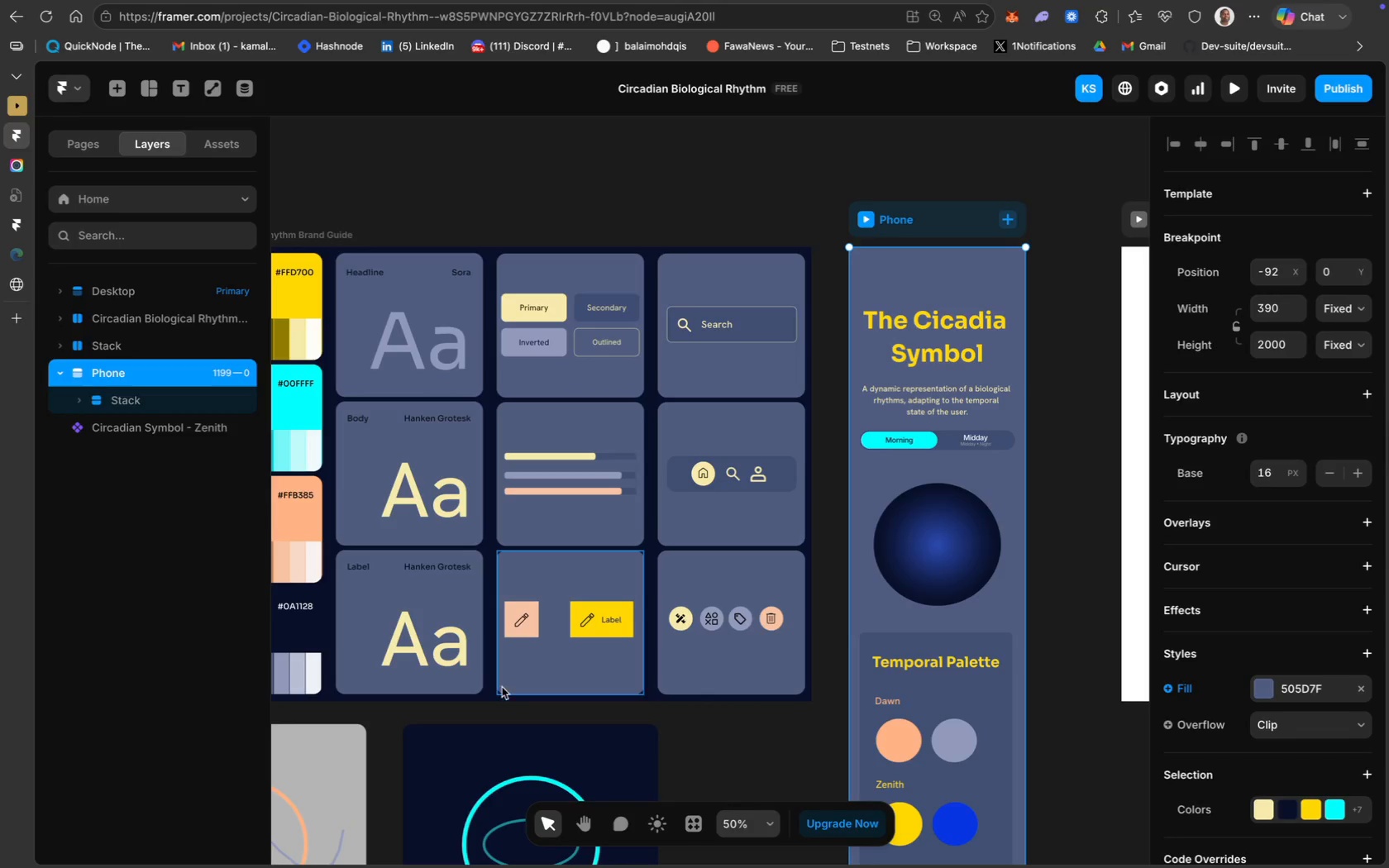 
key(Meta+Z)
 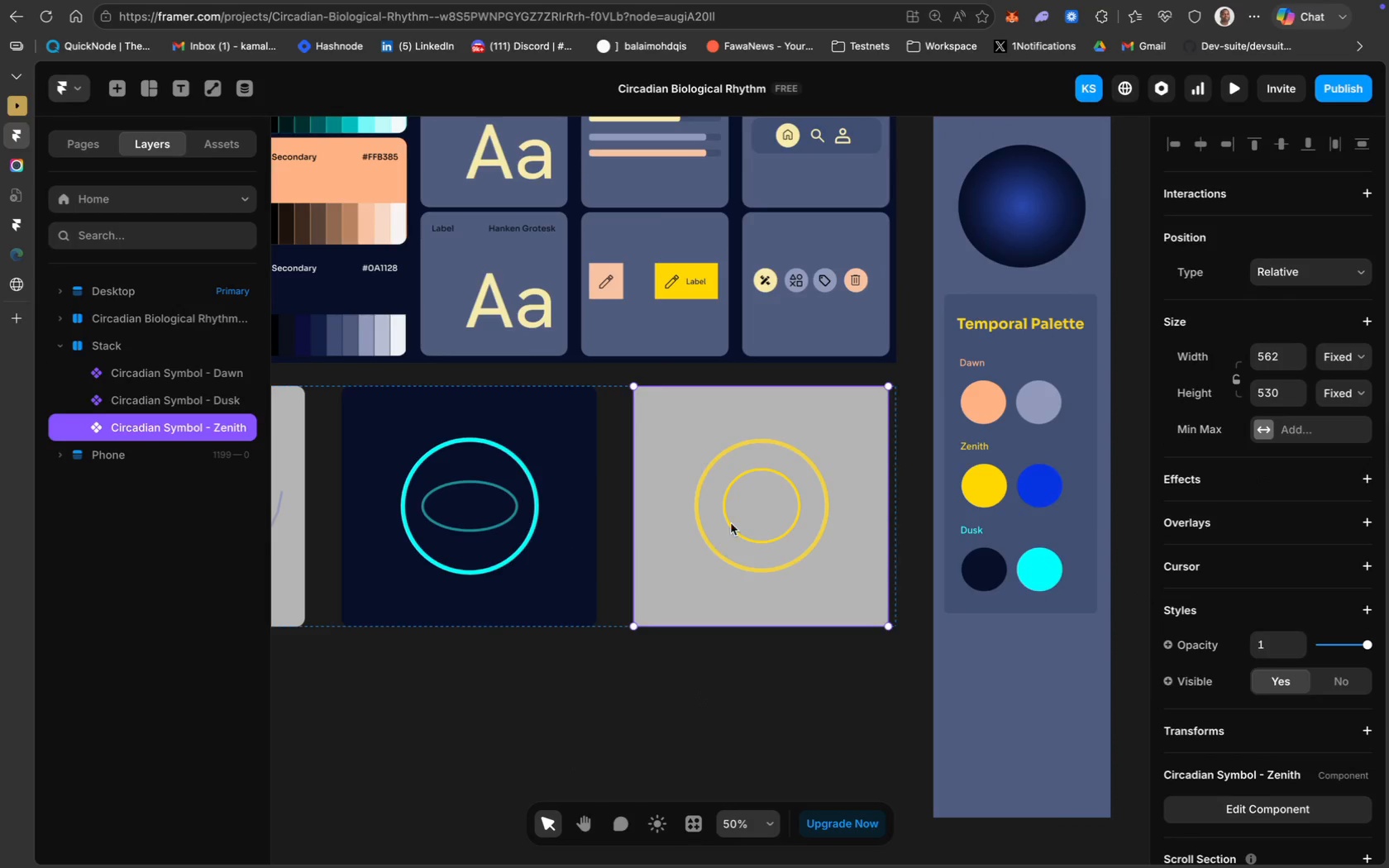 
scroll: coordinate [497, 723], scroll_direction: down, amount: 35.0
 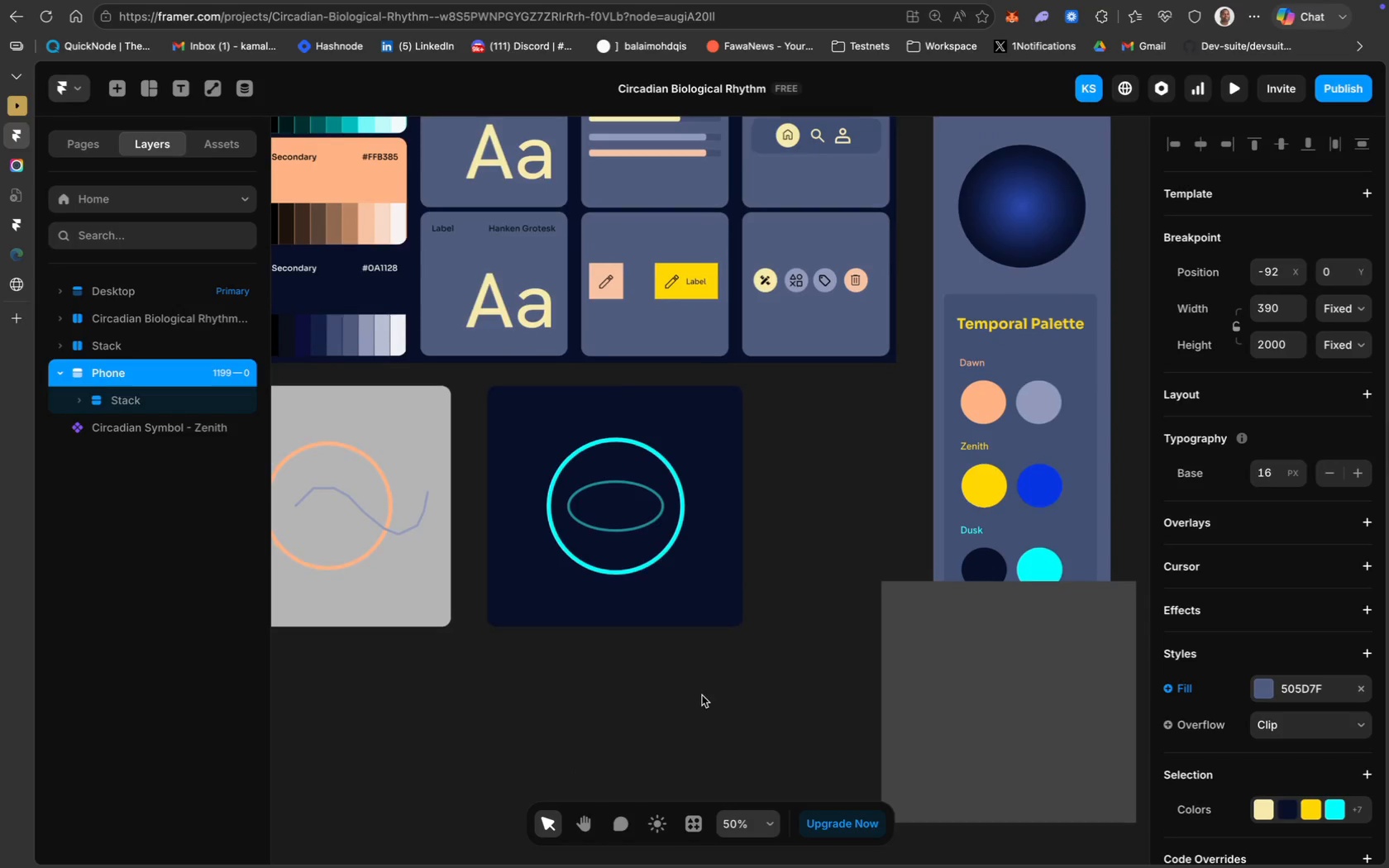 
left_click([733, 521])
 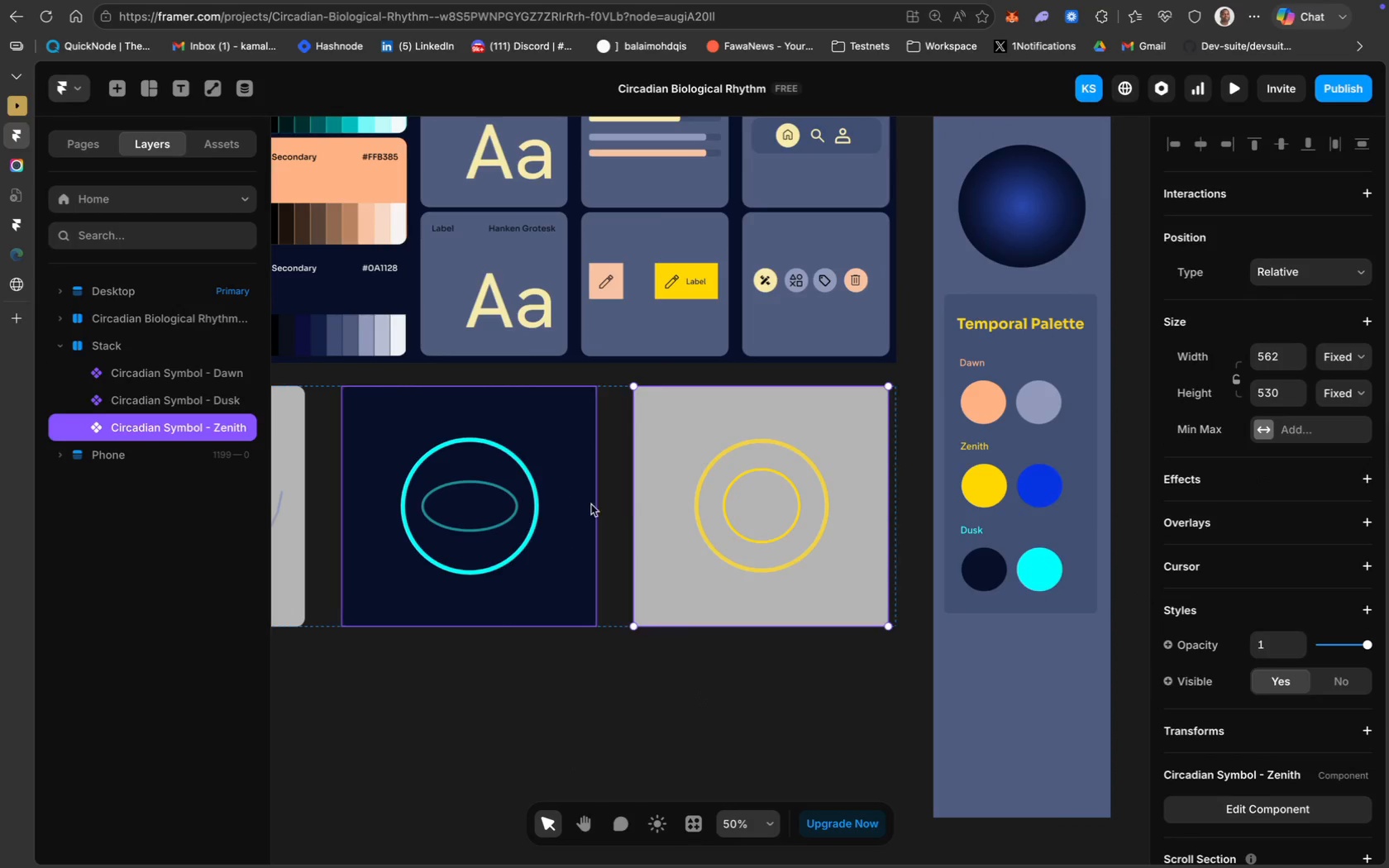 
left_click([709, 536])
 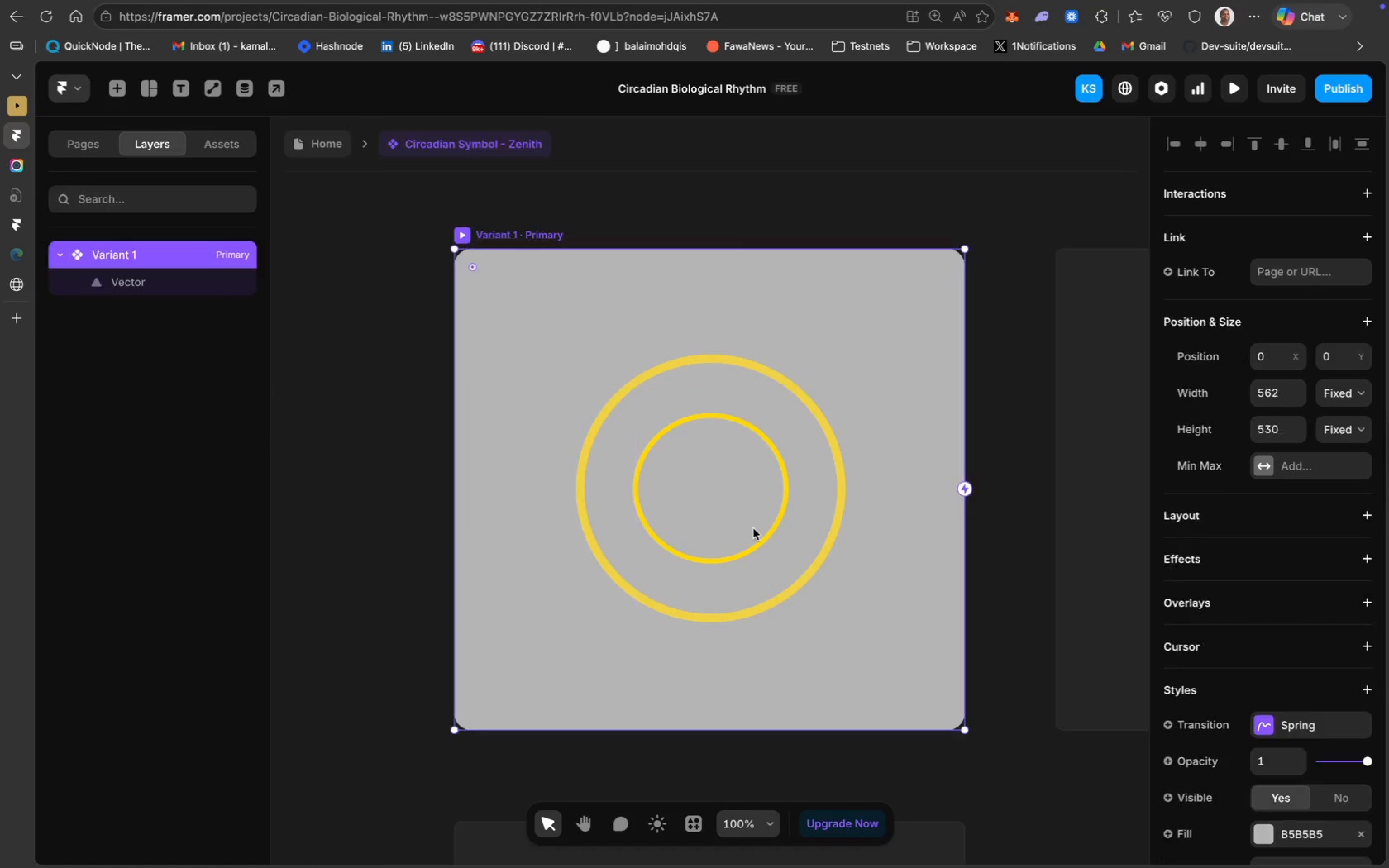 
wait(5.79)
 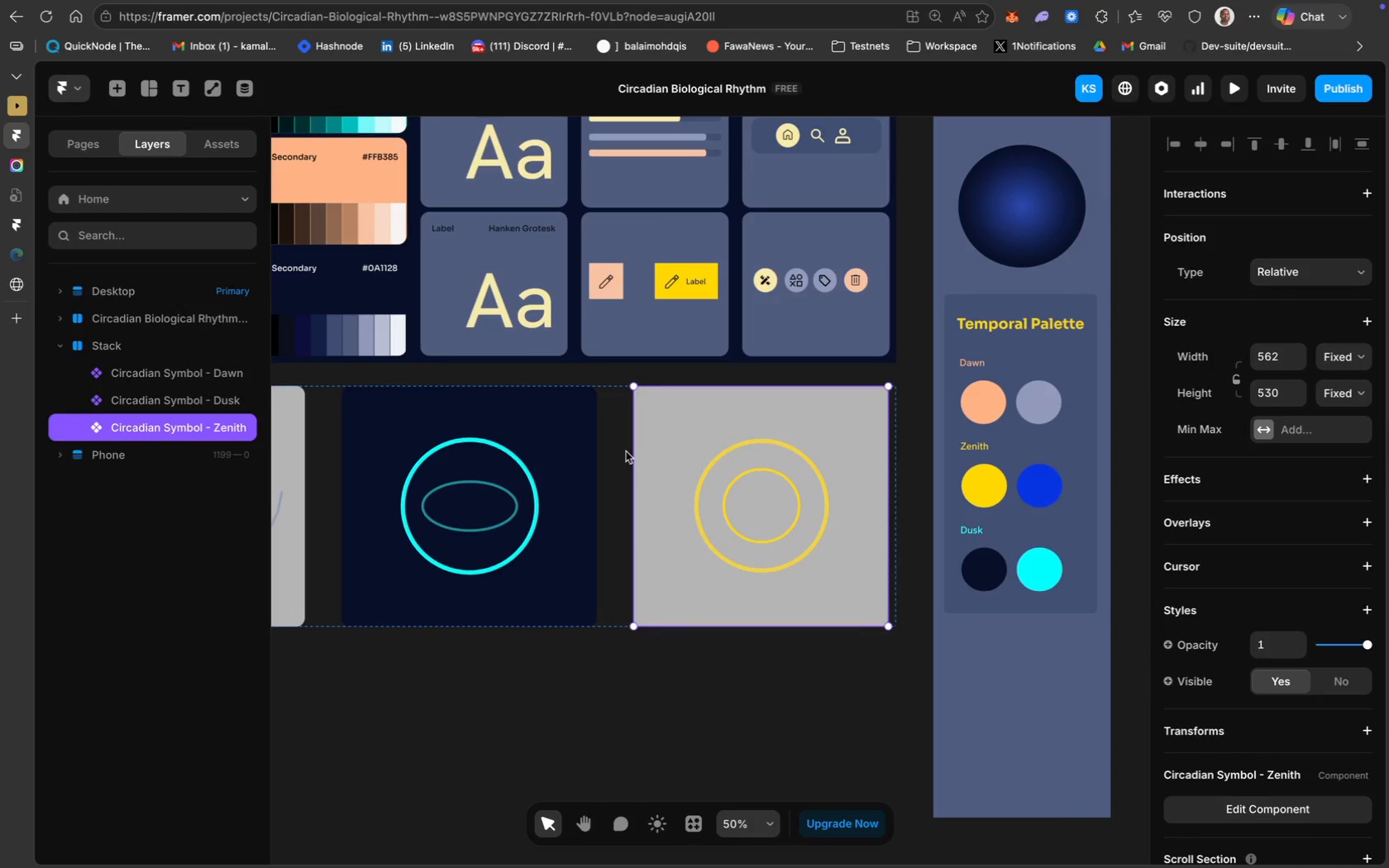 
left_click([131, 279])
 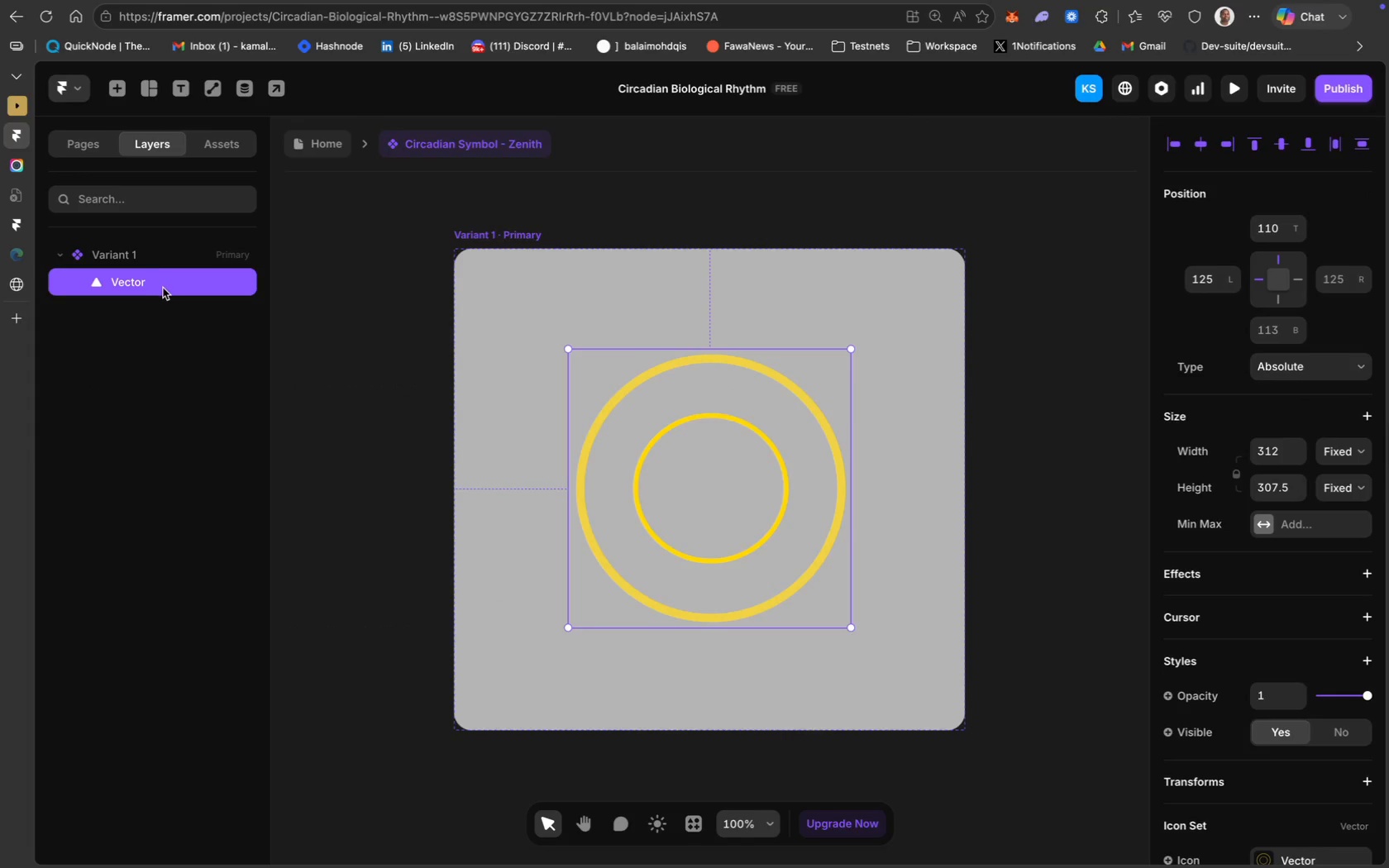 
key(Meta+C)
 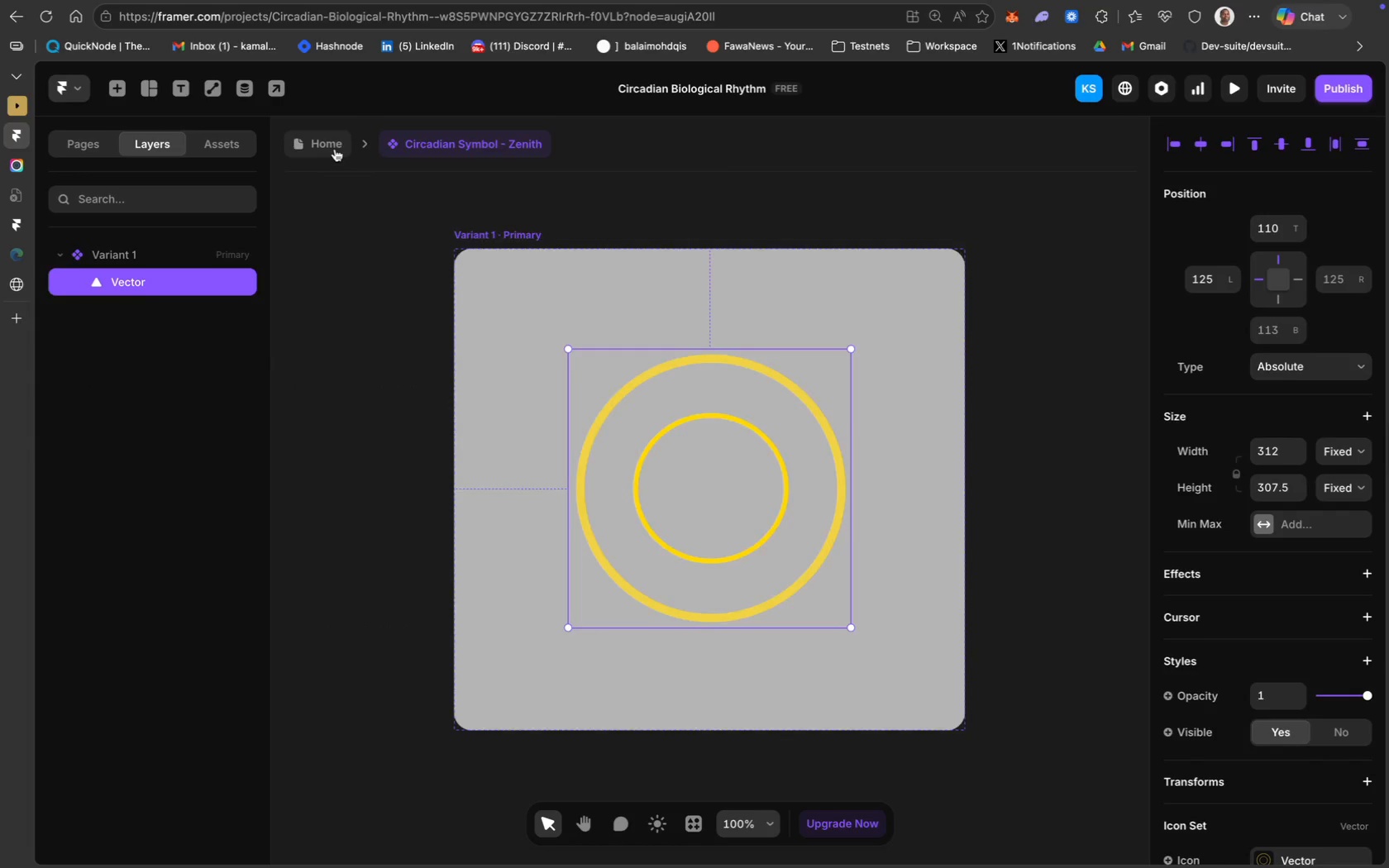 
scroll: coordinate [737, 570], scroll_direction: down, amount: 21.0
 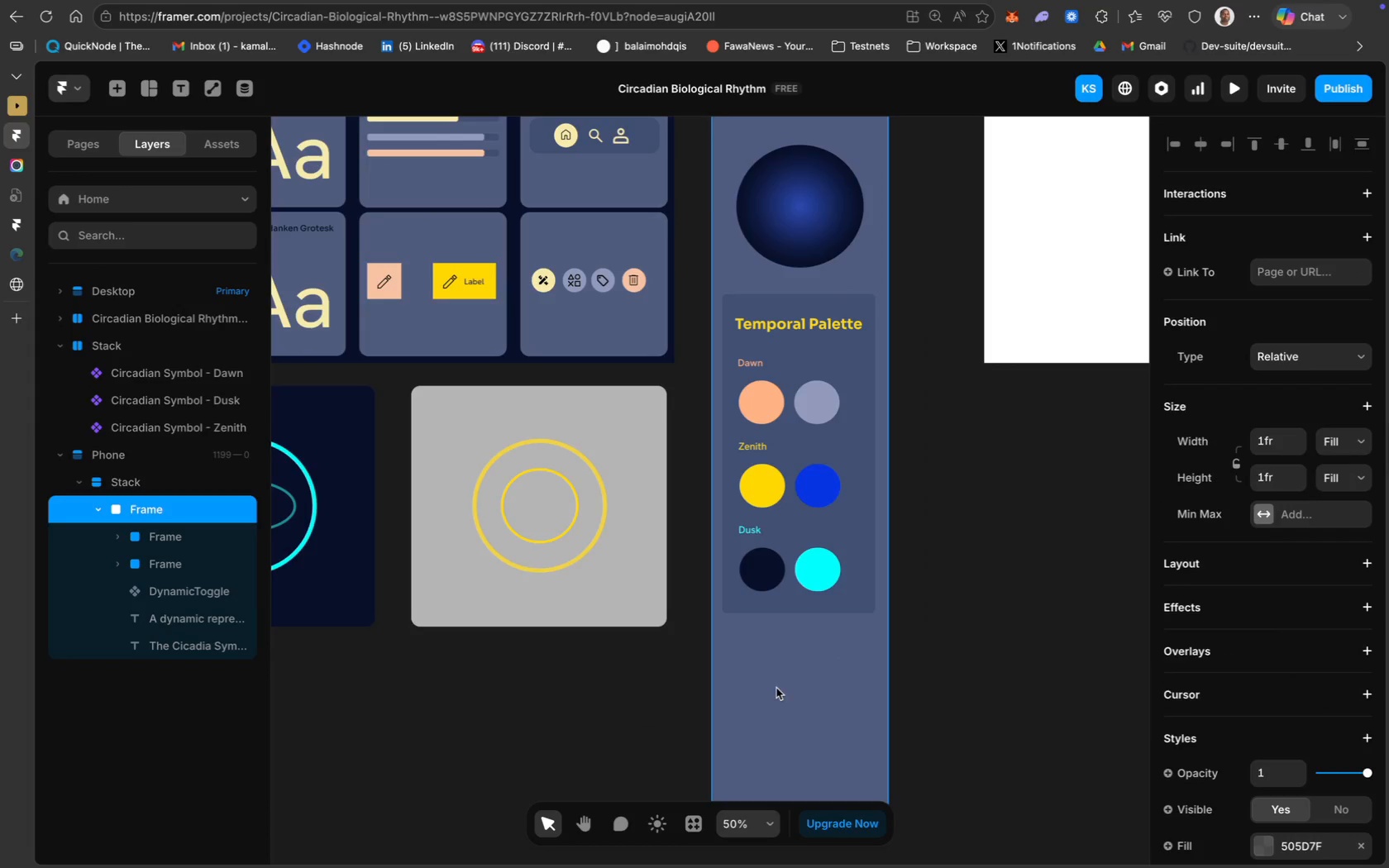 
key(Meta+CommandLeft)
 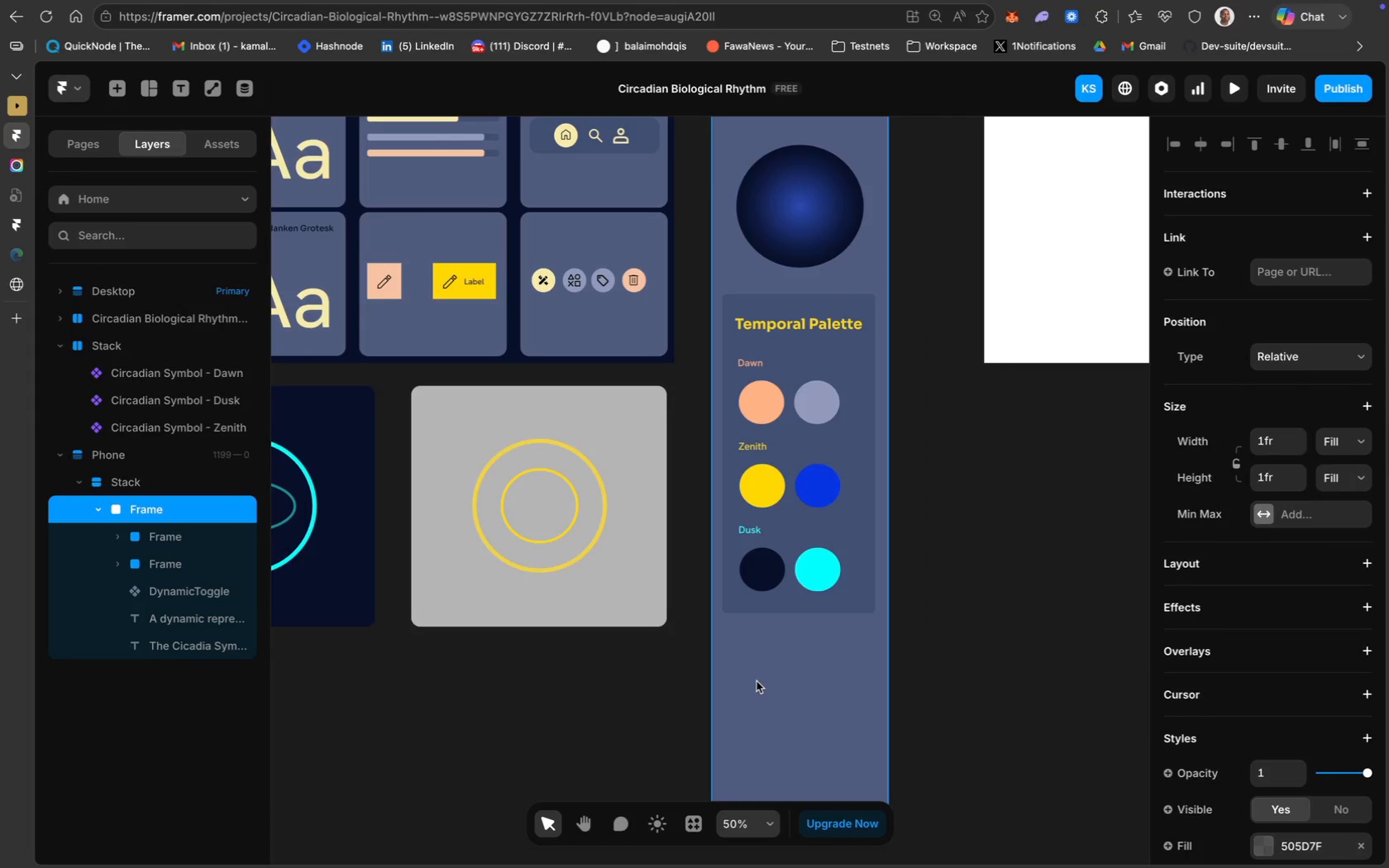 
key(Meta+V)
 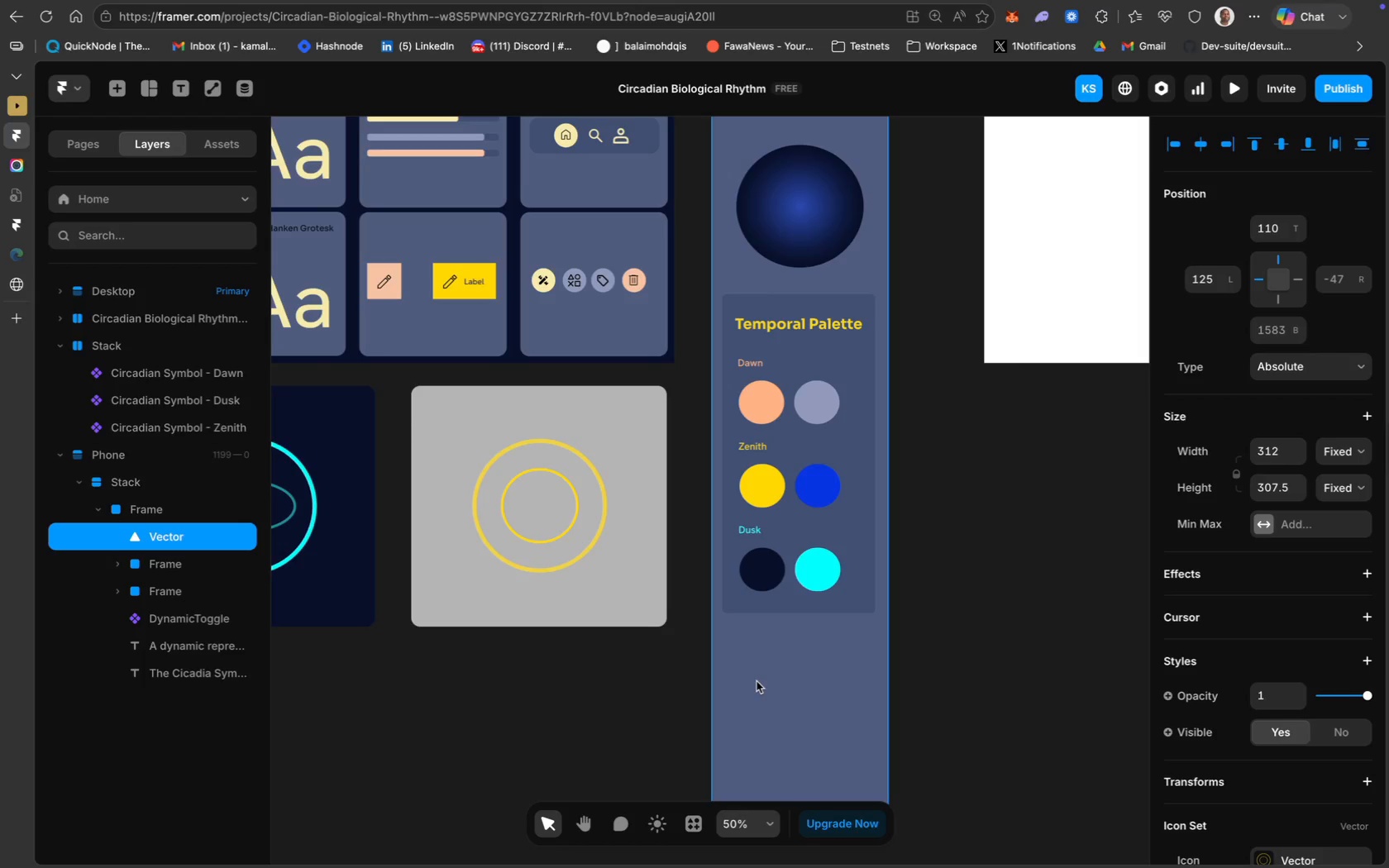 
scroll: coordinate [728, 583], scroll_direction: down, amount: 13.0
 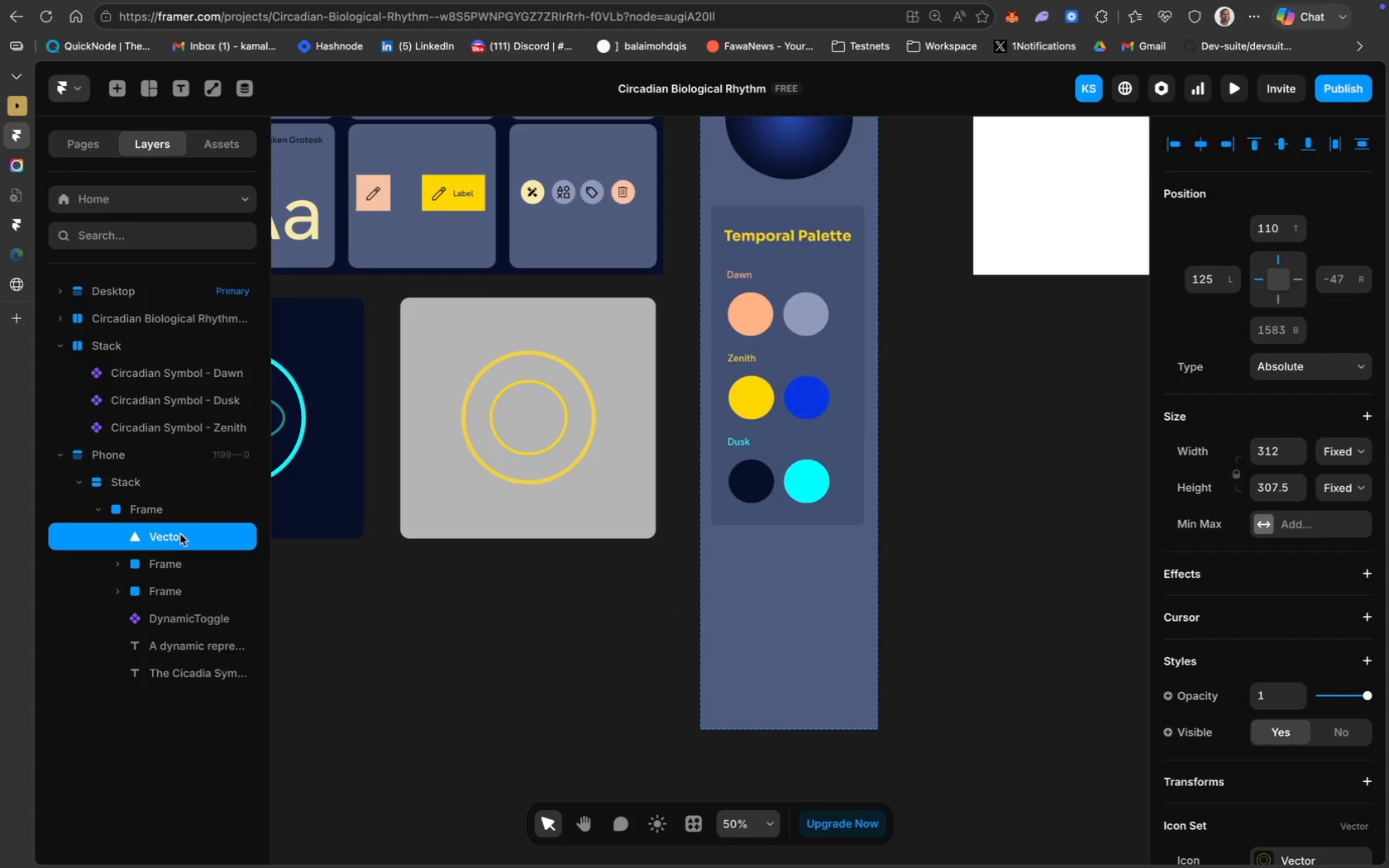 
left_click([192, 537])
 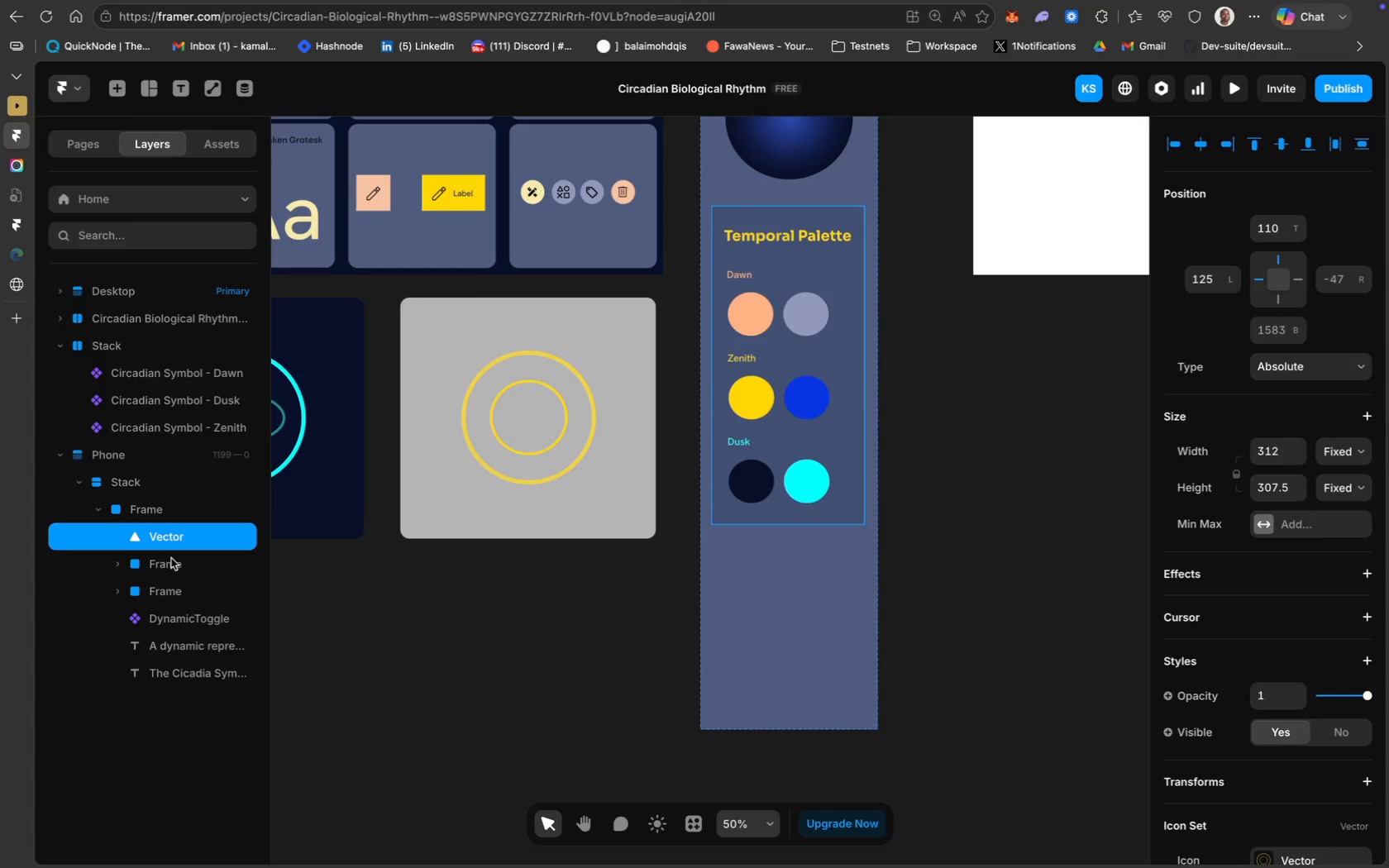 
left_click([169, 559])
 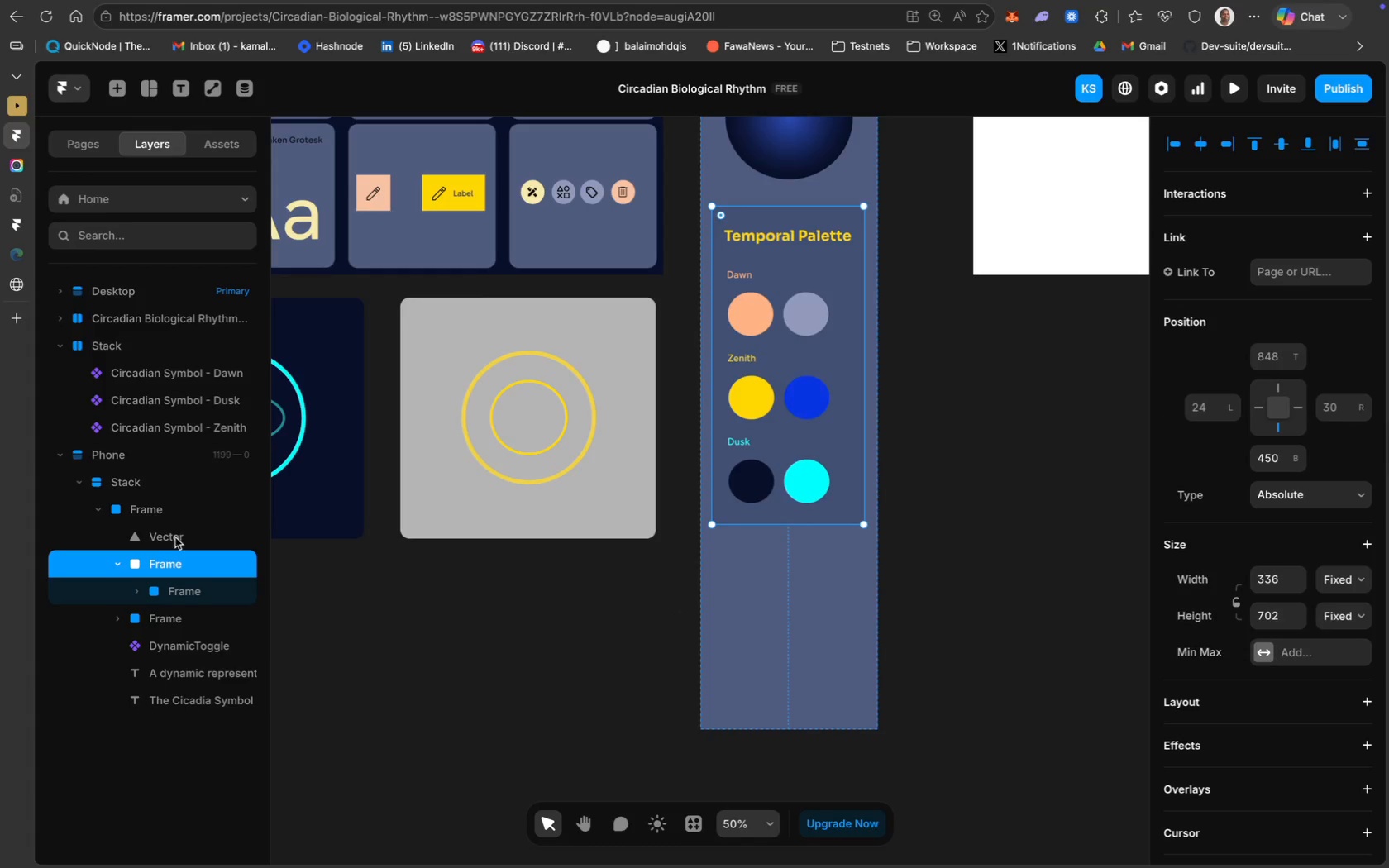 
left_click([177, 534])
 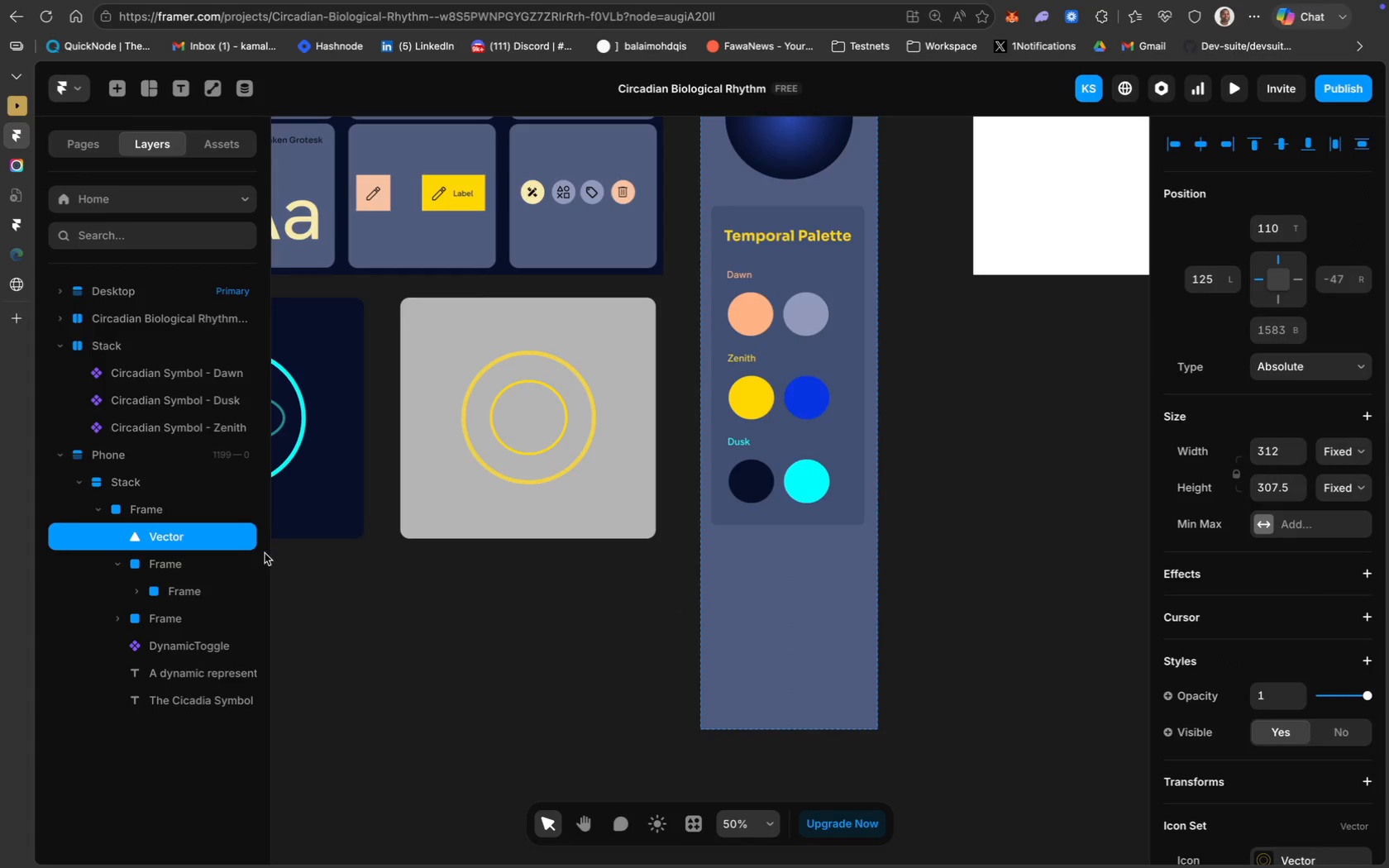 
scroll: coordinate [531, 600], scroll_direction: up, amount: 35.0
 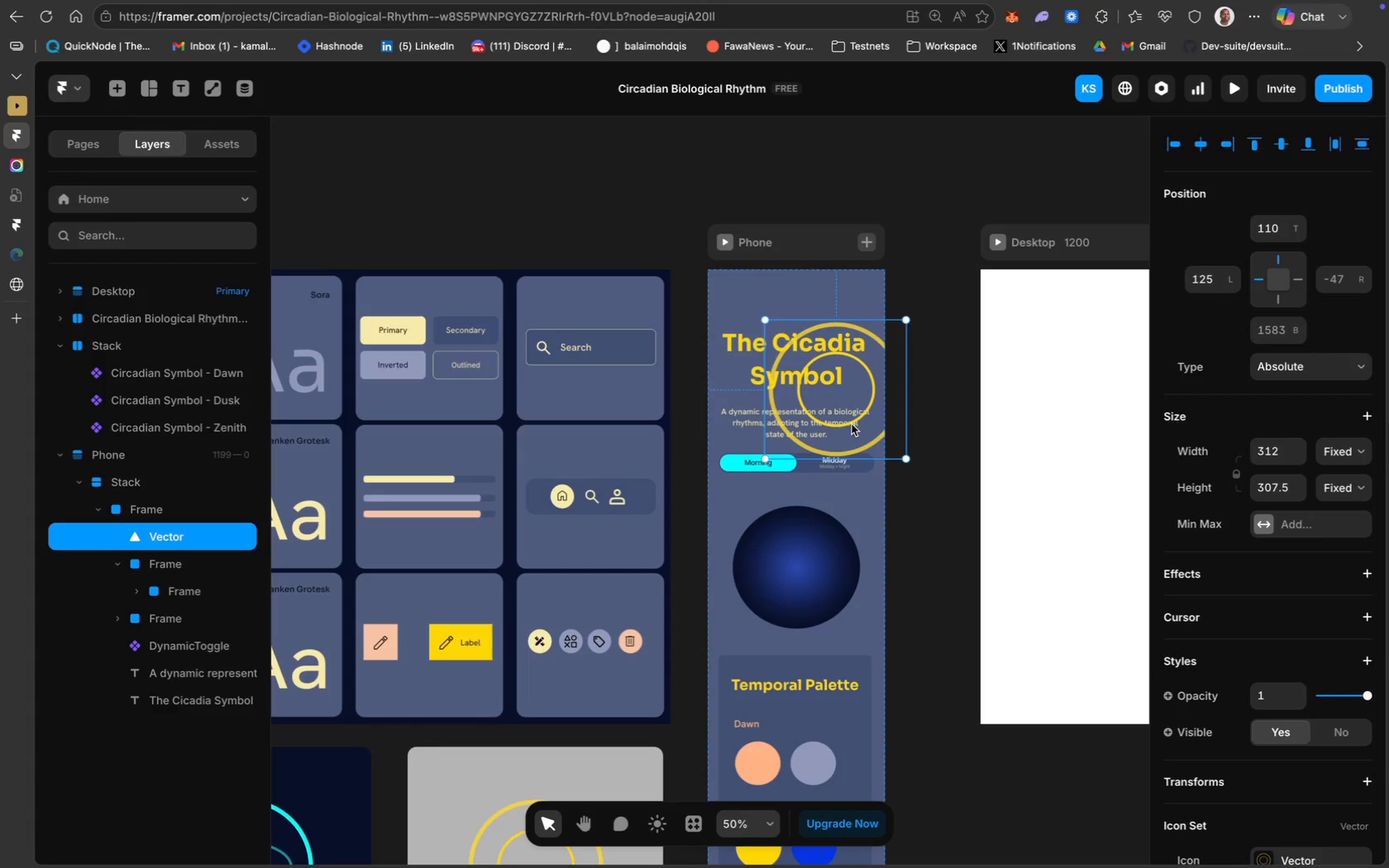 
left_click_drag(start_coordinate=[854, 430], to_coordinate=[794, 681])
 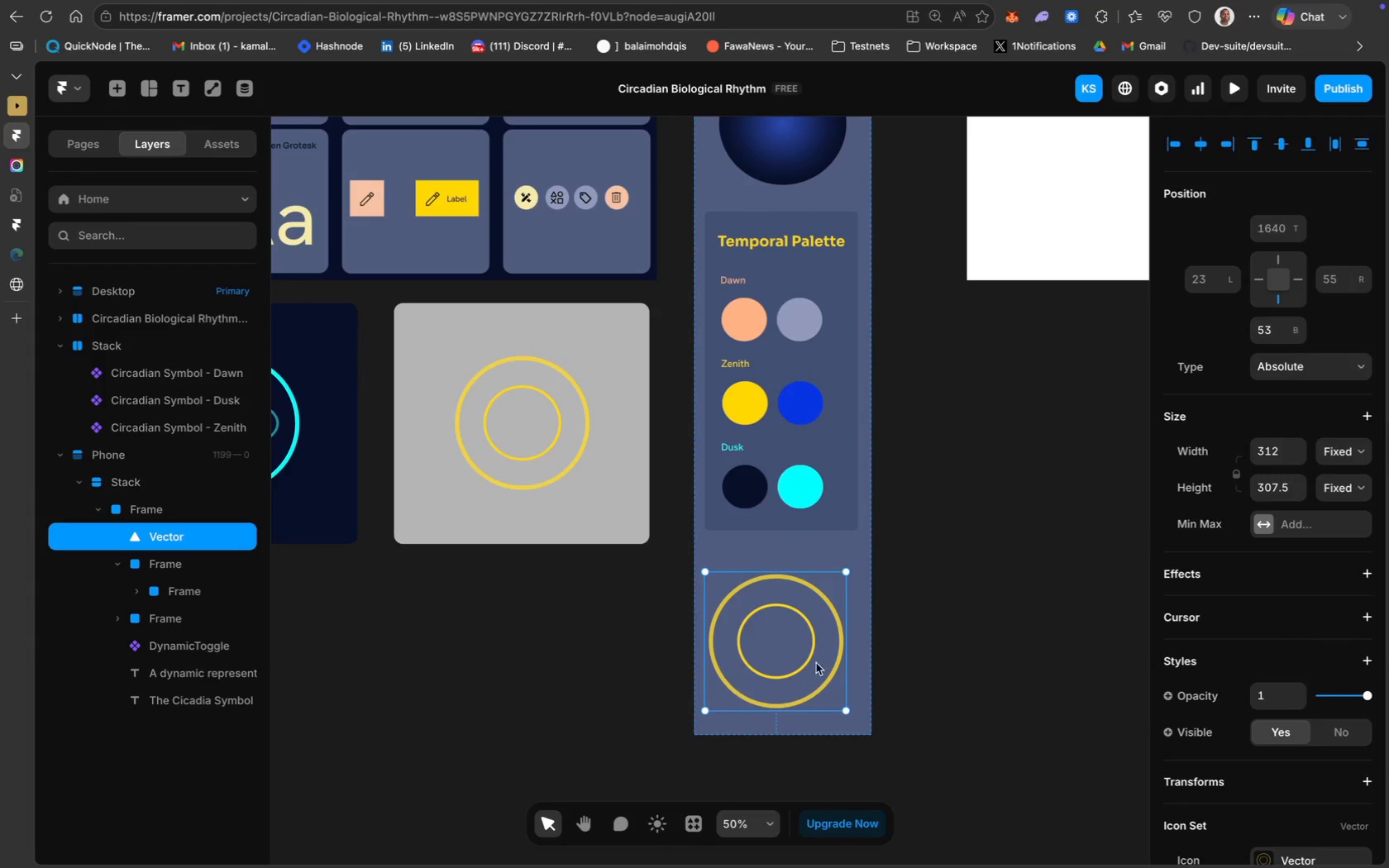 
scroll: coordinate [818, 771], scroll_direction: down, amount: 45.0
 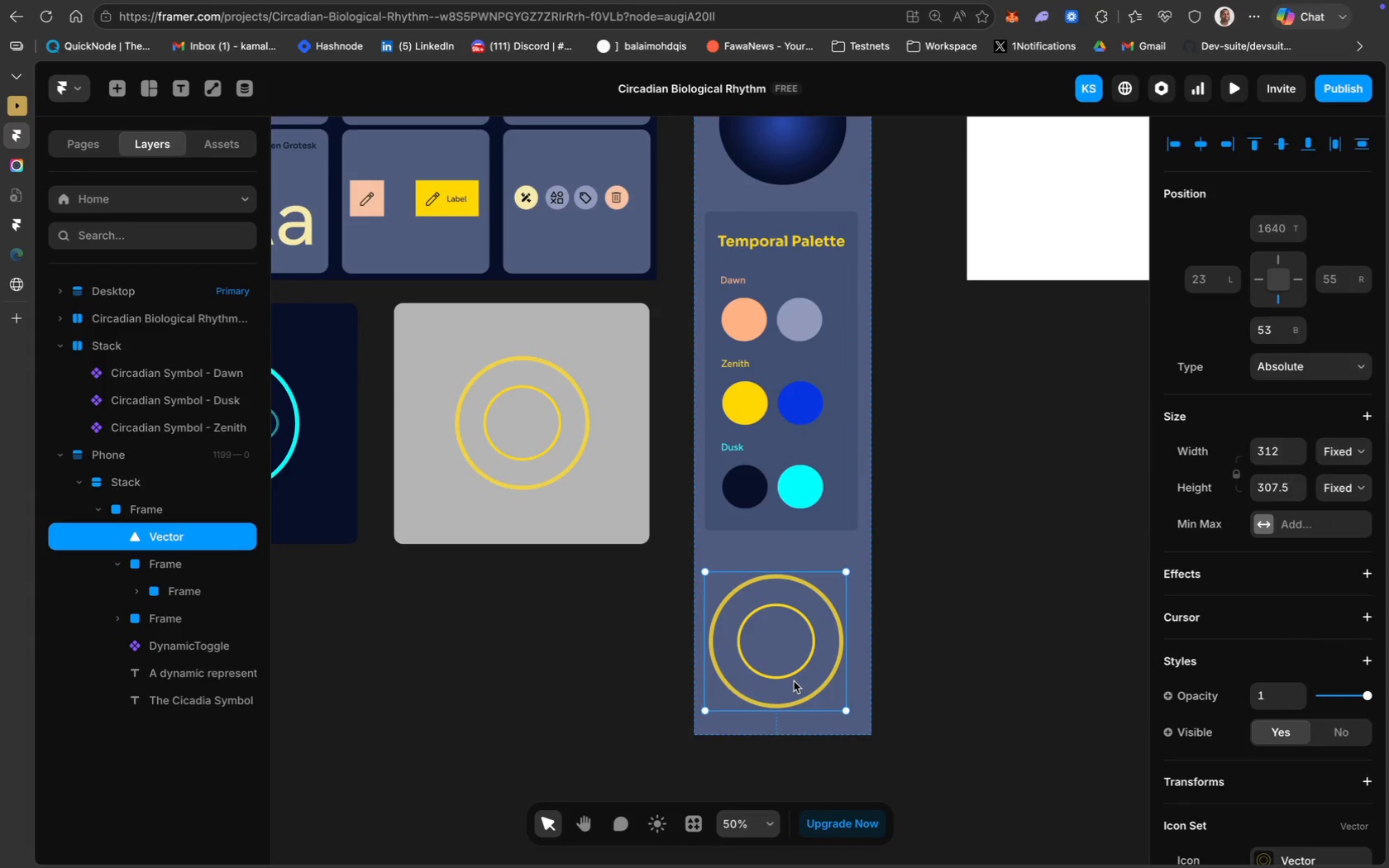 
left_click_drag(start_coordinate=[800, 654], to_coordinate=[809, 654])
 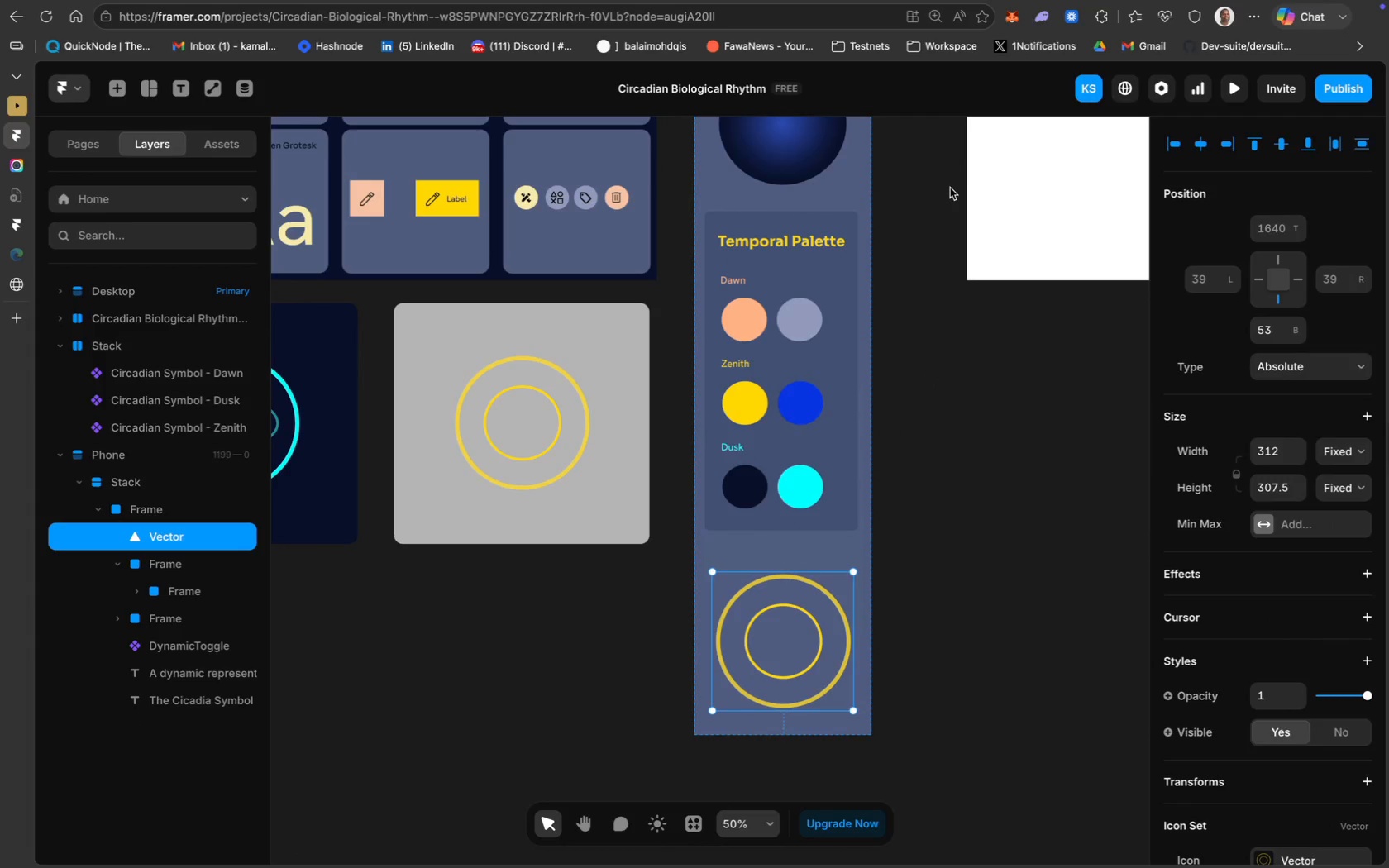 
scroll: coordinate [851, 200], scroll_direction: up, amount: 54.0
 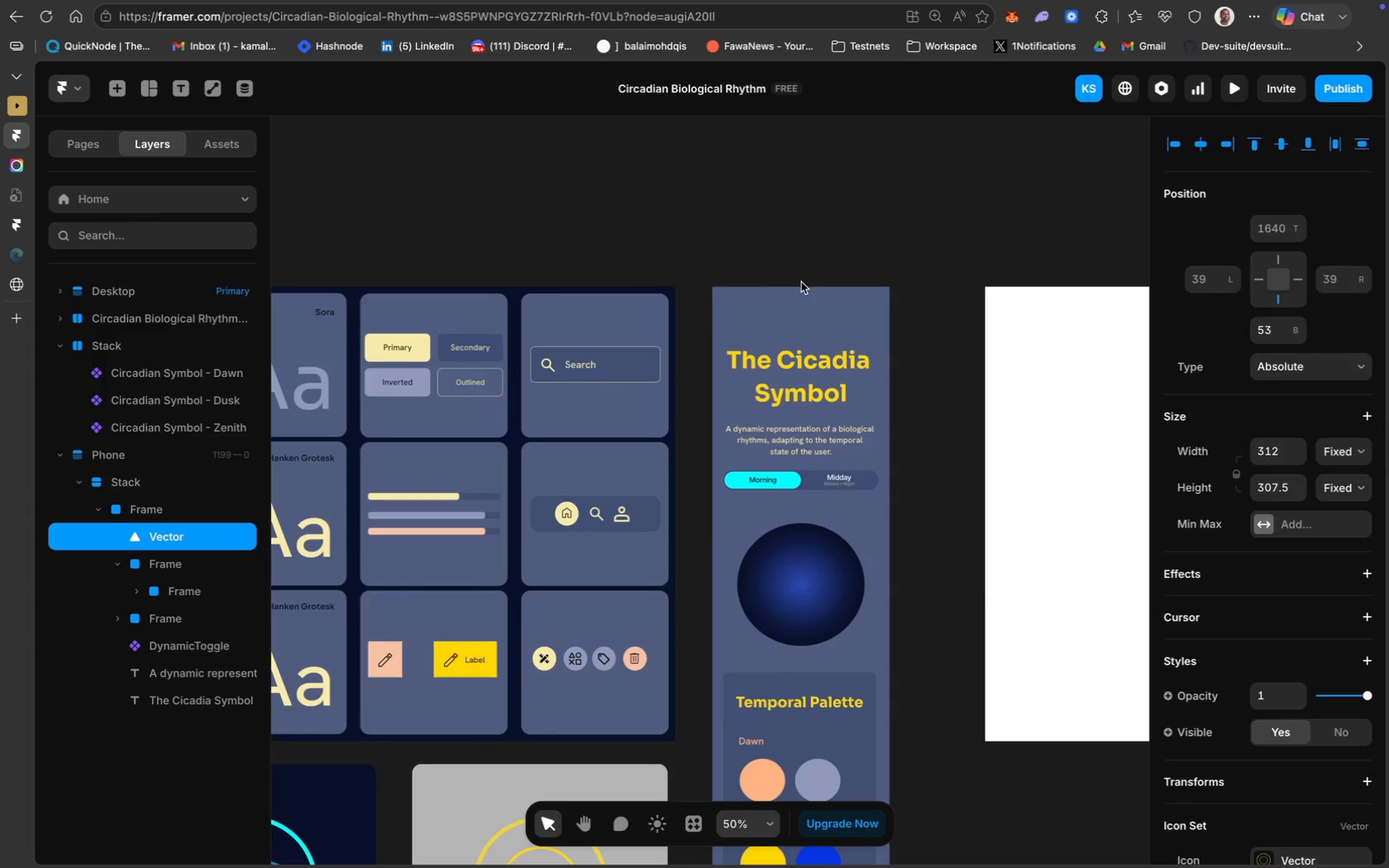 
mouse_move([825, 255])
 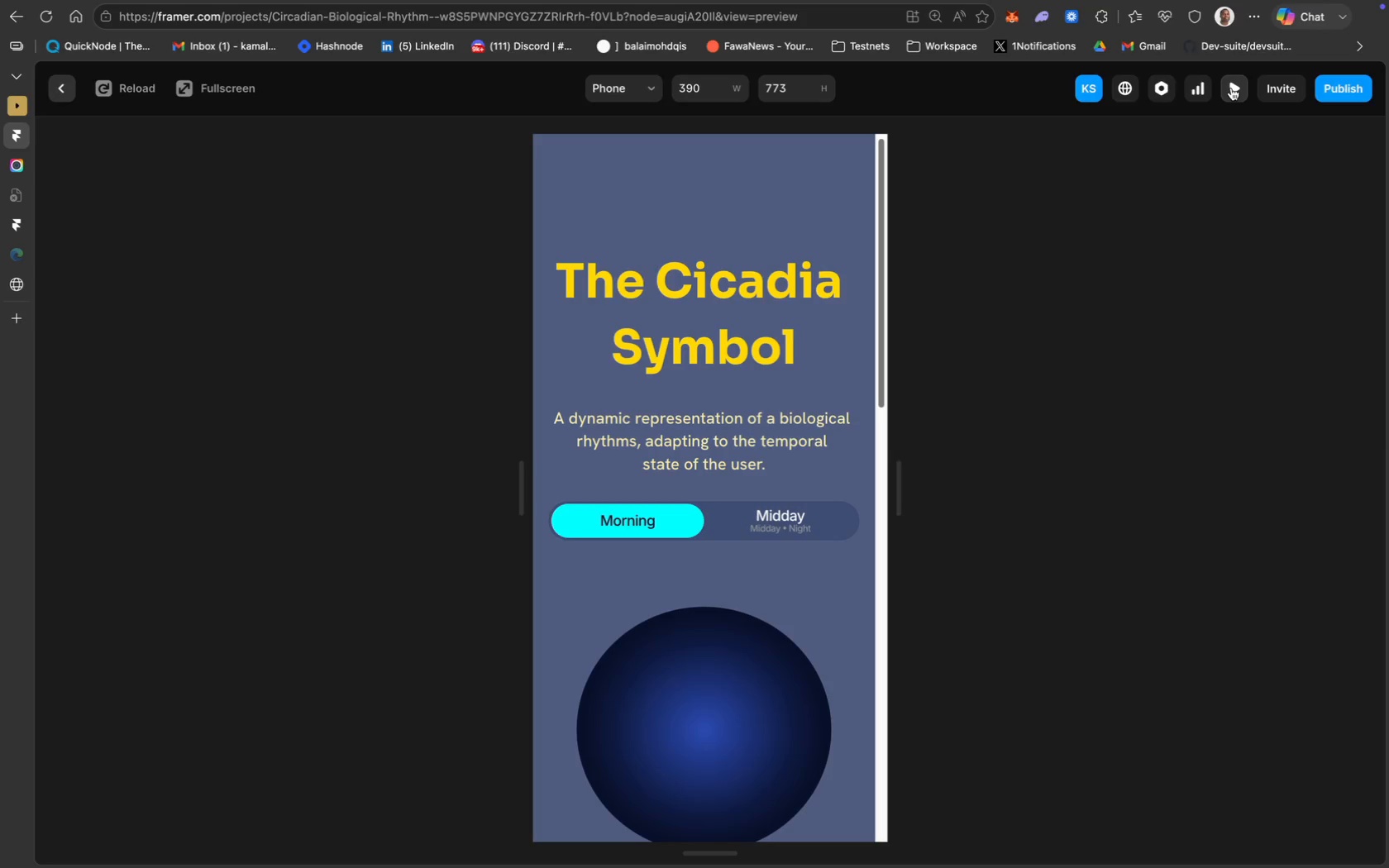 
scroll: coordinate [884, 388], scroll_direction: down, amount: 185.0
 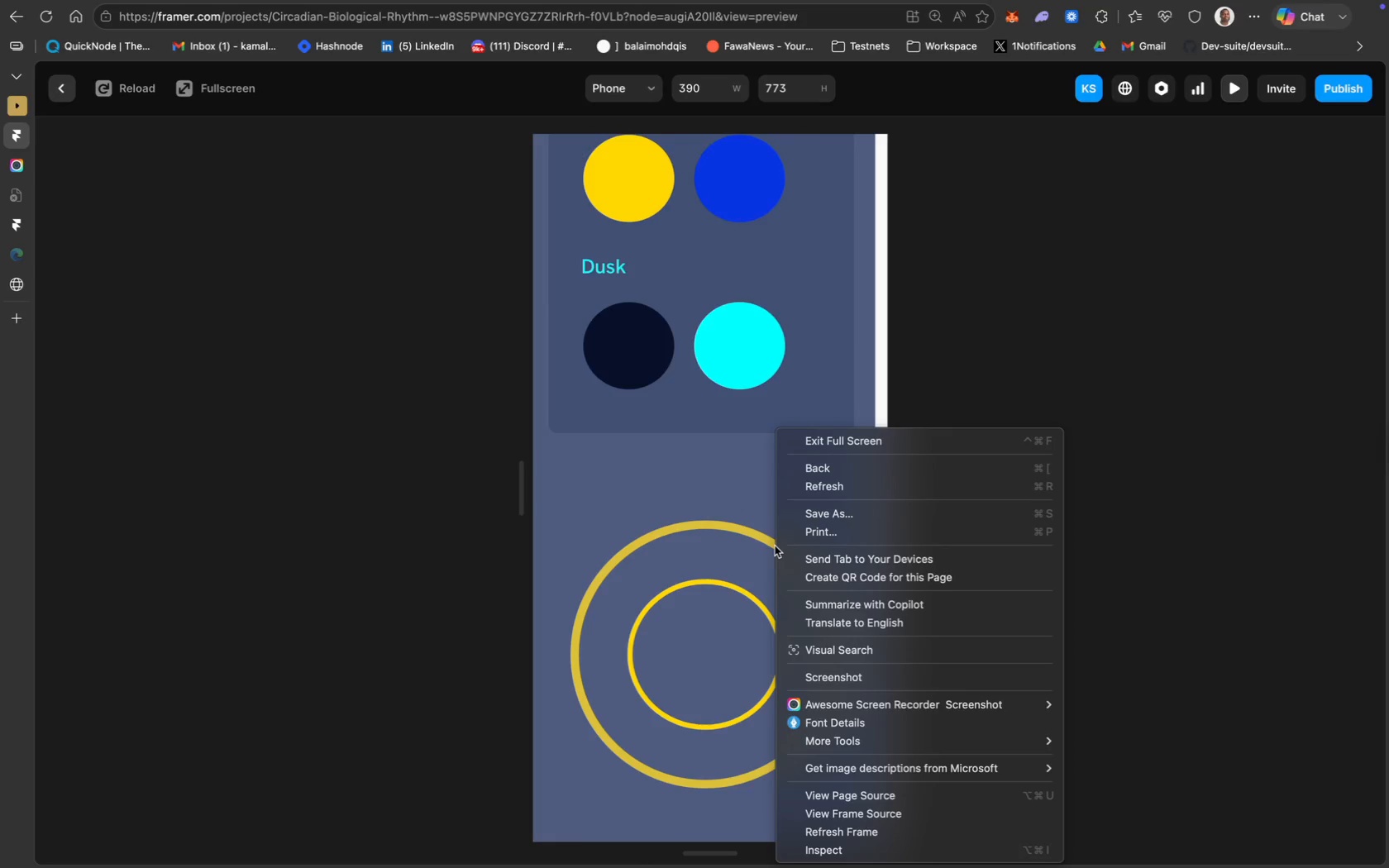 
left_click([751, 541])
 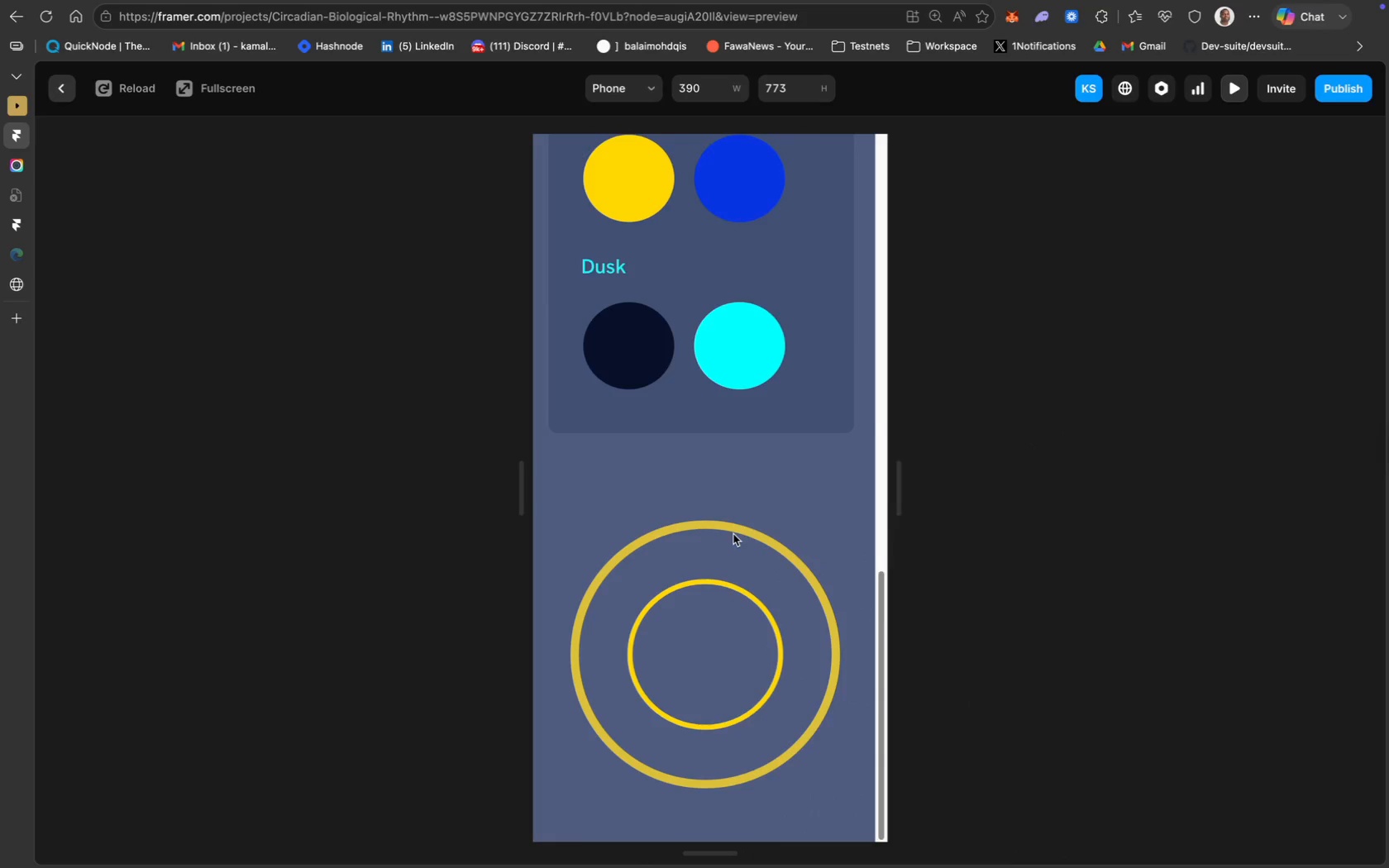 
right_click([743, 527])
 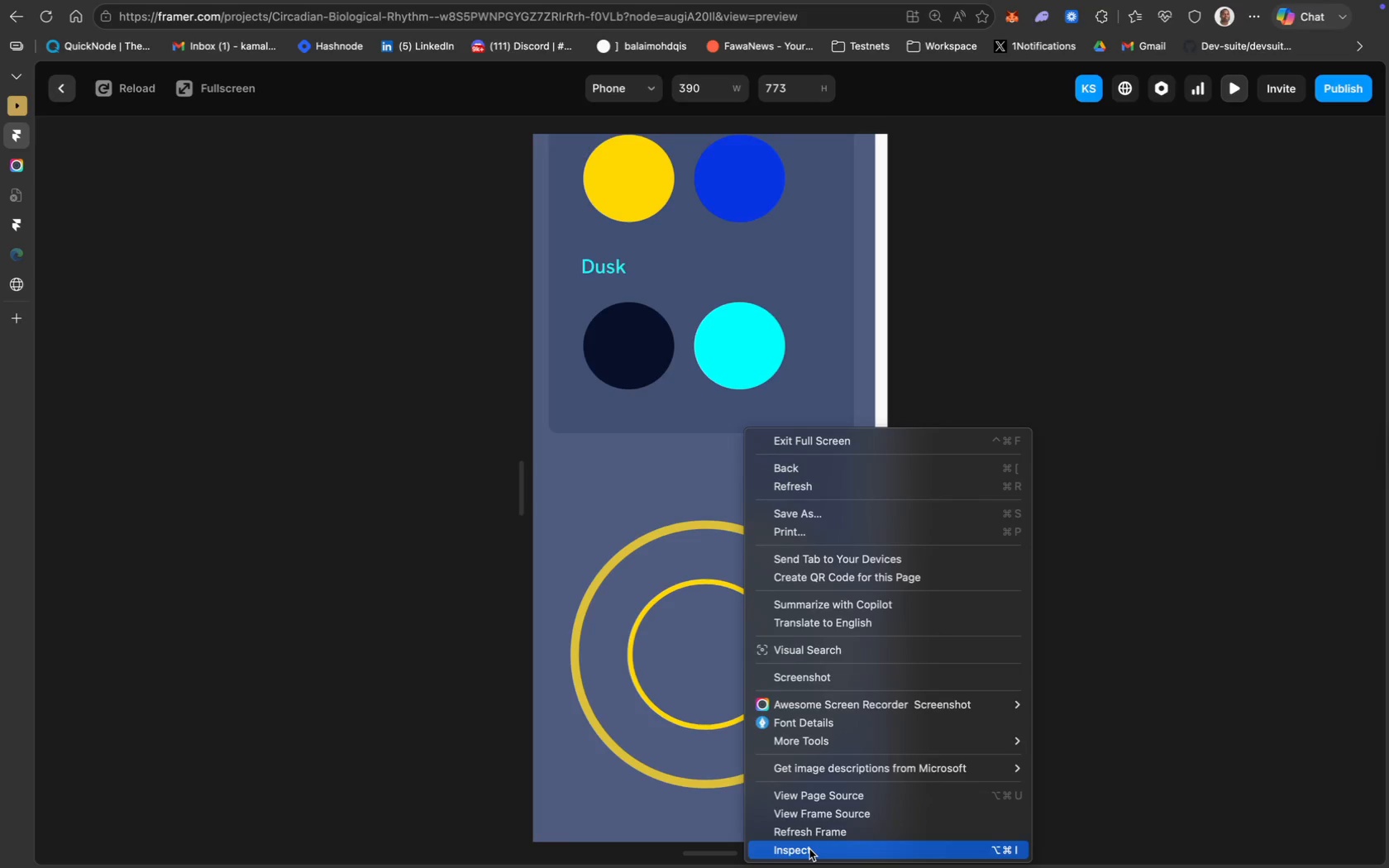 
left_click([809, 848])
 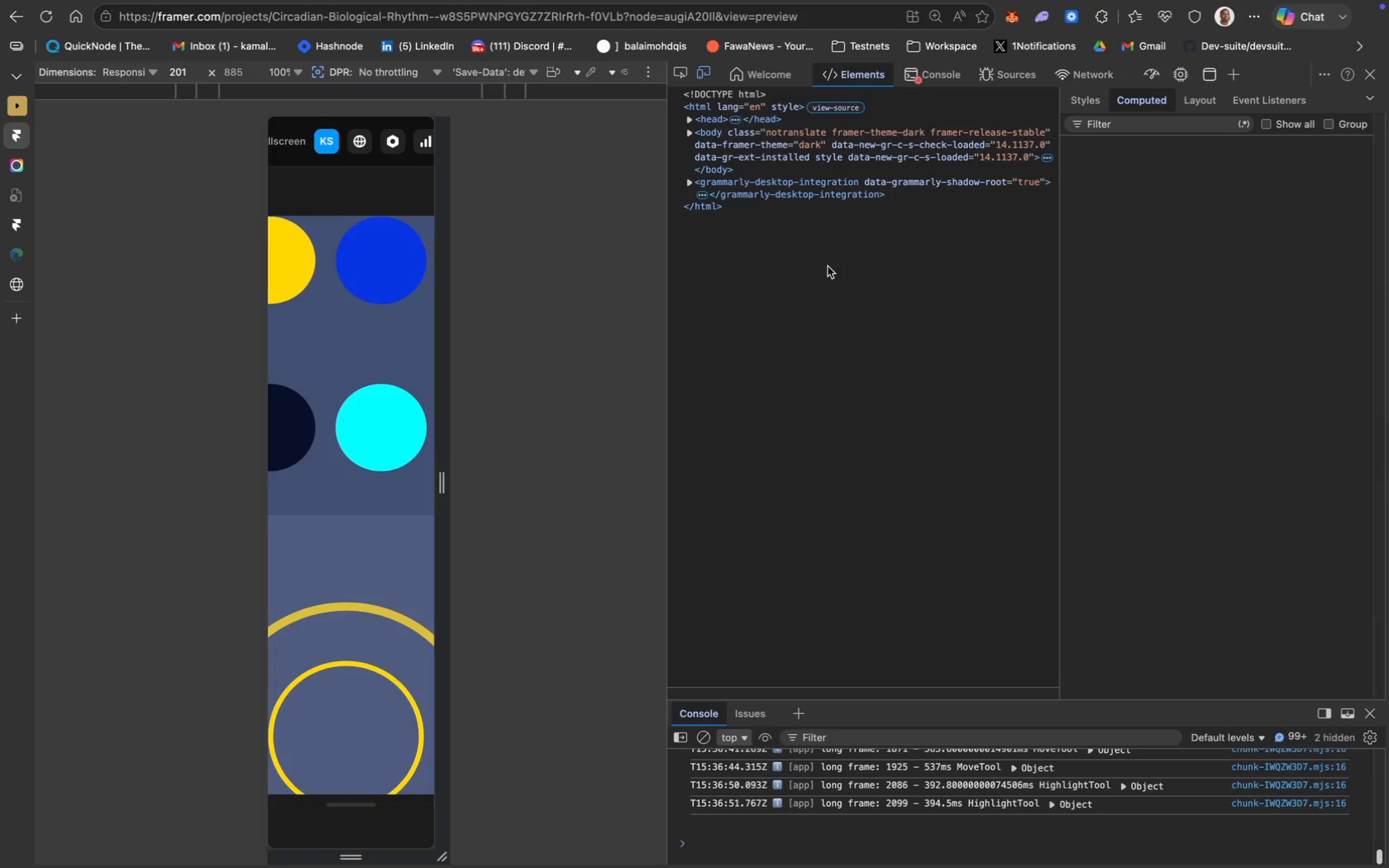 
wait(6.76)
 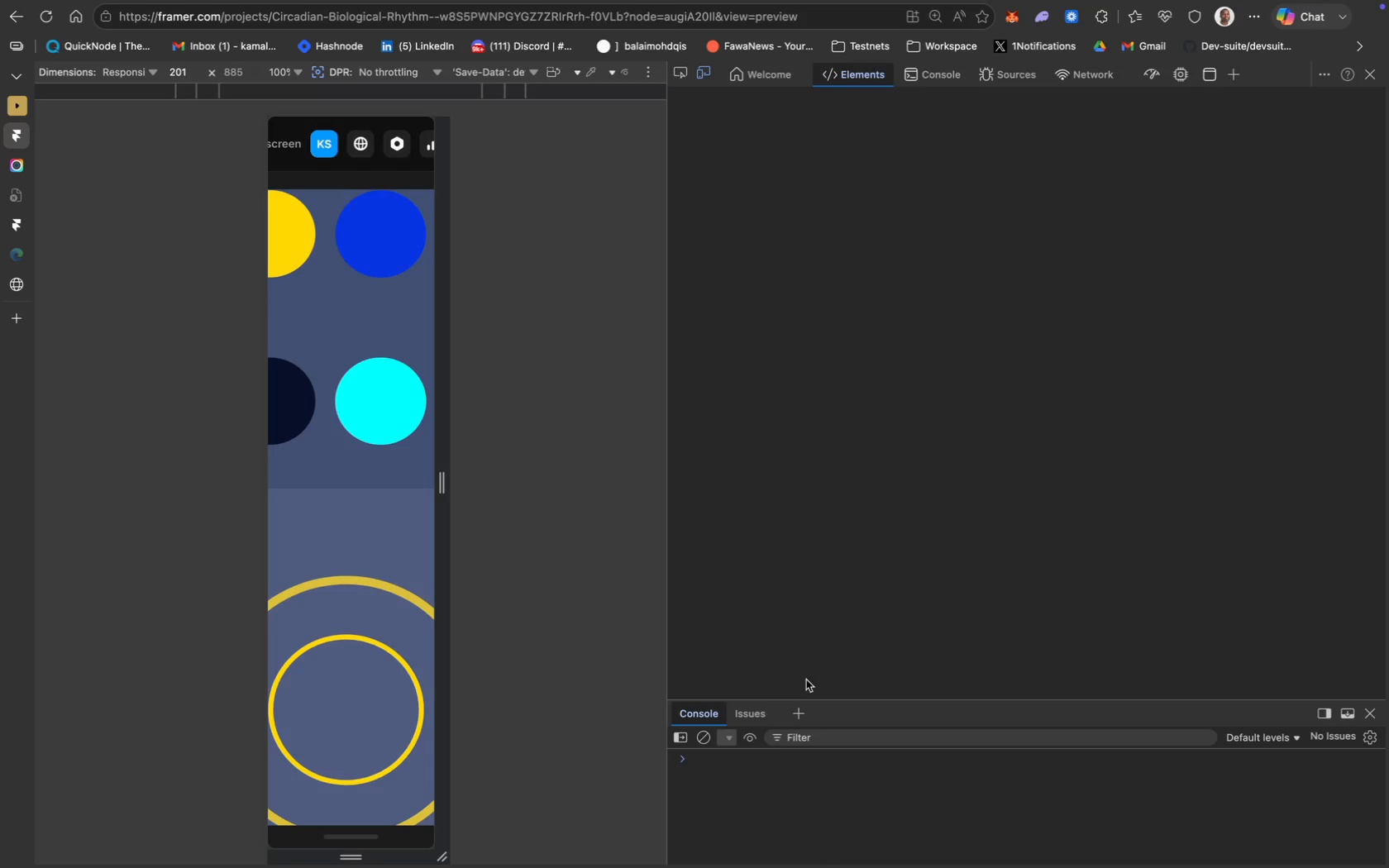 
scroll: coordinate [842, 465], scroll_direction: down, amount: 44.0
 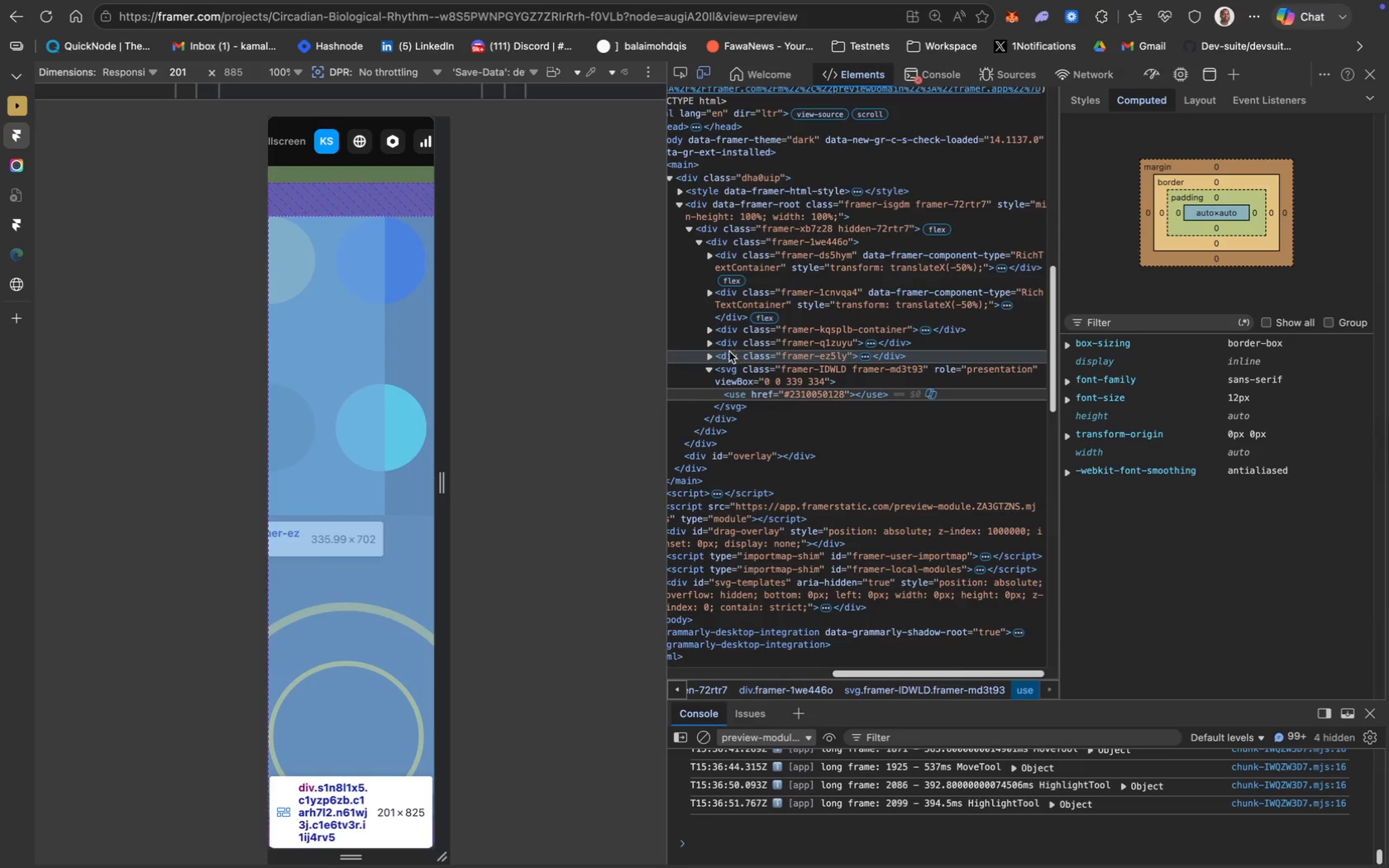 
left_click([709, 355])
 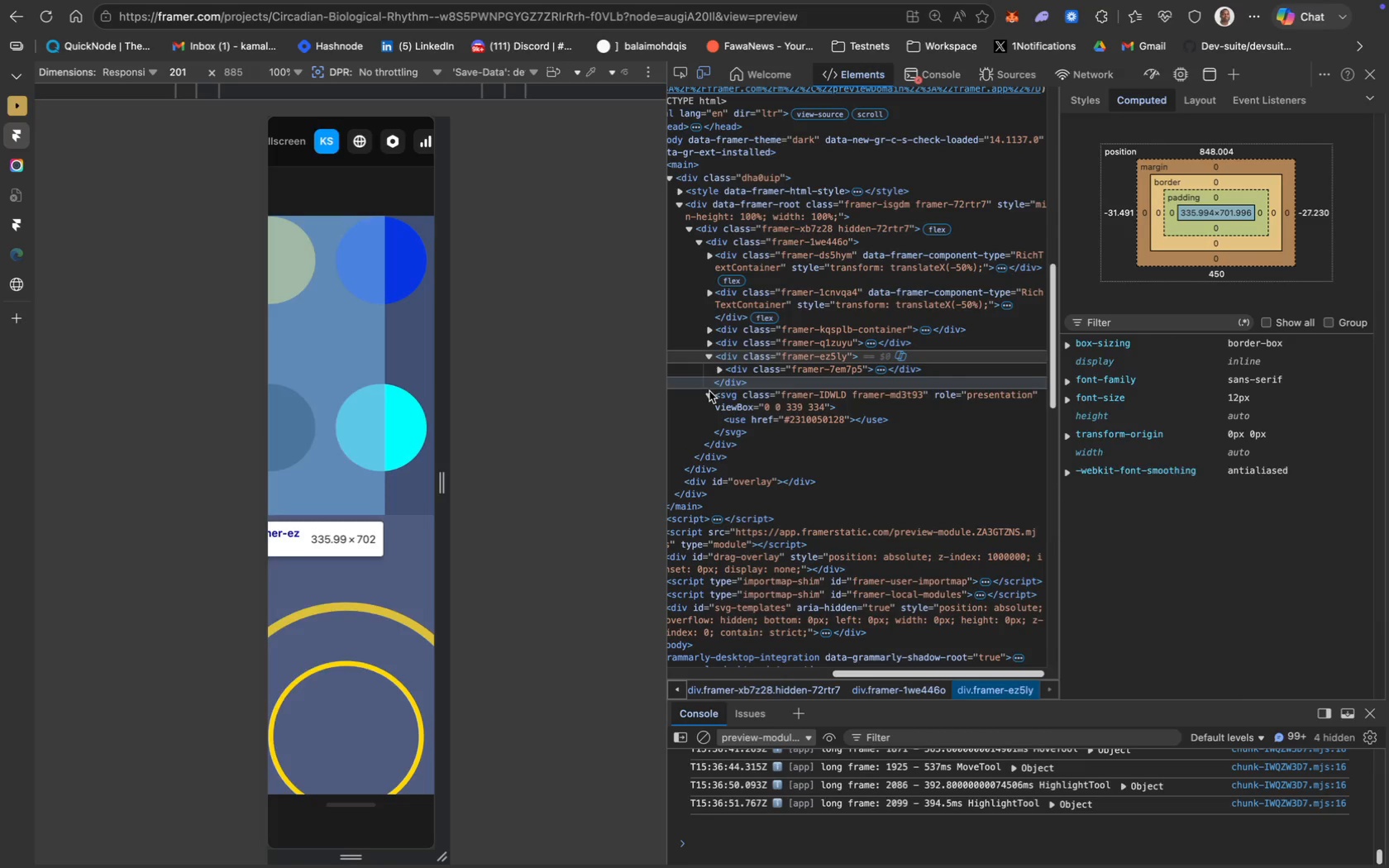 
left_click([709, 391])
 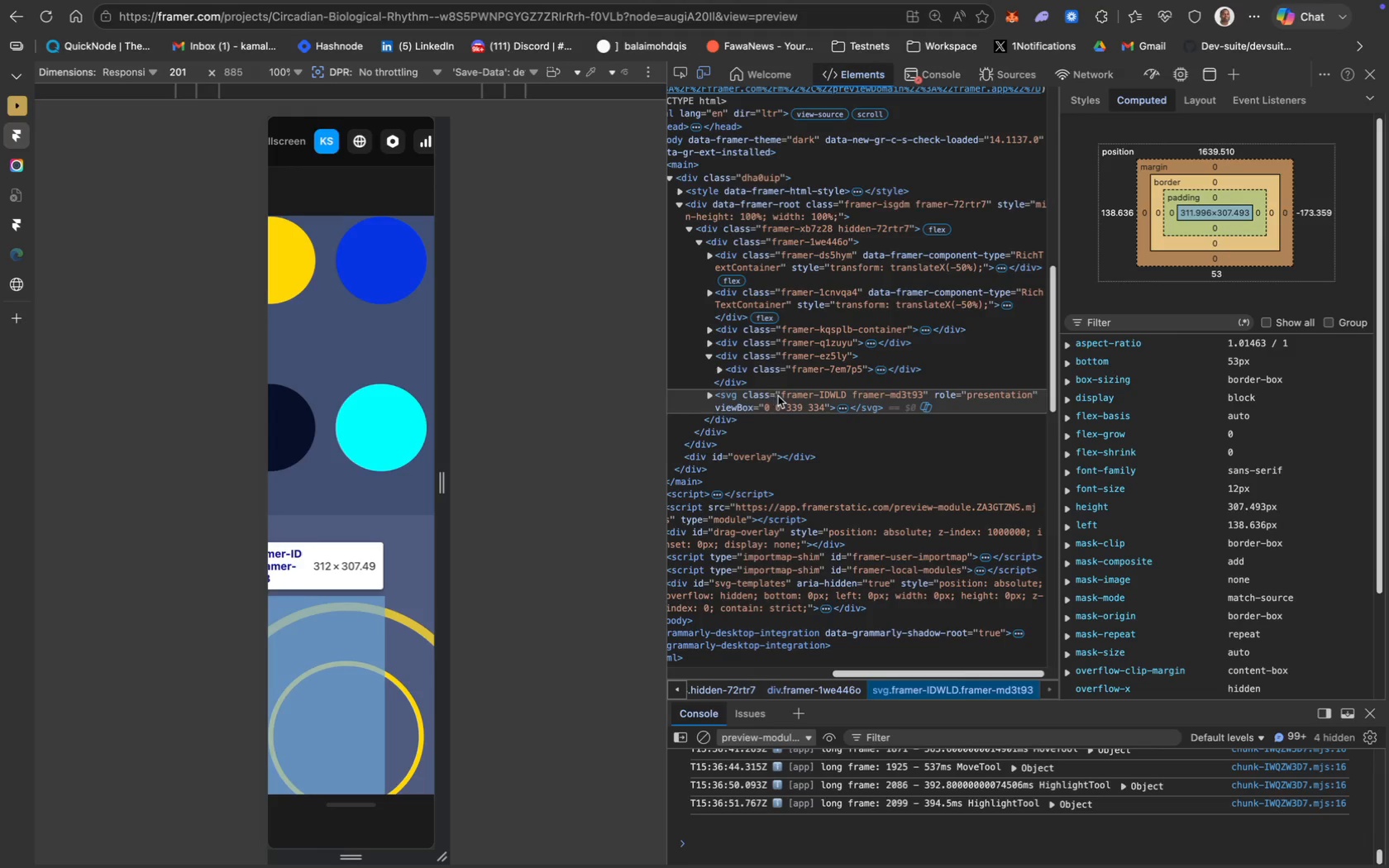 
left_click([759, 394])
 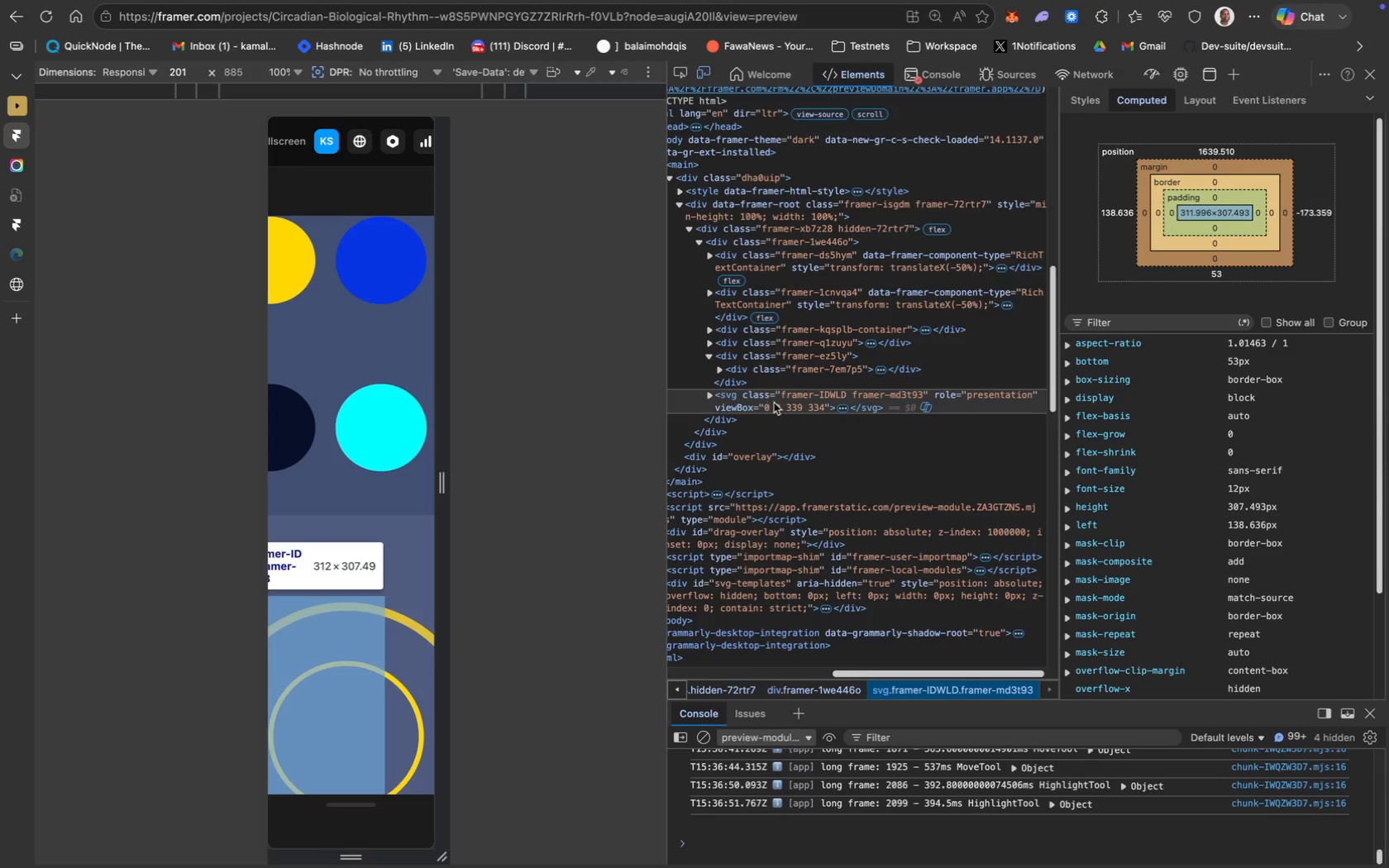 
scroll: coordinate [940, 541], scroll_direction: down, amount: 20.0
 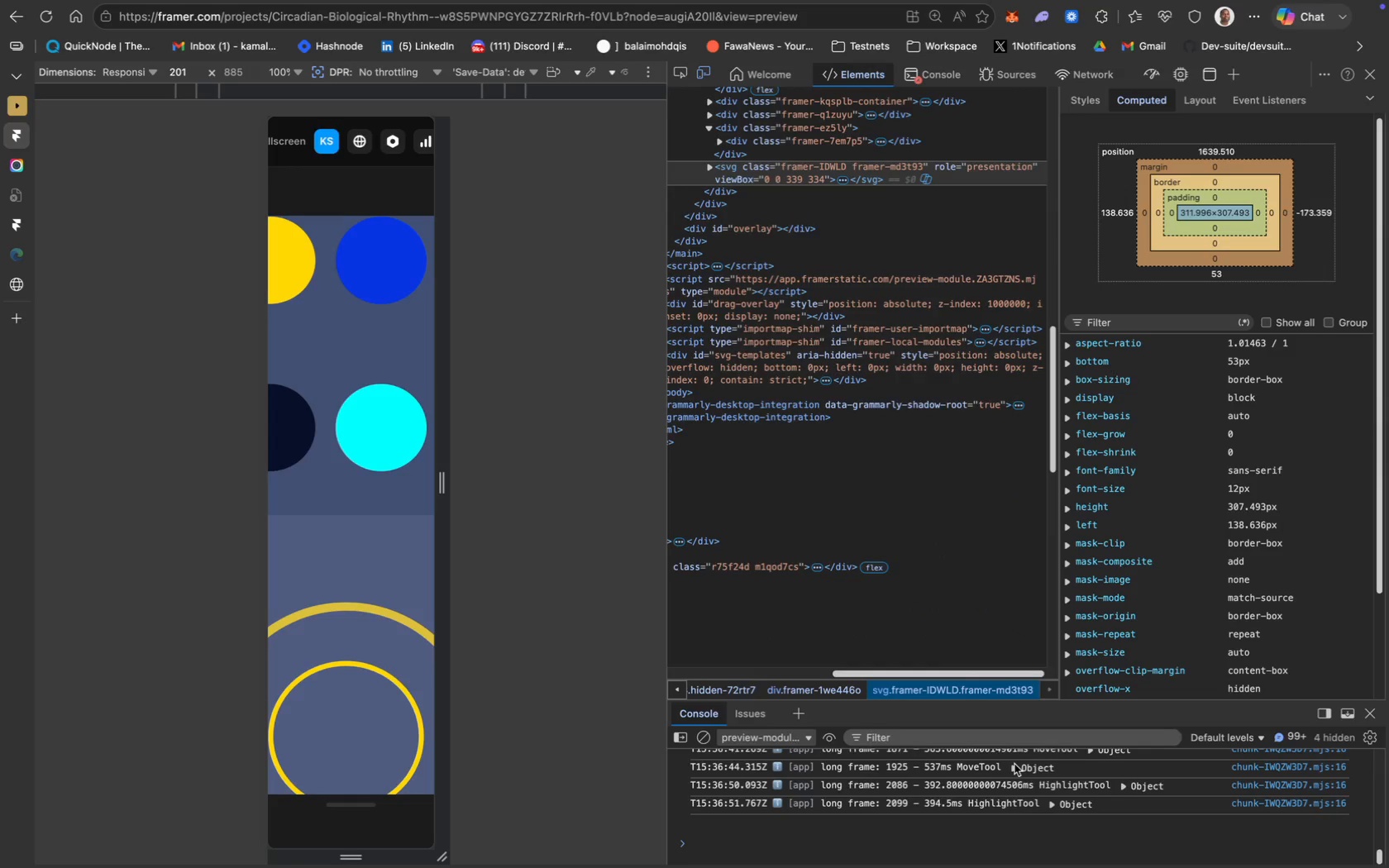 
scroll: coordinate [962, 609], scroll_direction: up, amount: 46.0
 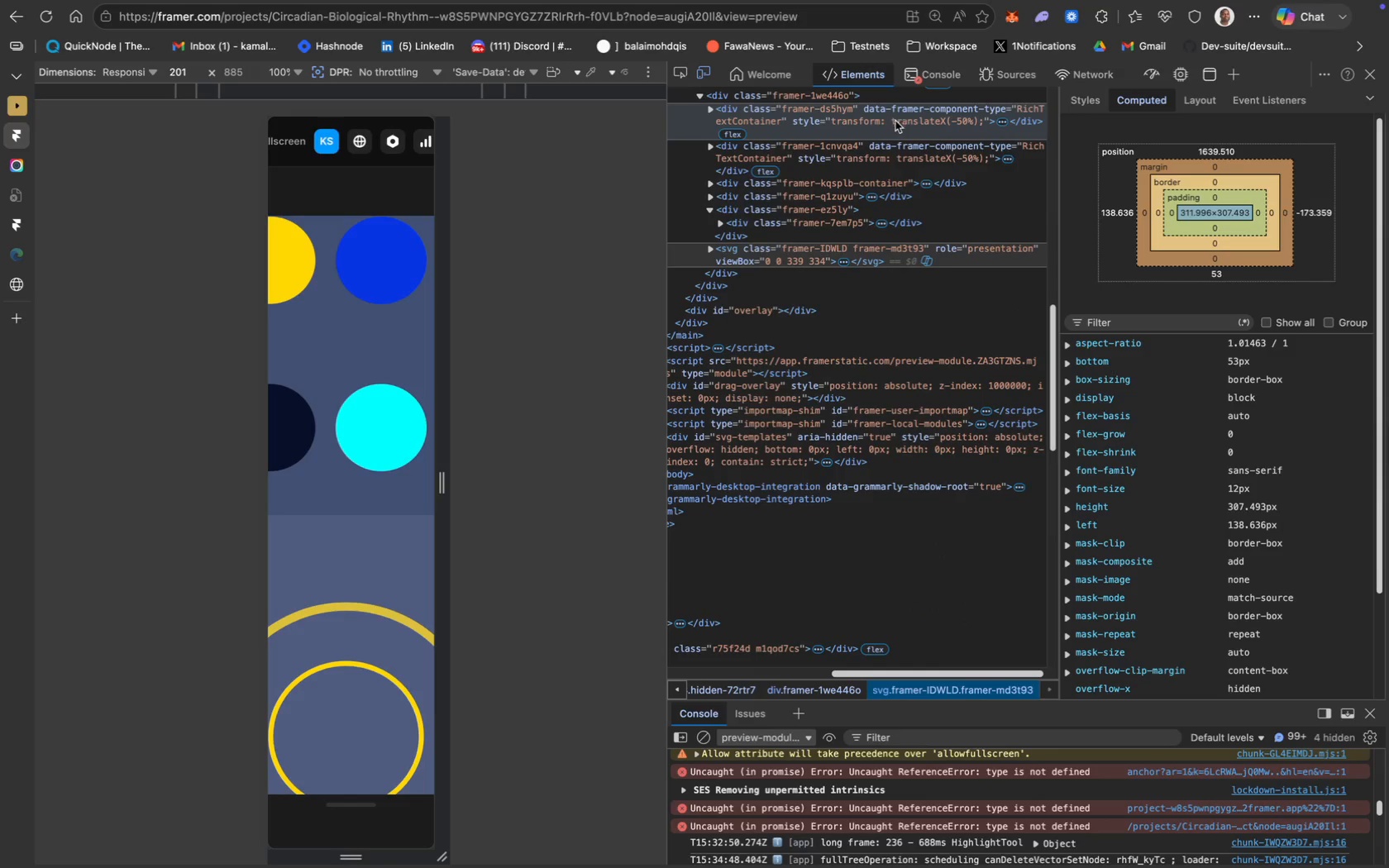 
scroll: coordinate [976, 342], scroll_direction: down, amount: 22.0
 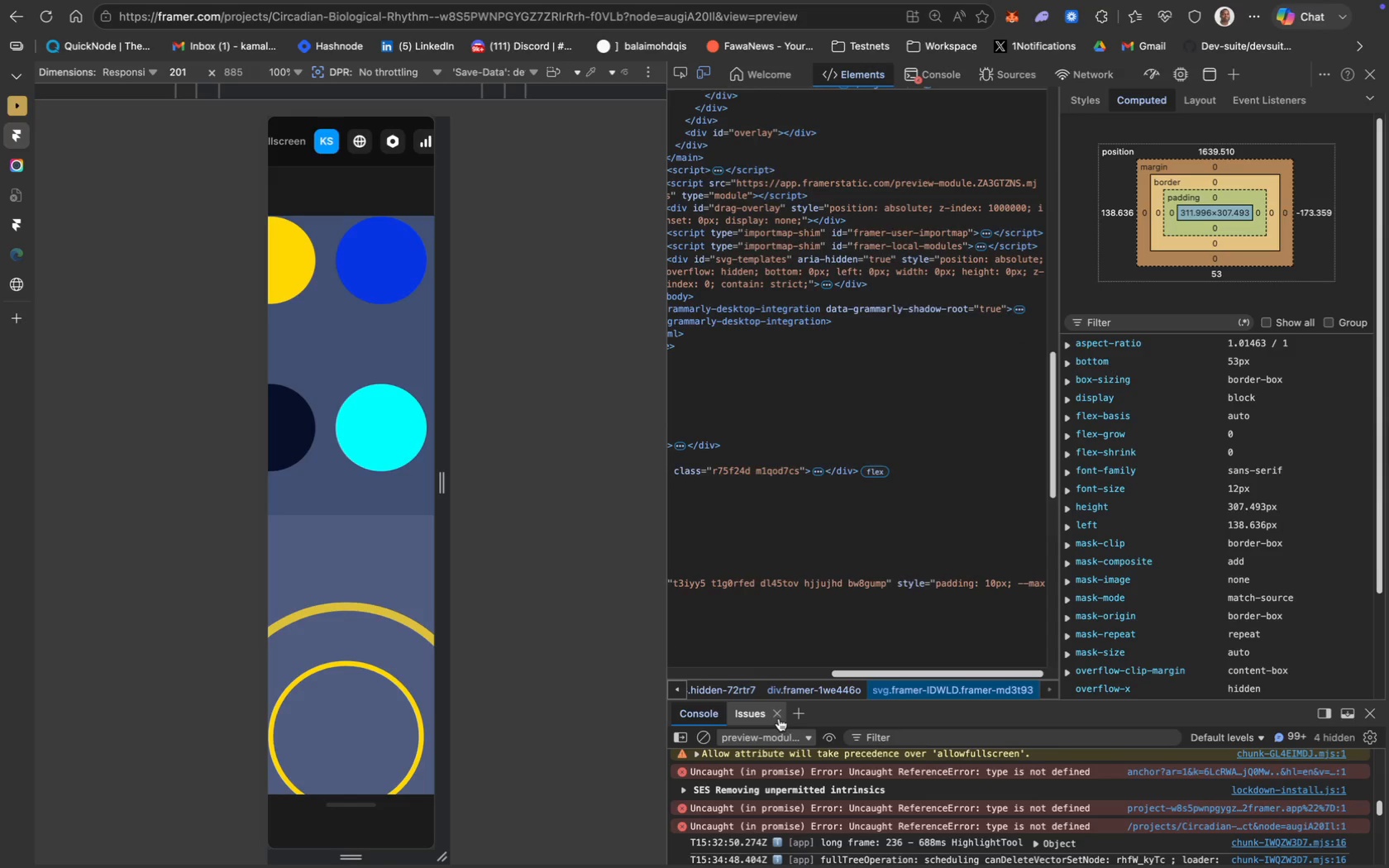 
scroll: coordinate [878, 794], scroll_direction: up, amount: 31.0
 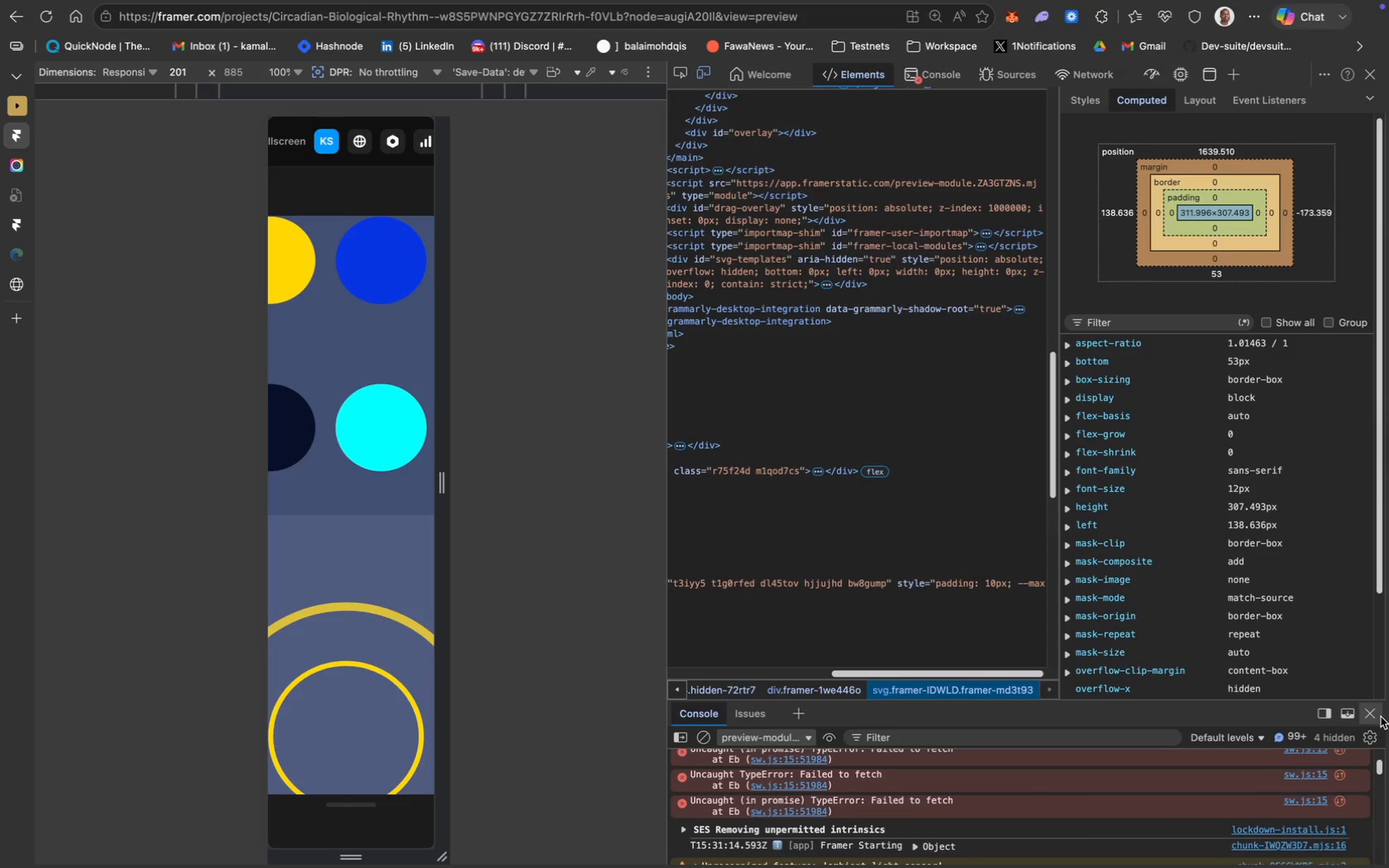 
left_click([1371, 715])
 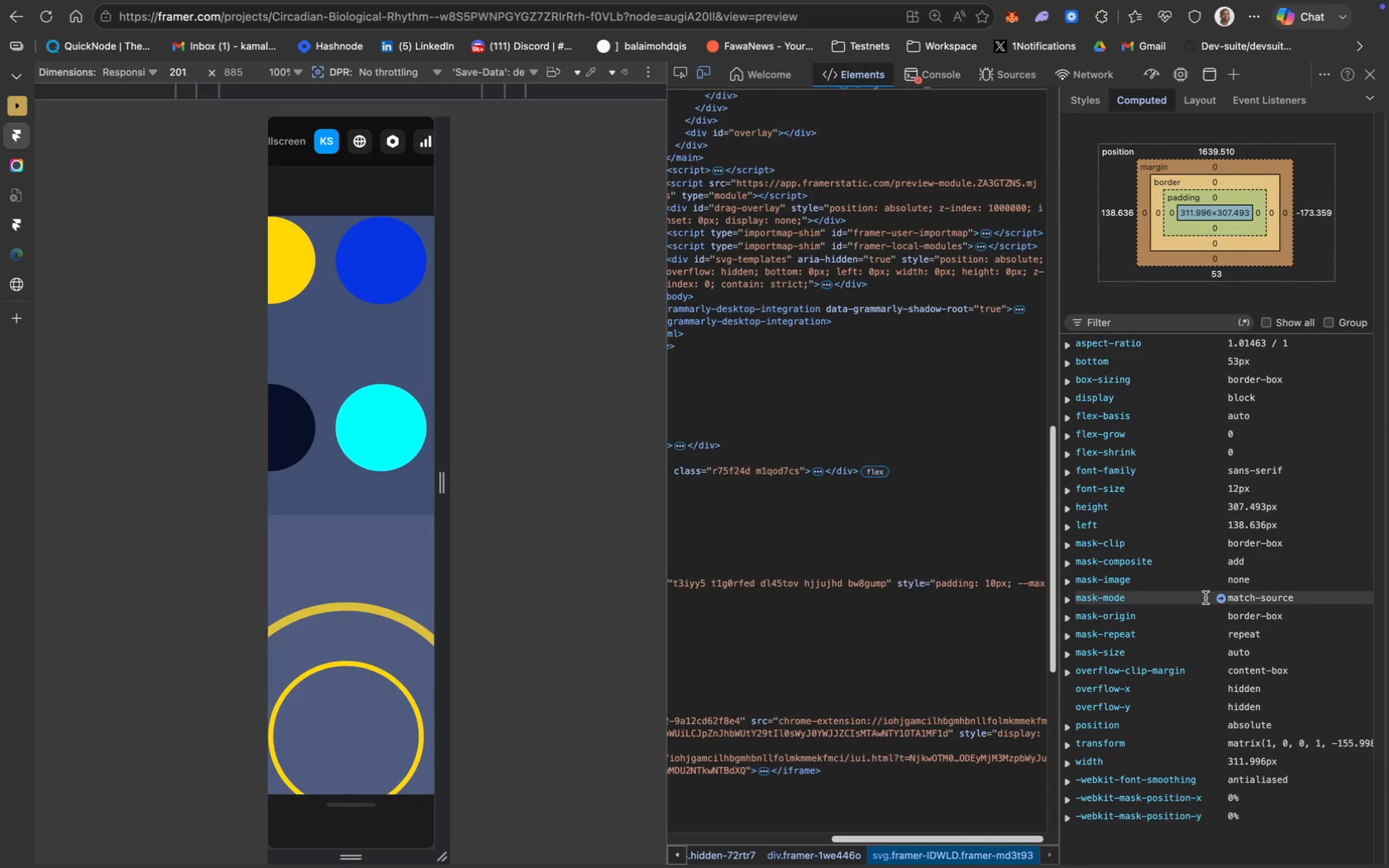 
scroll: coordinate [1148, 507], scroll_direction: up, amount: 29.0
 